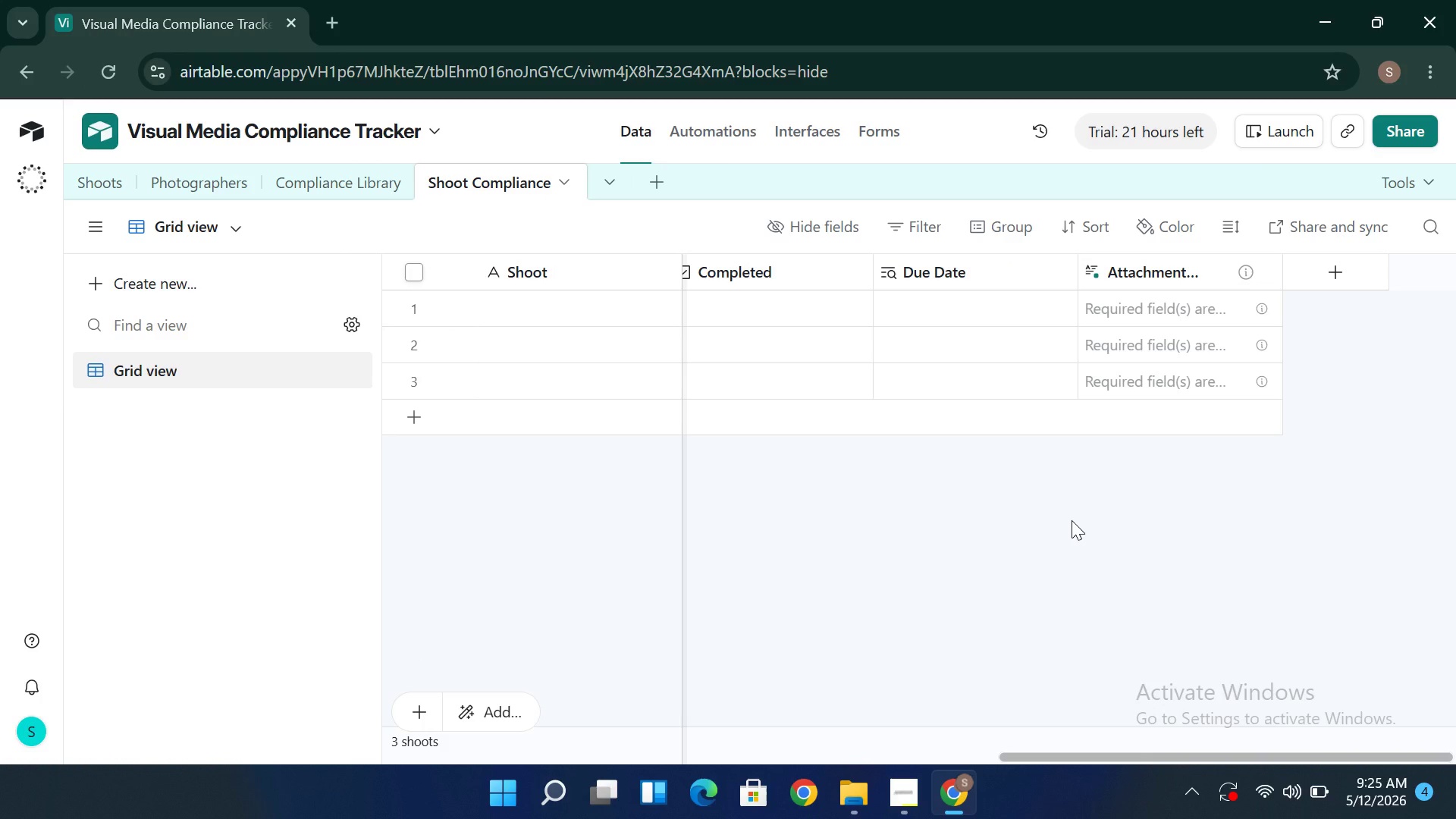 
wait(14.69)
 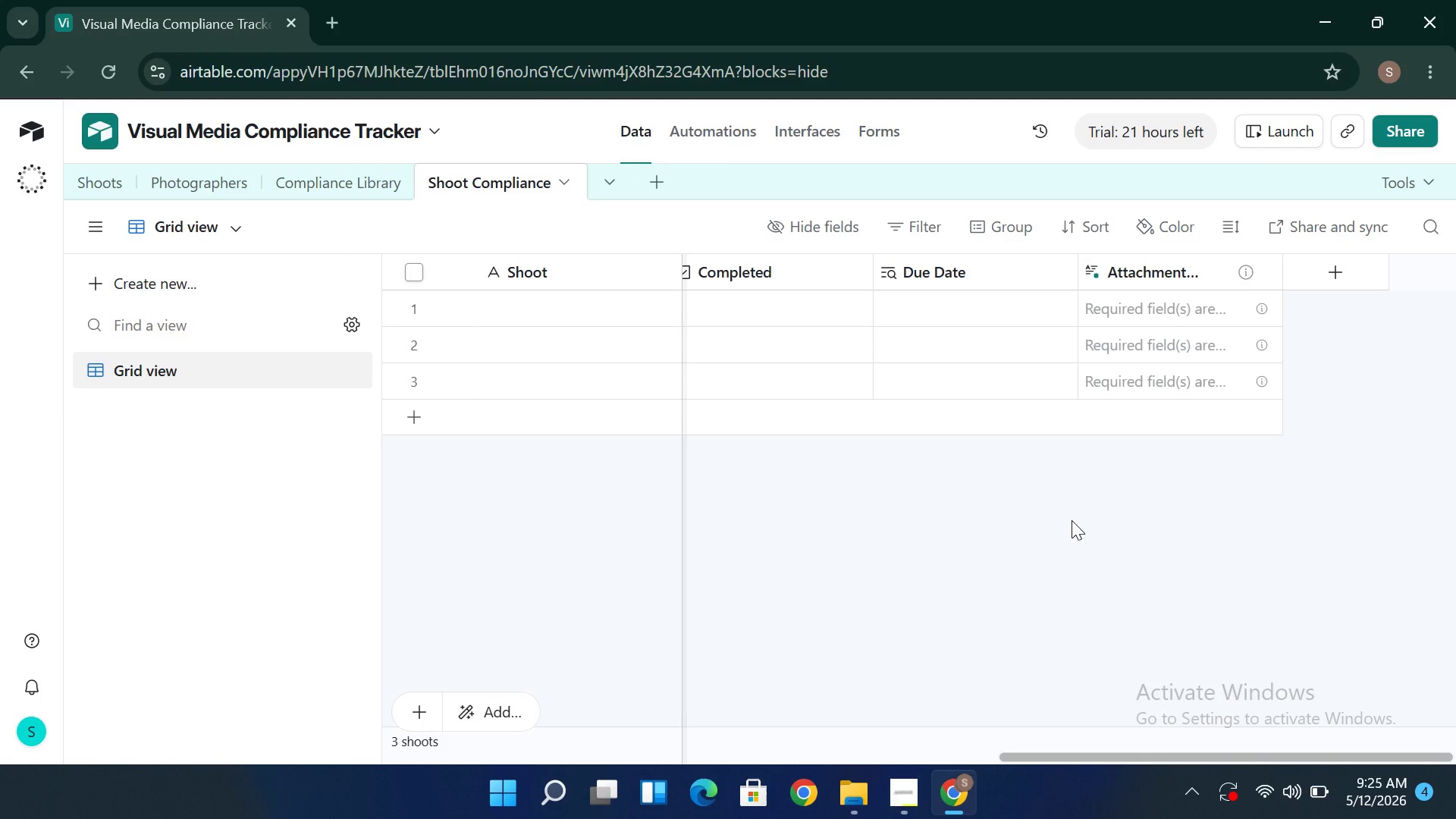 
left_click([1265, 271])
 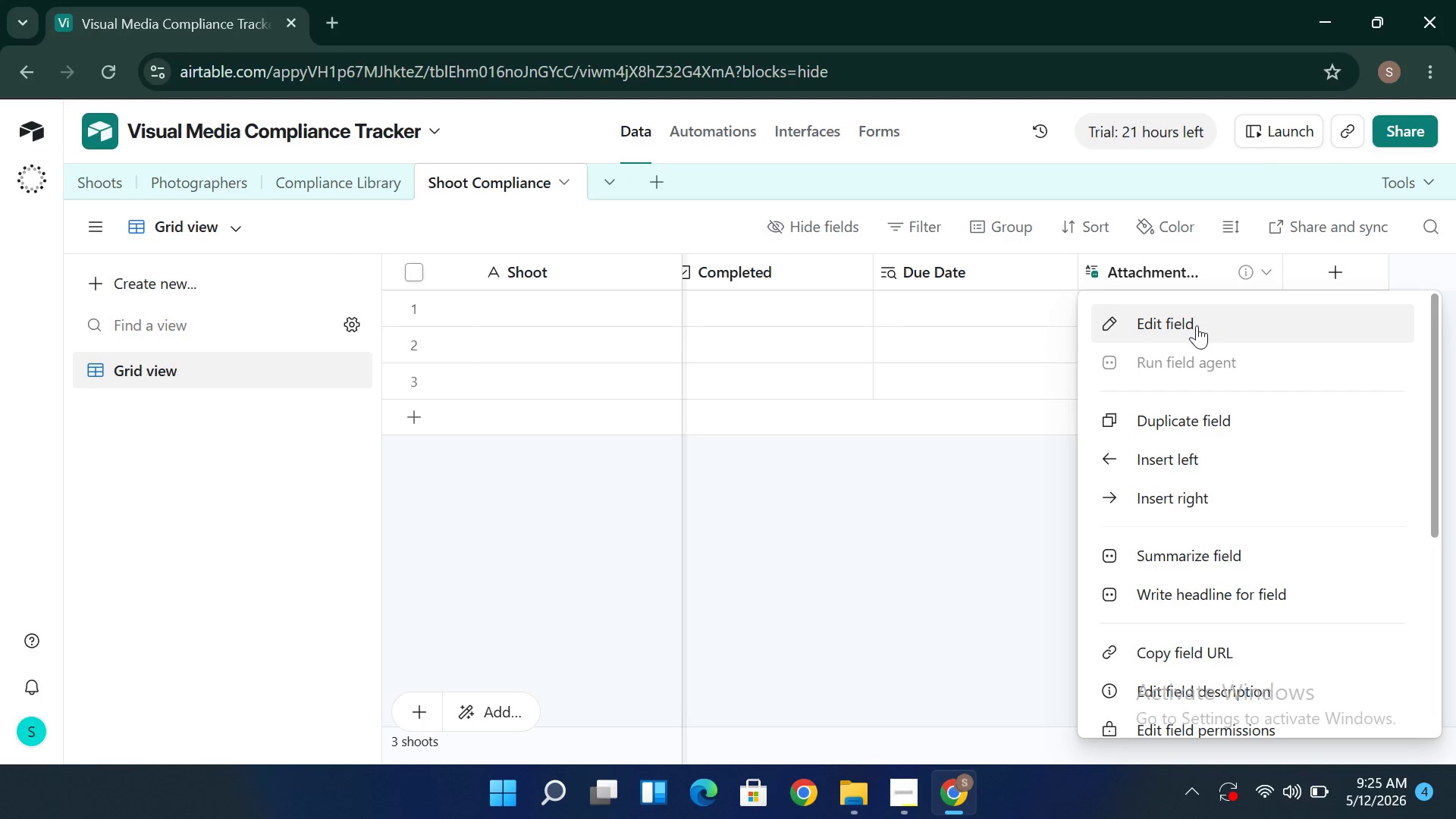 
left_click([1197, 326])
 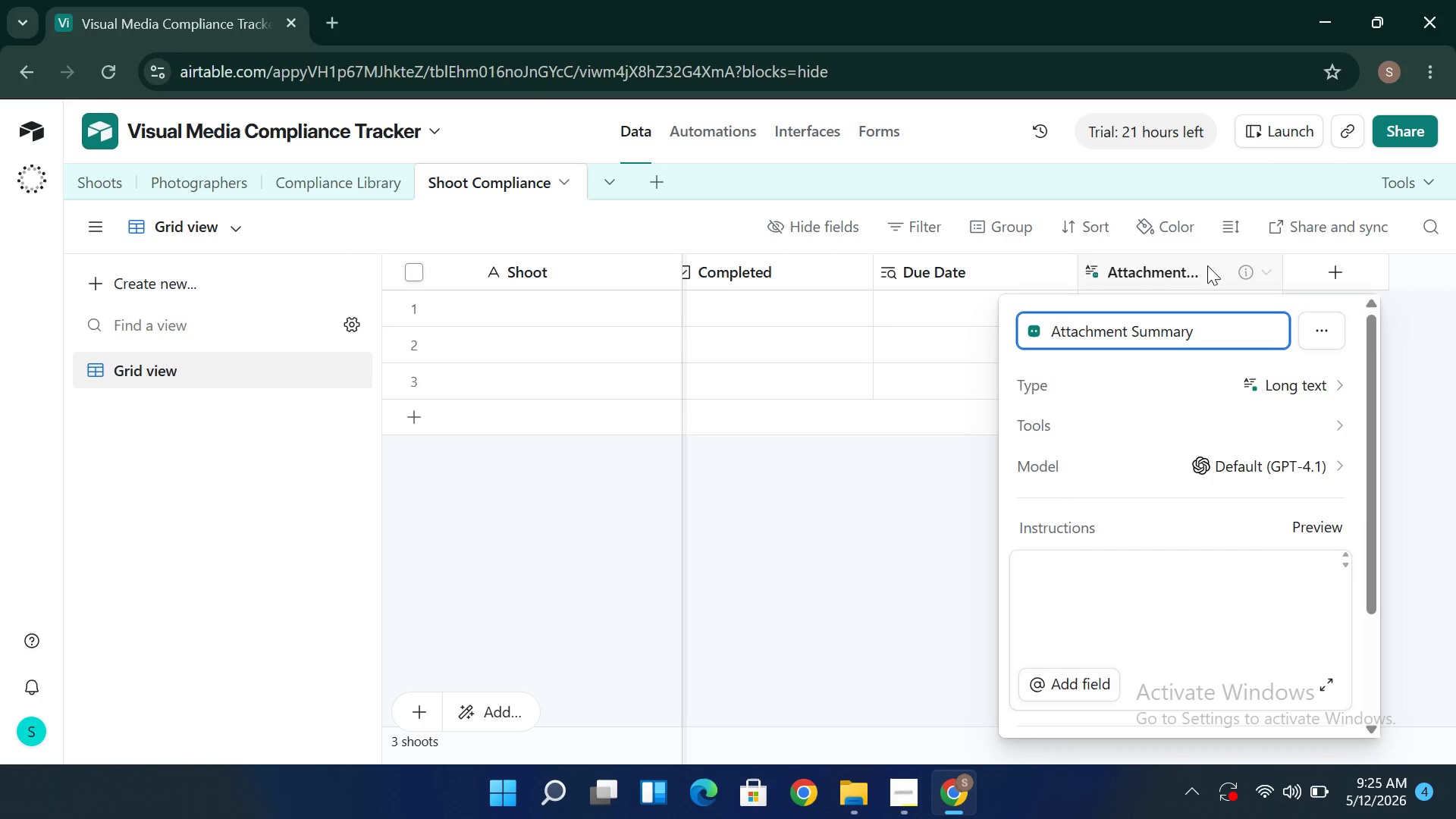 
left_click([1263, 273])
 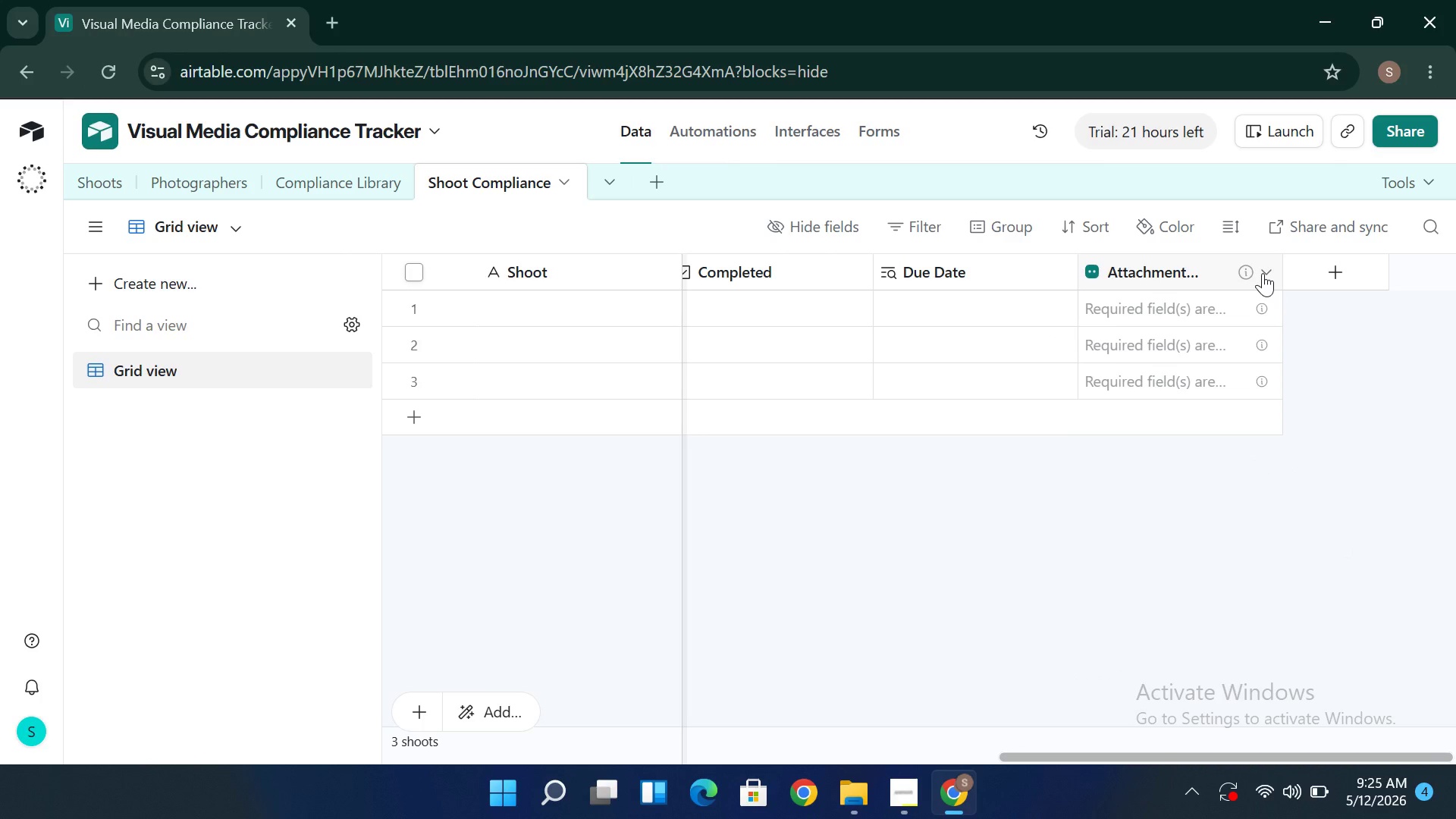 
left_click([1263, 273])
 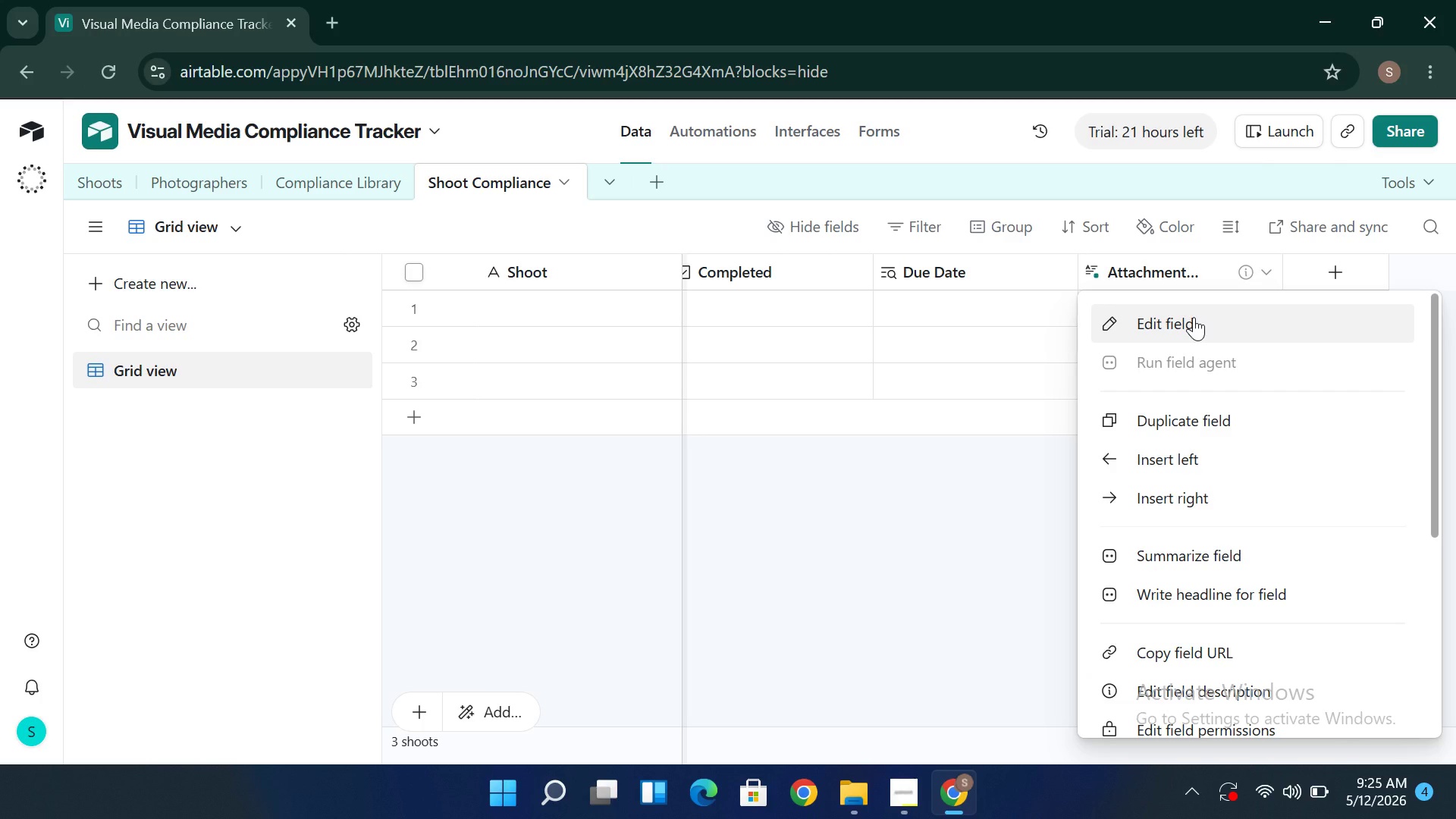 
left_click([1194, 317])
 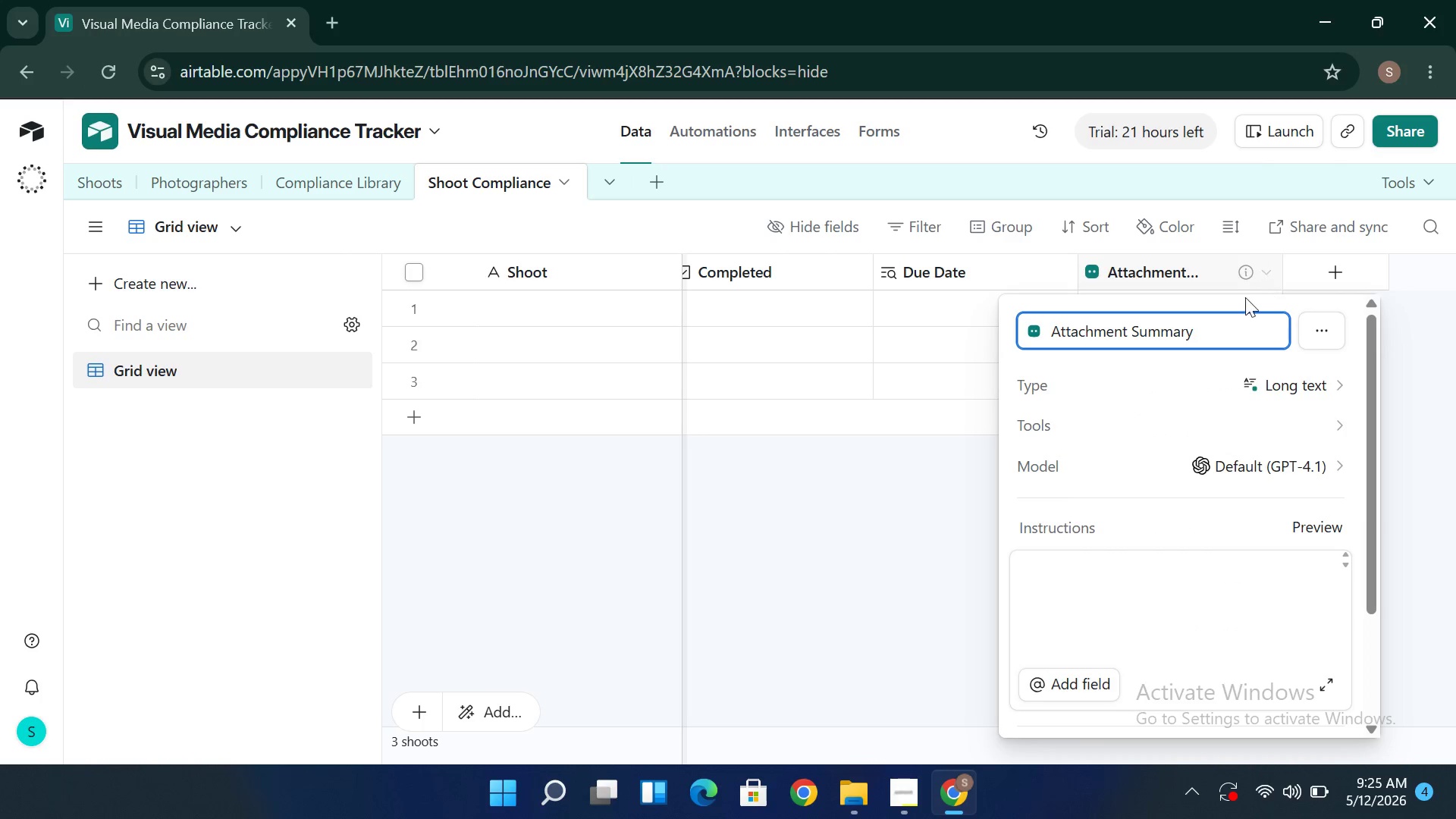 
left_click([1264, 267])
 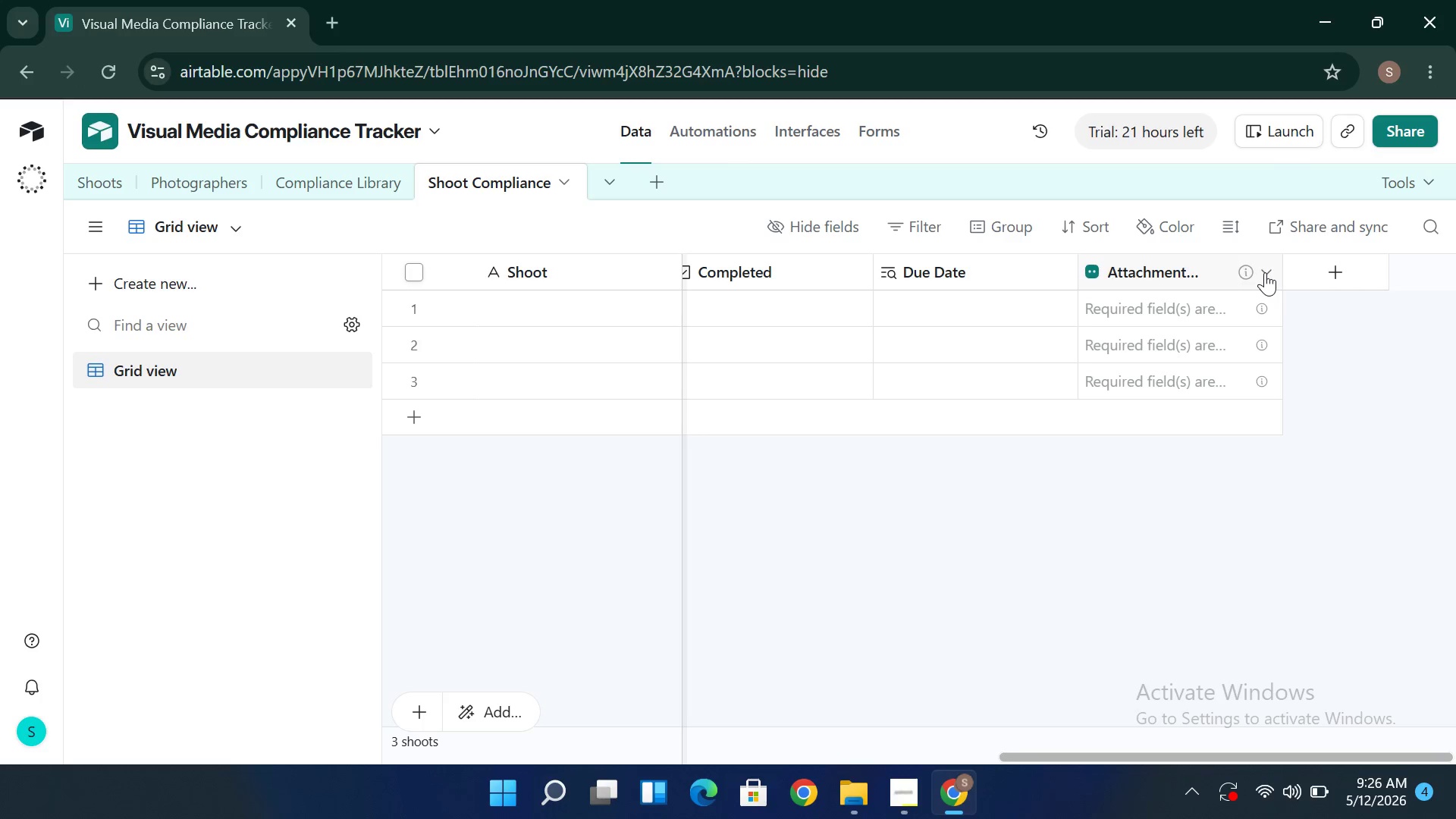 
left_click([1265, 272])
 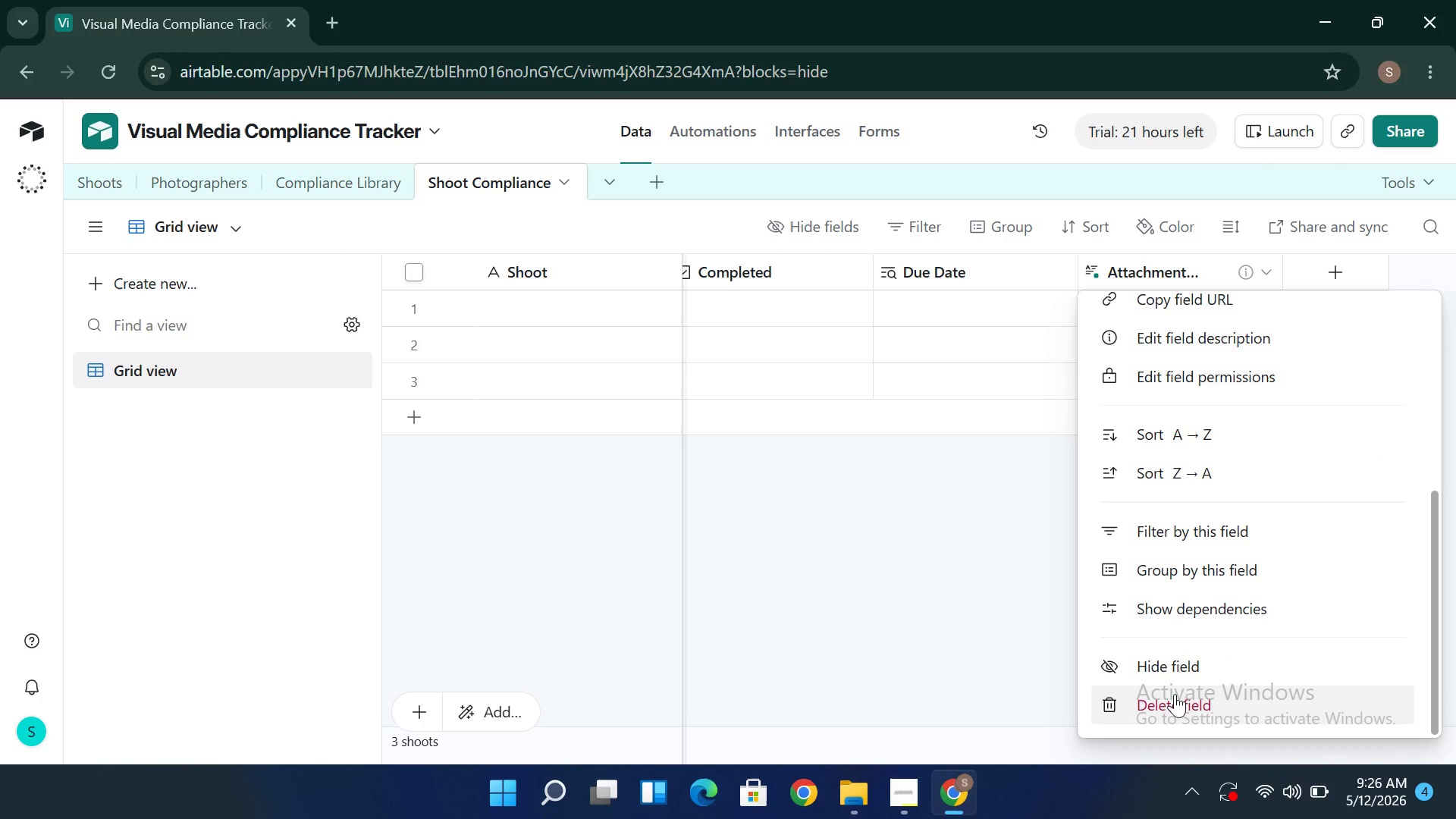 
left_click([1164, 711])
 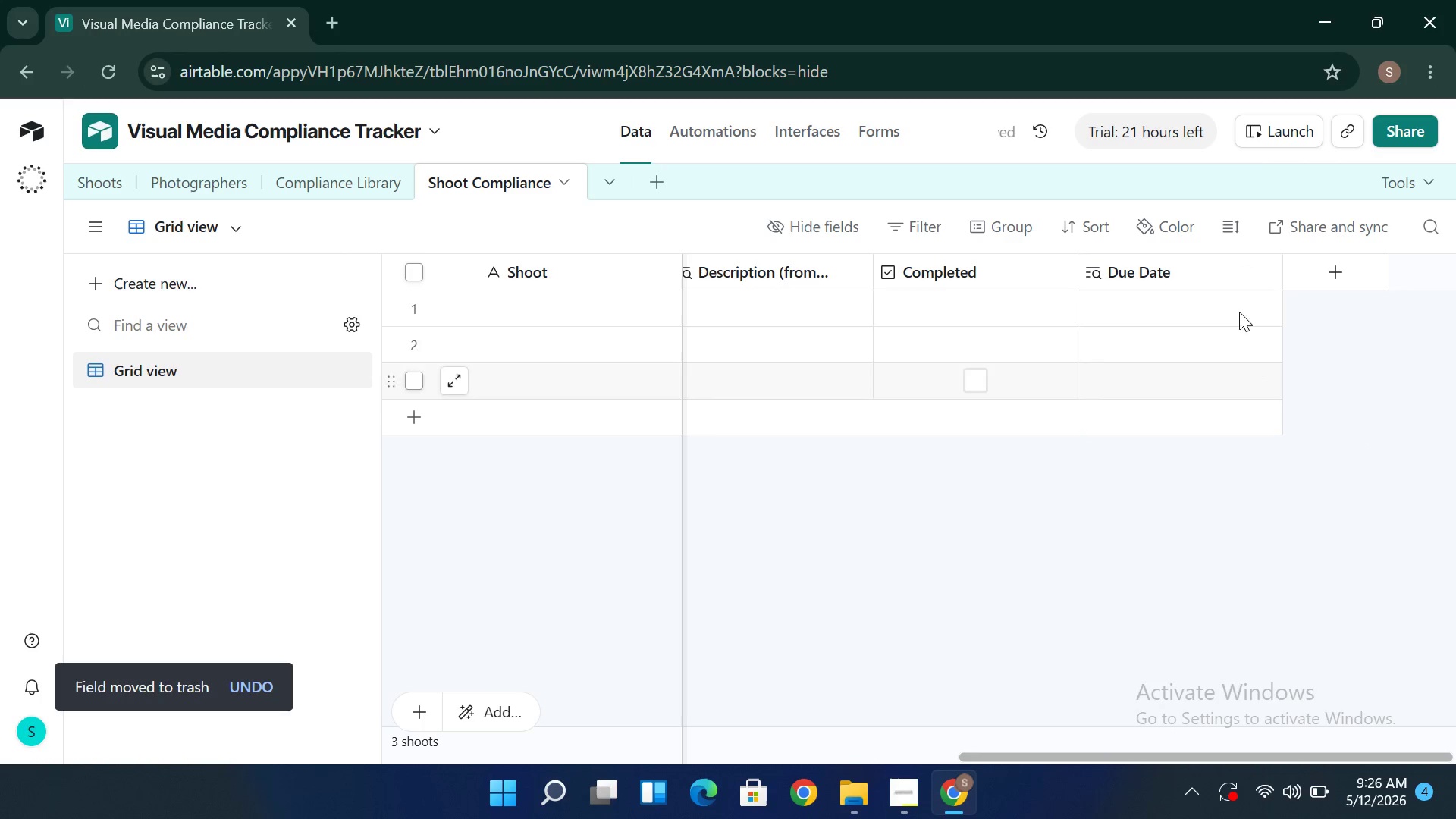 
left_click([1322, 281])
 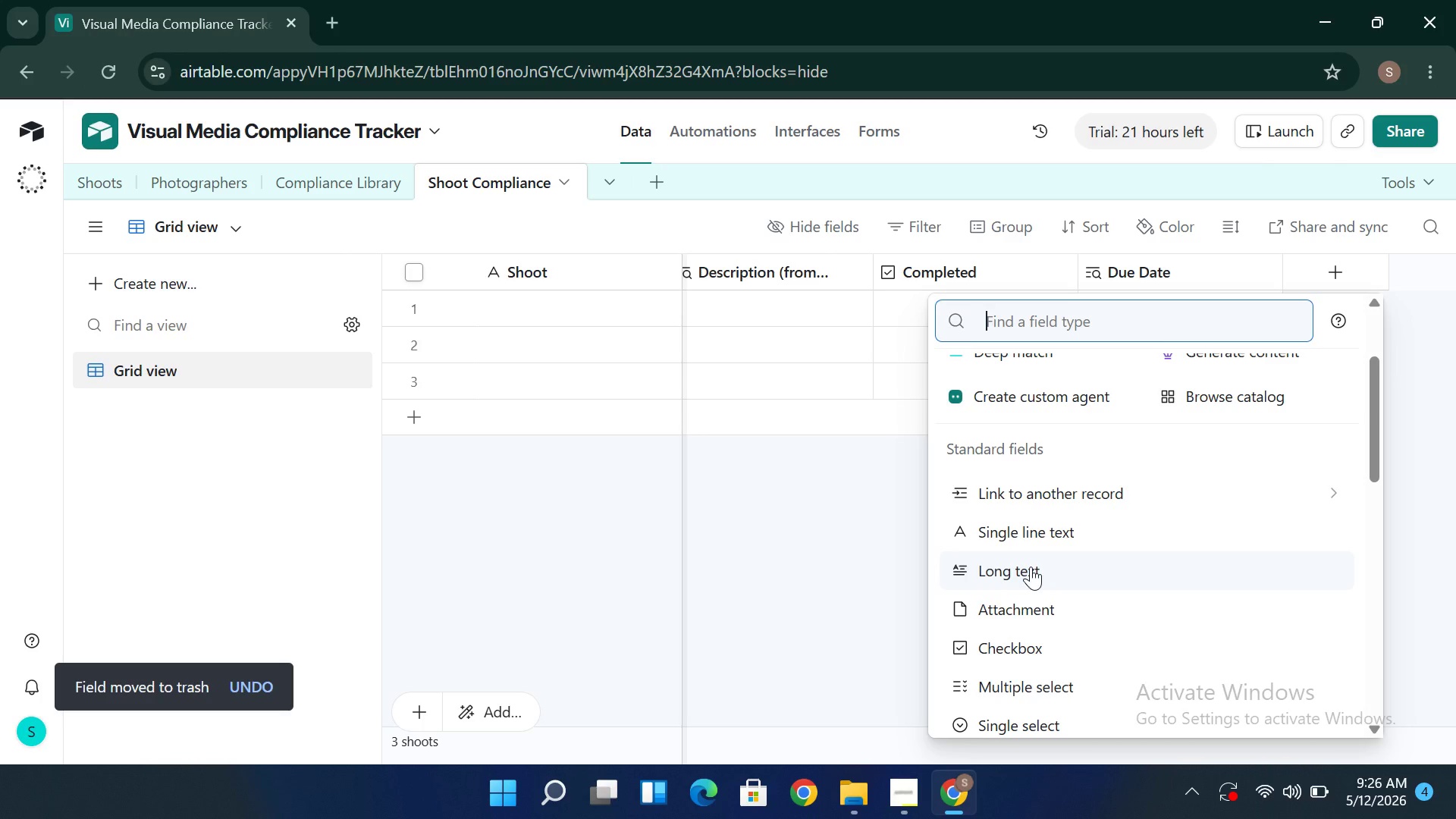 
wait(11.0)
 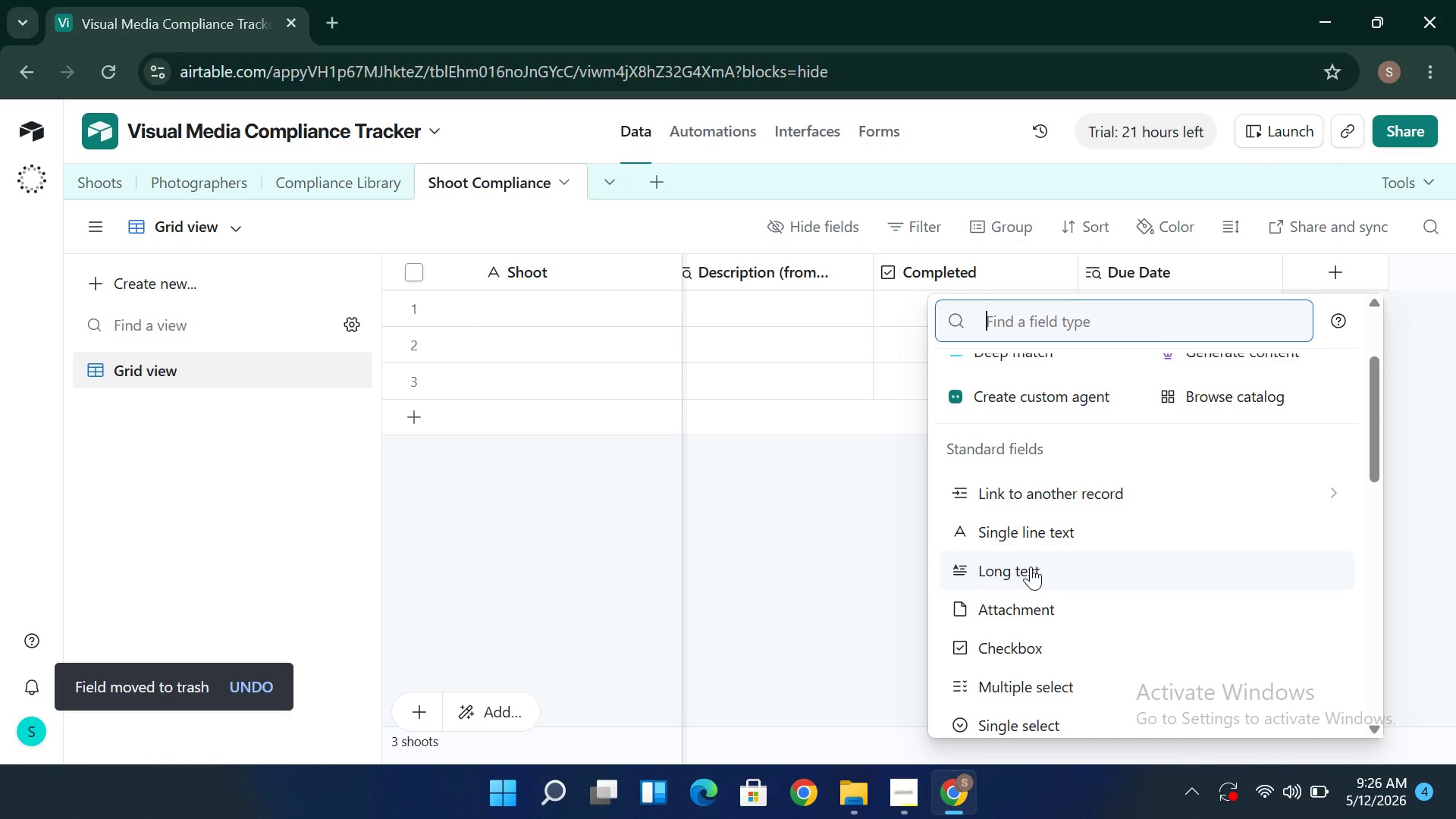 
left_click([1009, 538])
 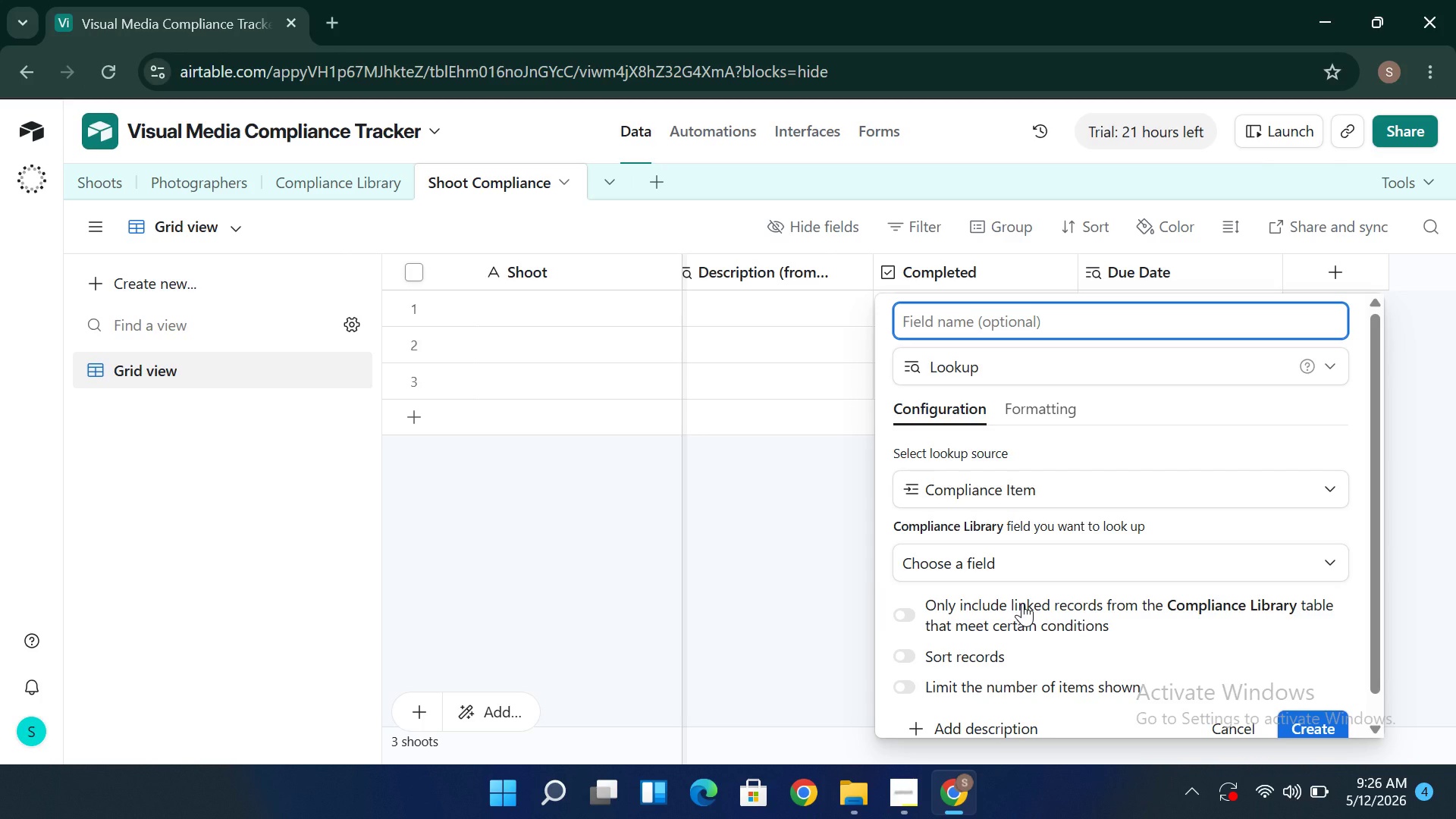 
wait(33.59)
 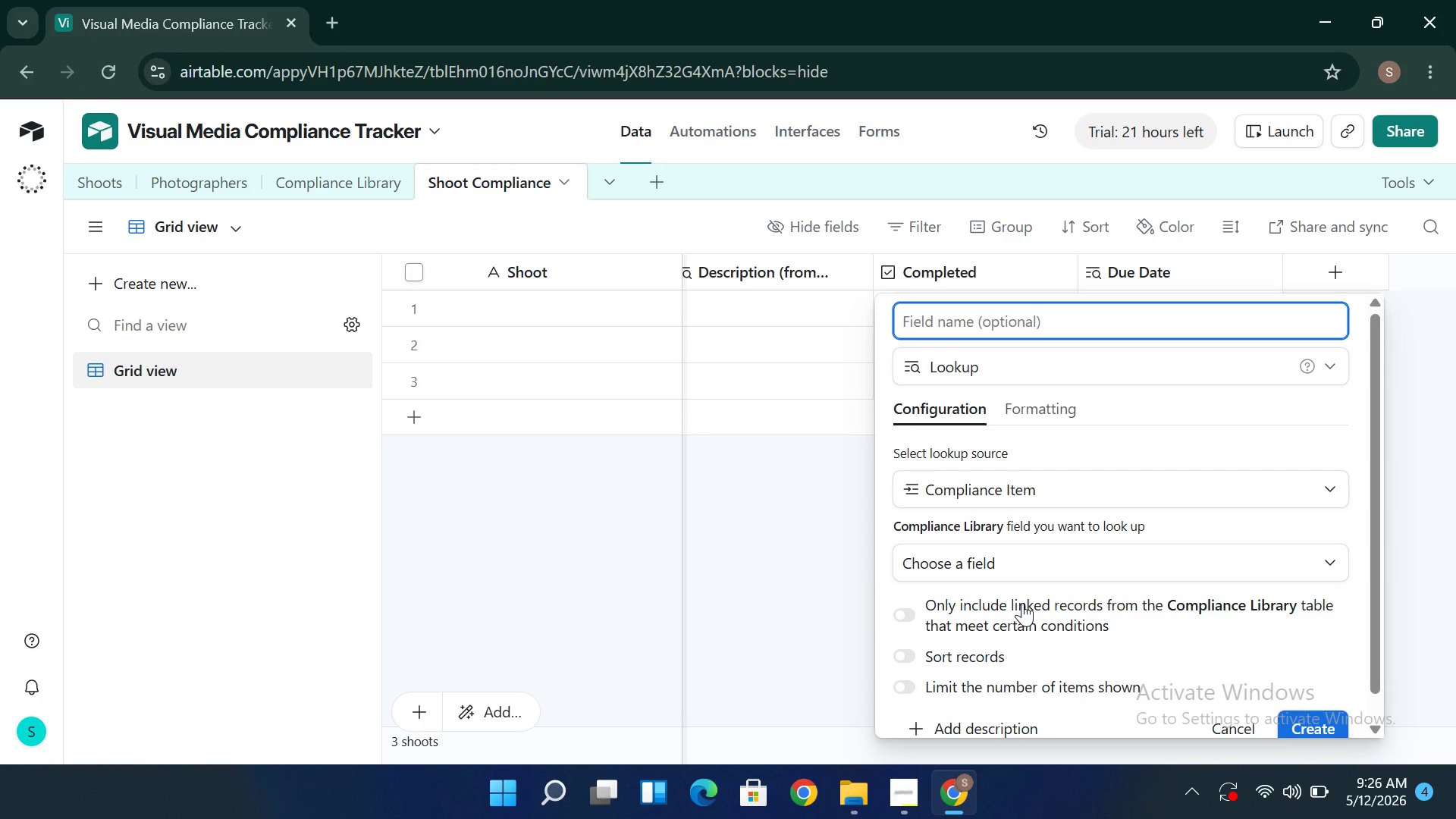 
left_click([1056, 318])
 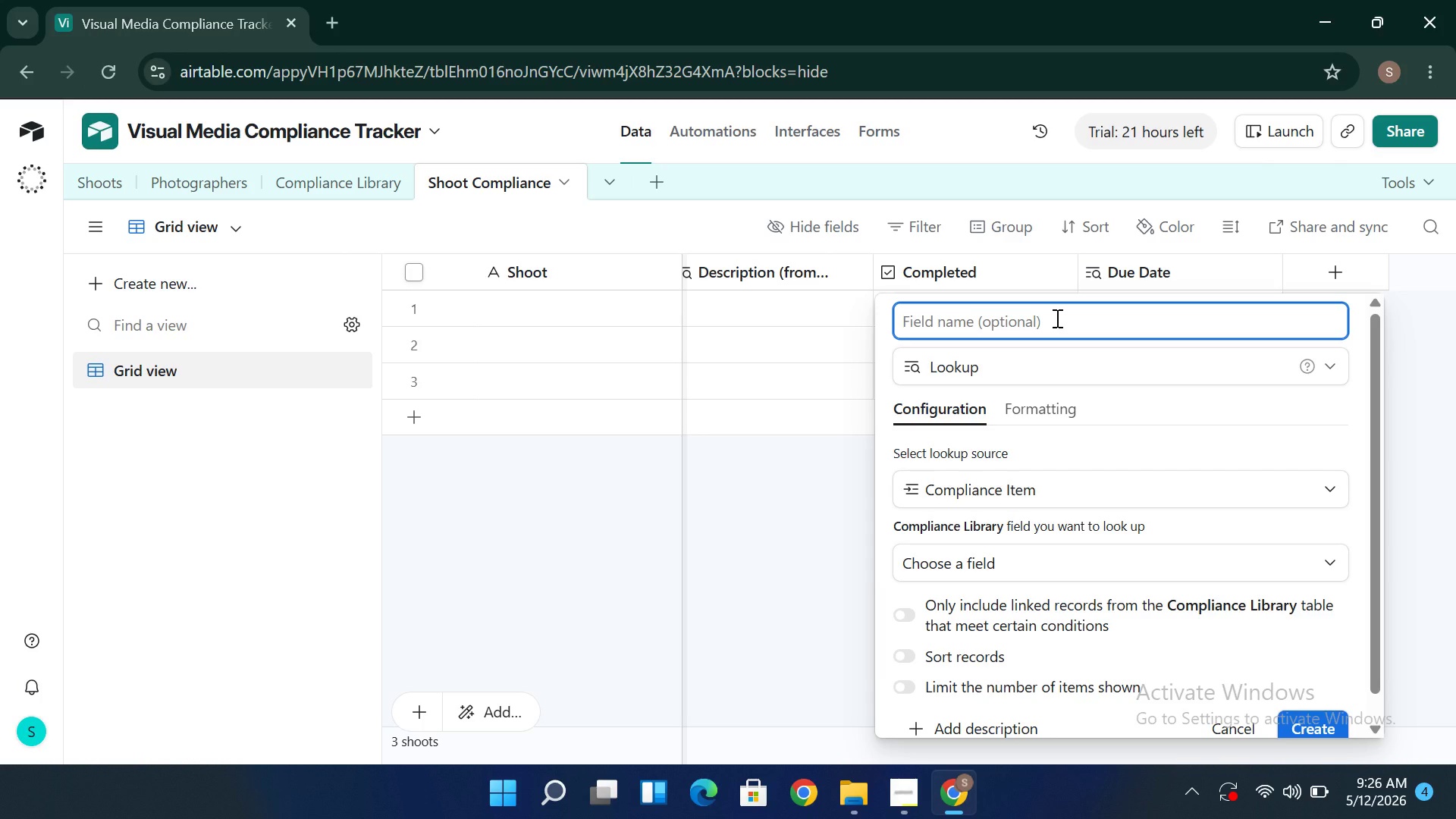 
key(Shift+P)
 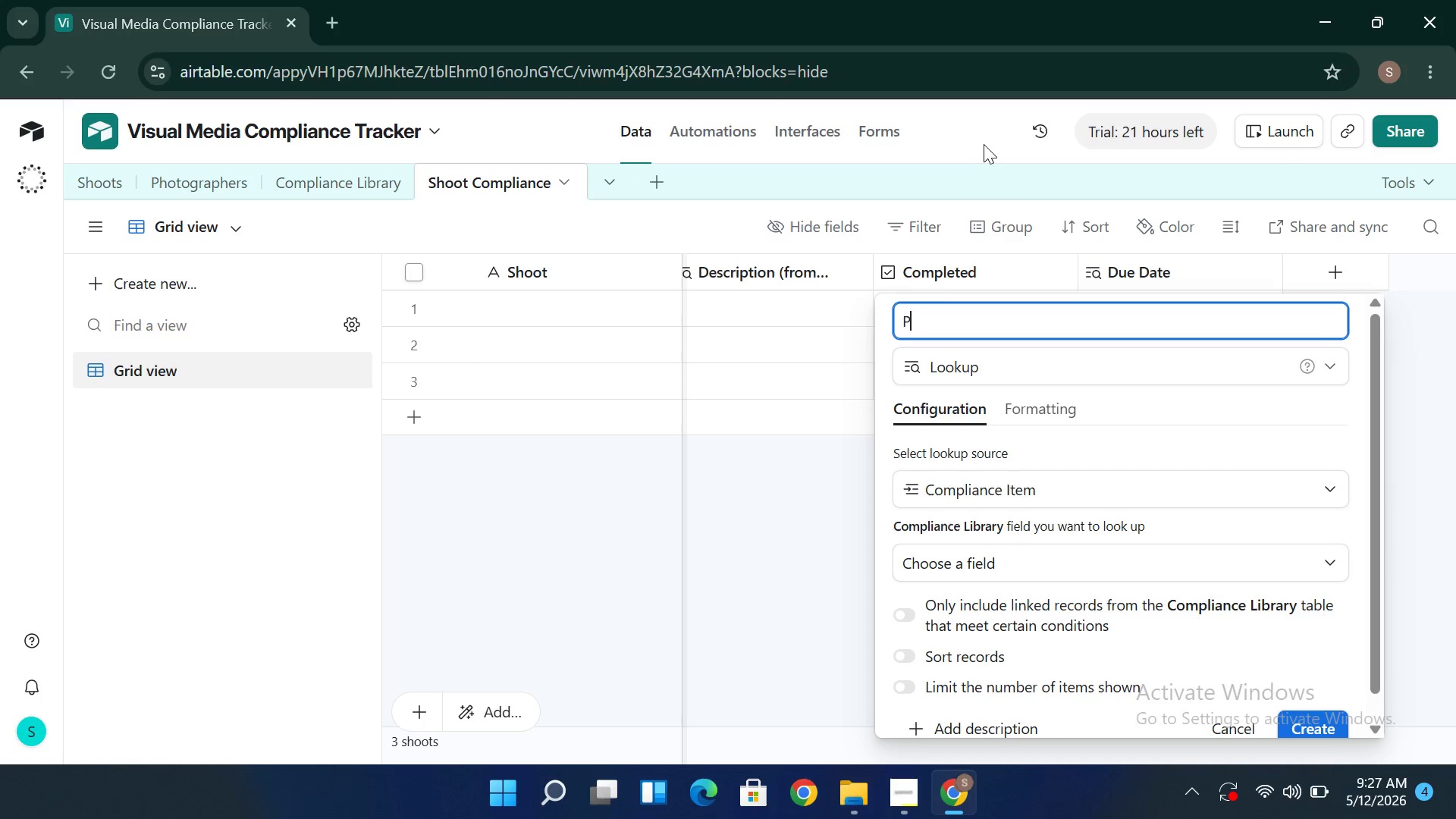 
wait(14.91)
 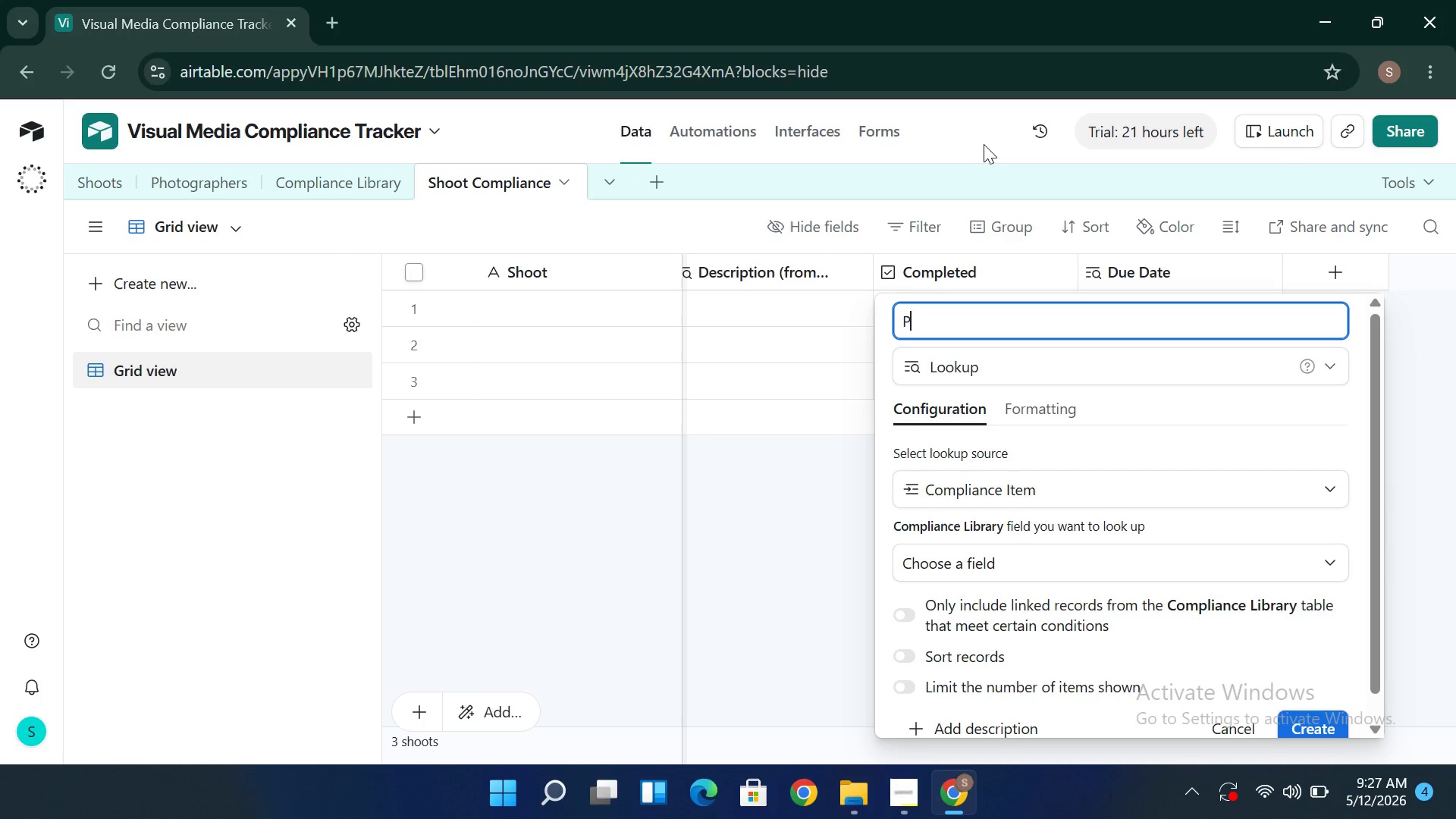 
key(R)
 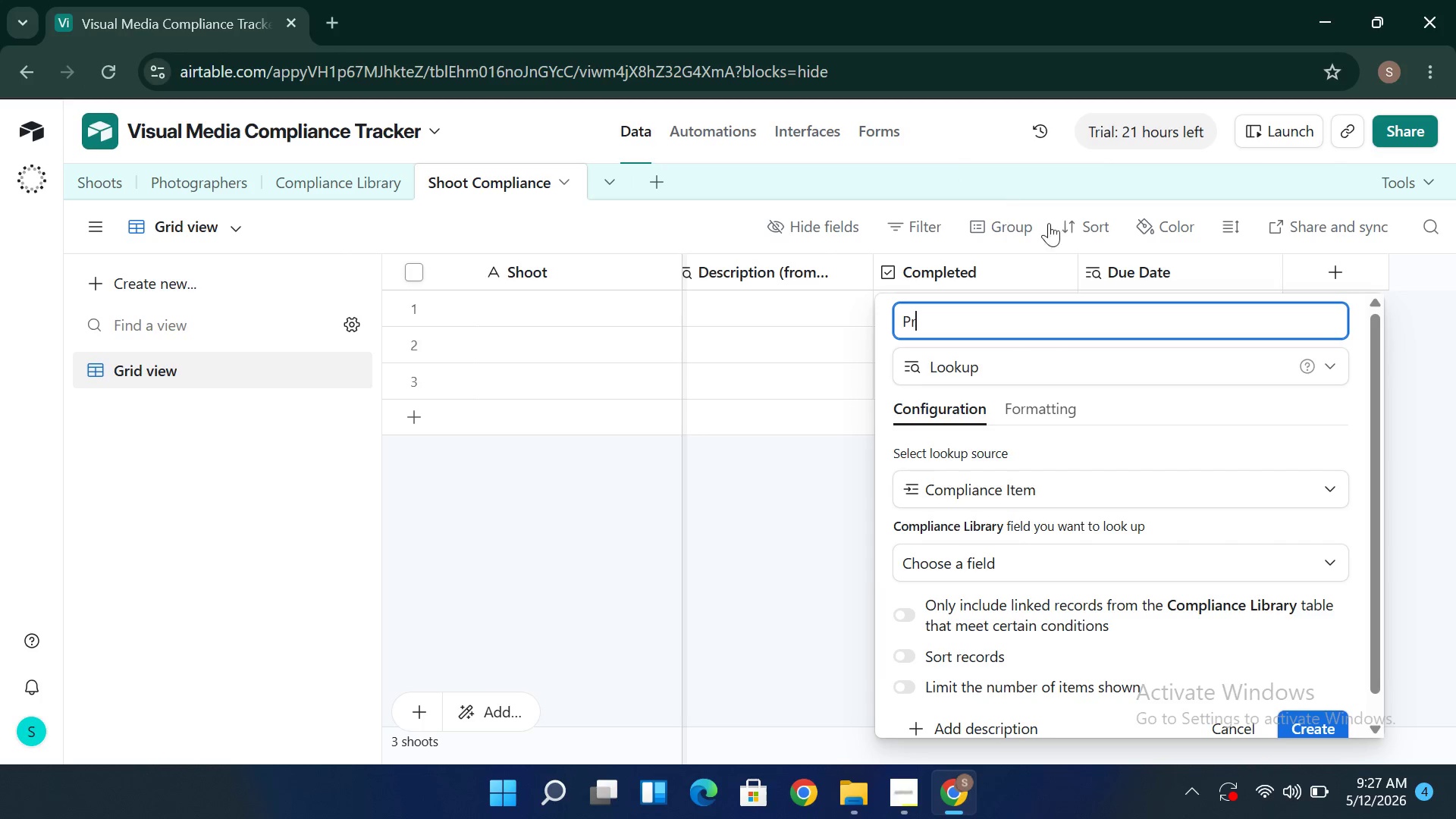 
wait(43.66)
 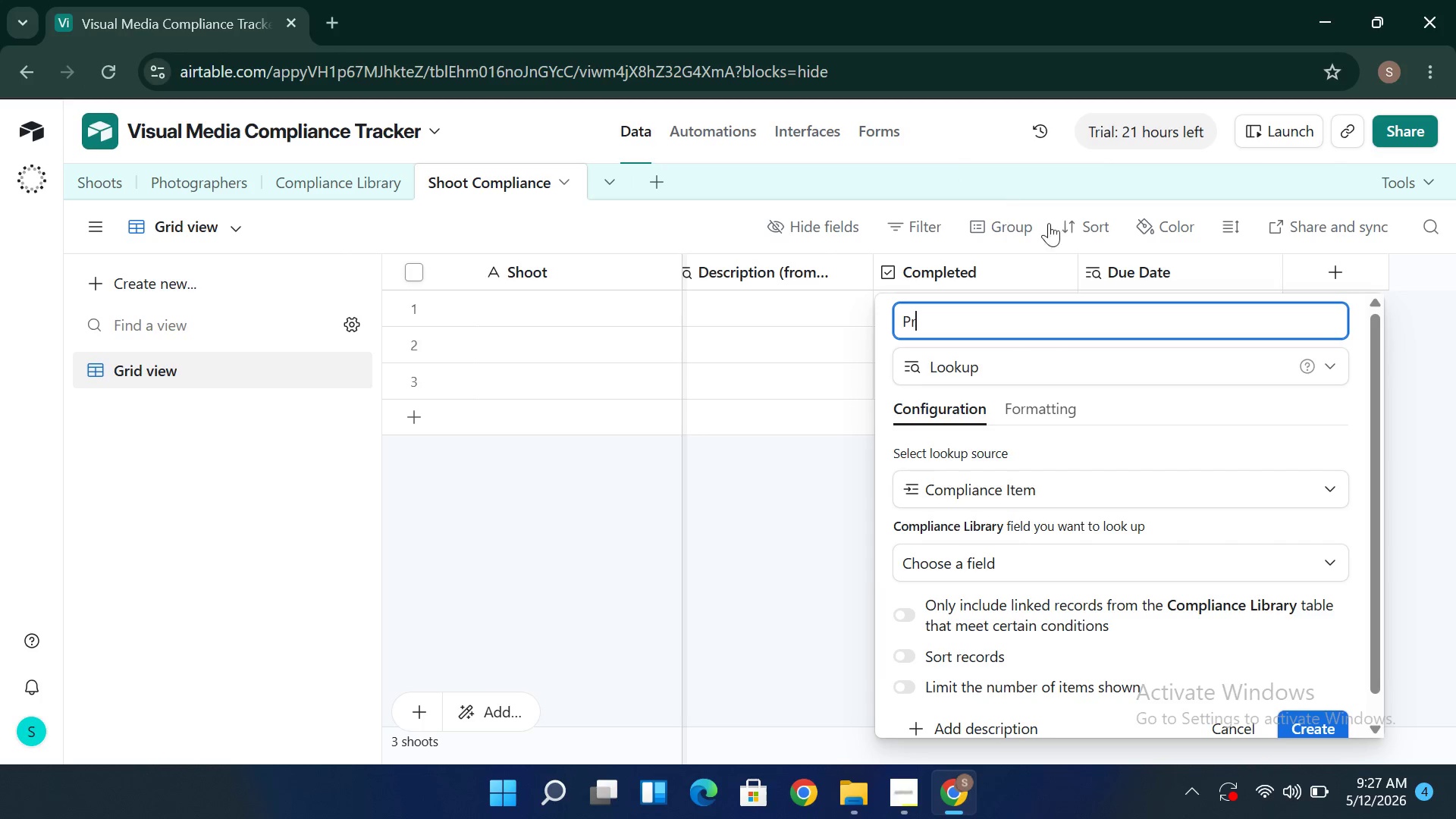 
type(ior)
 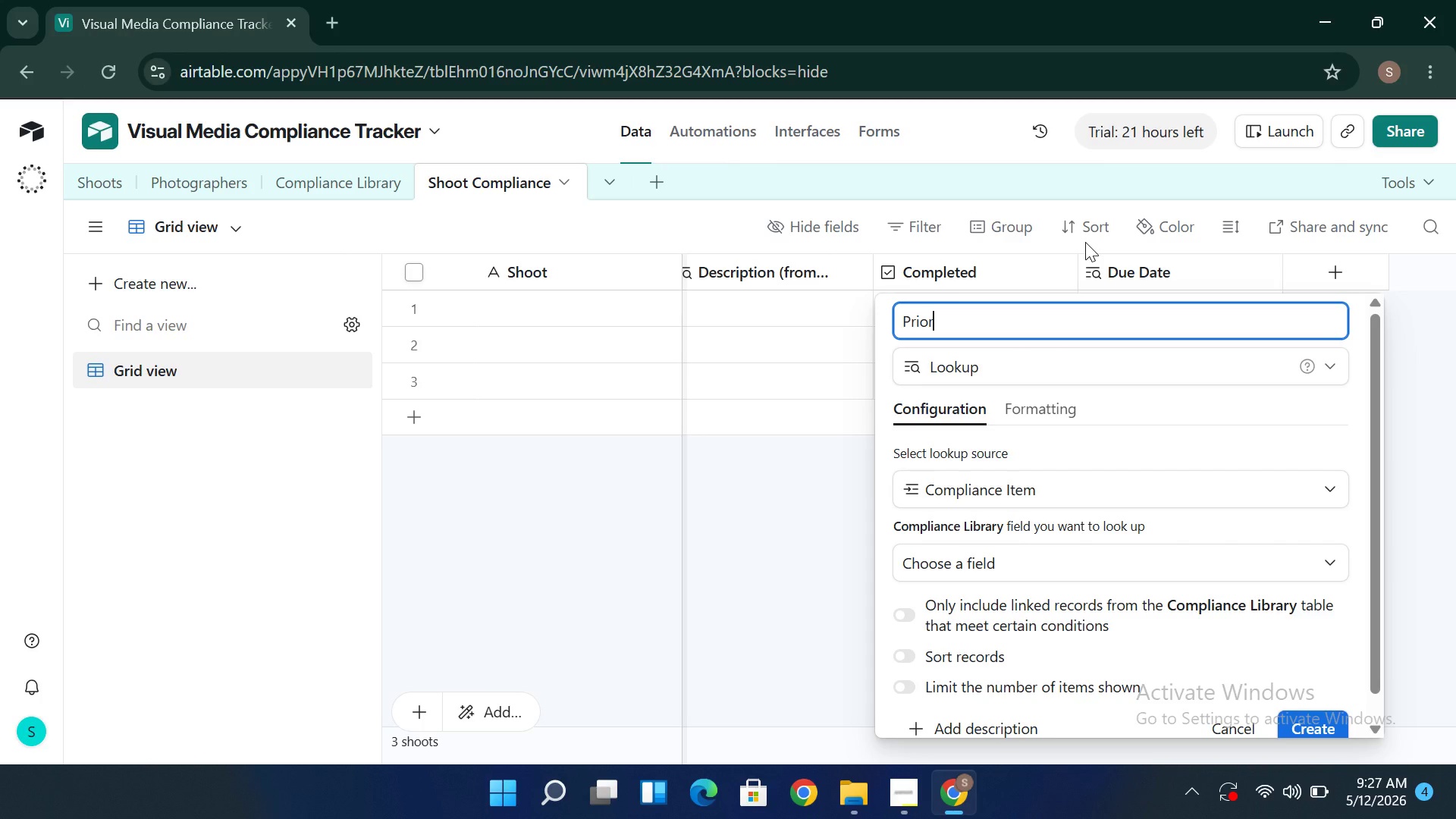 
type(ity)
 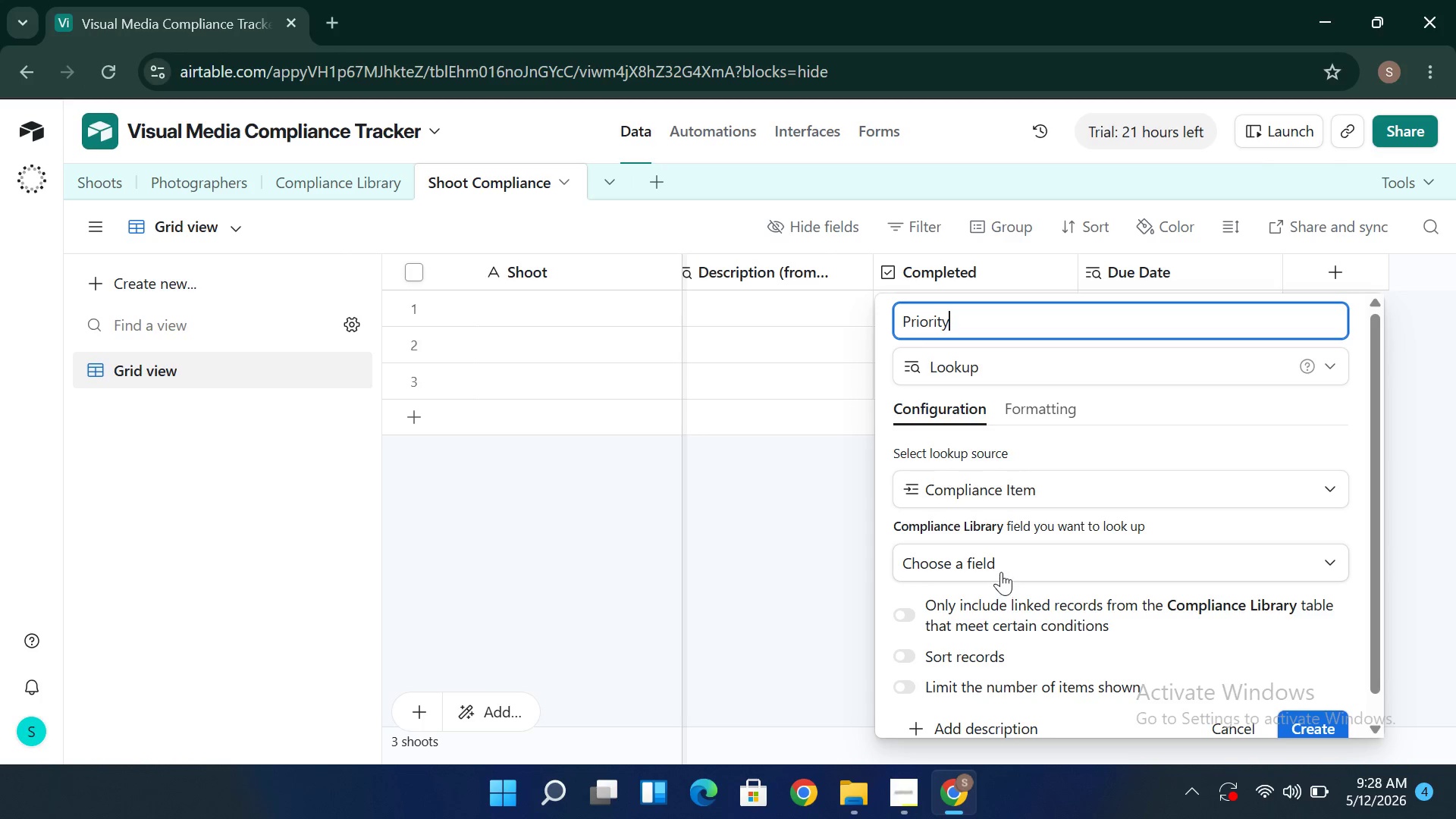 
wait(6.0)
 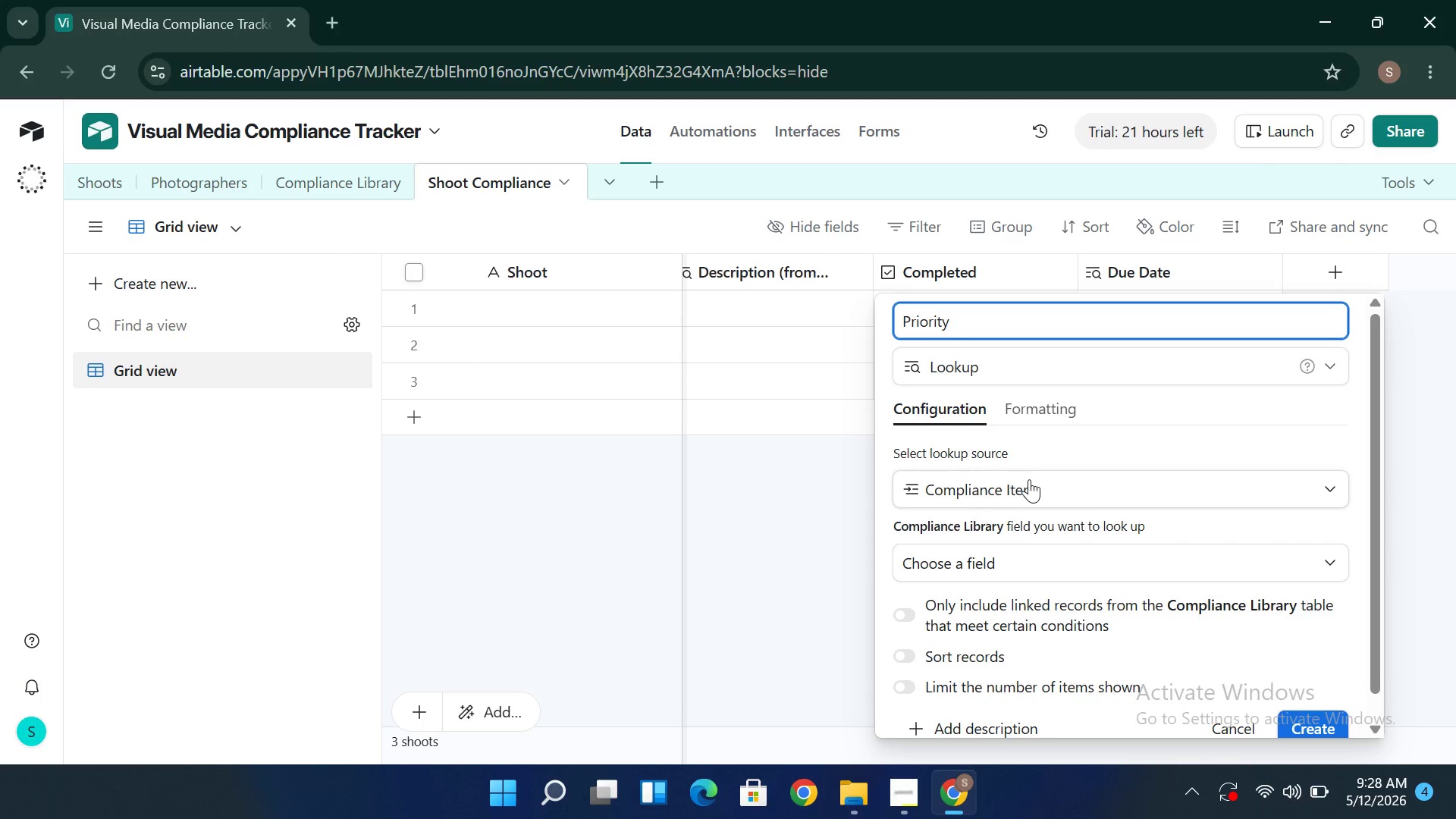 
left_click([1001, 555])
 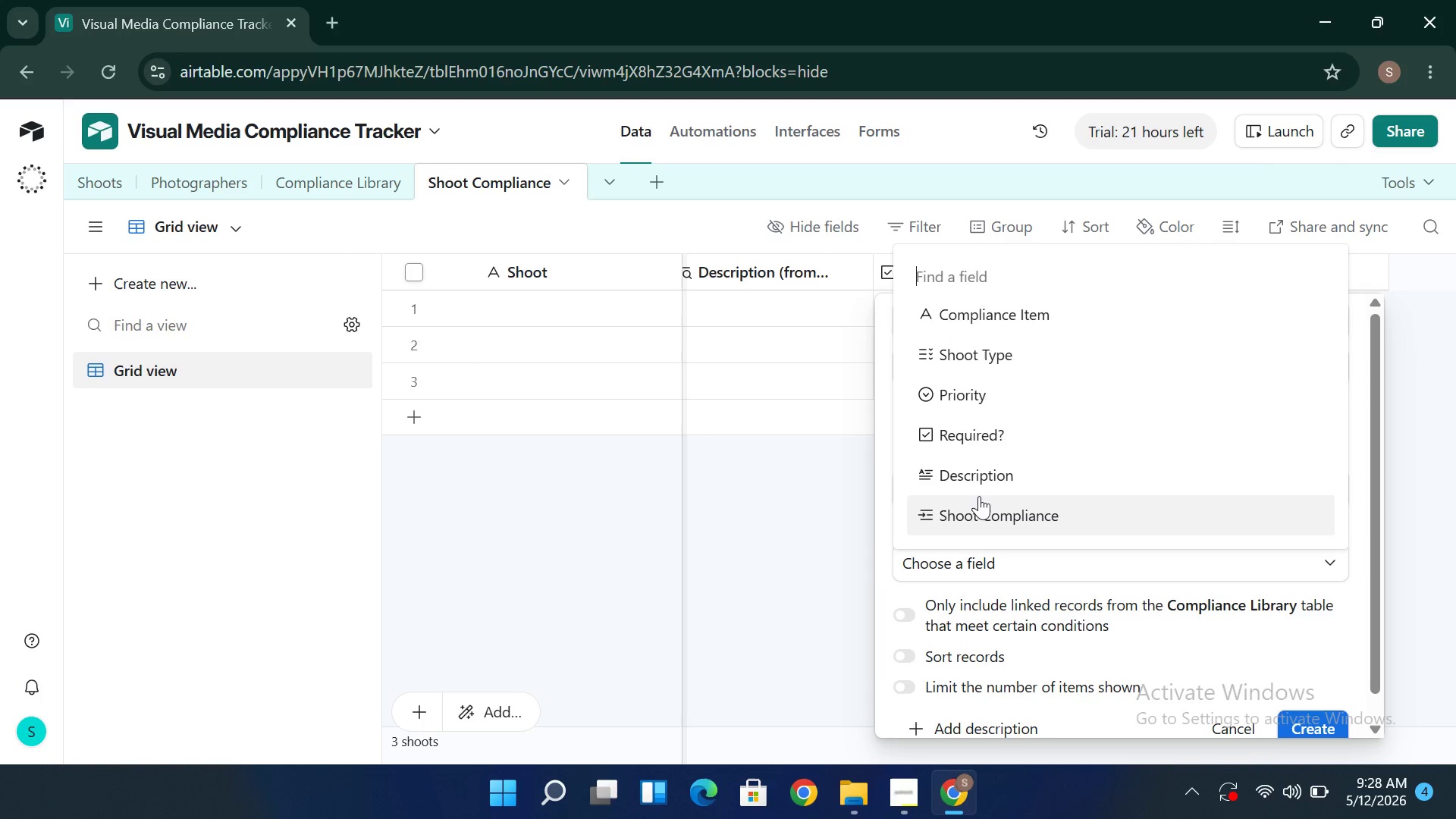 
left_click([980, 391])
 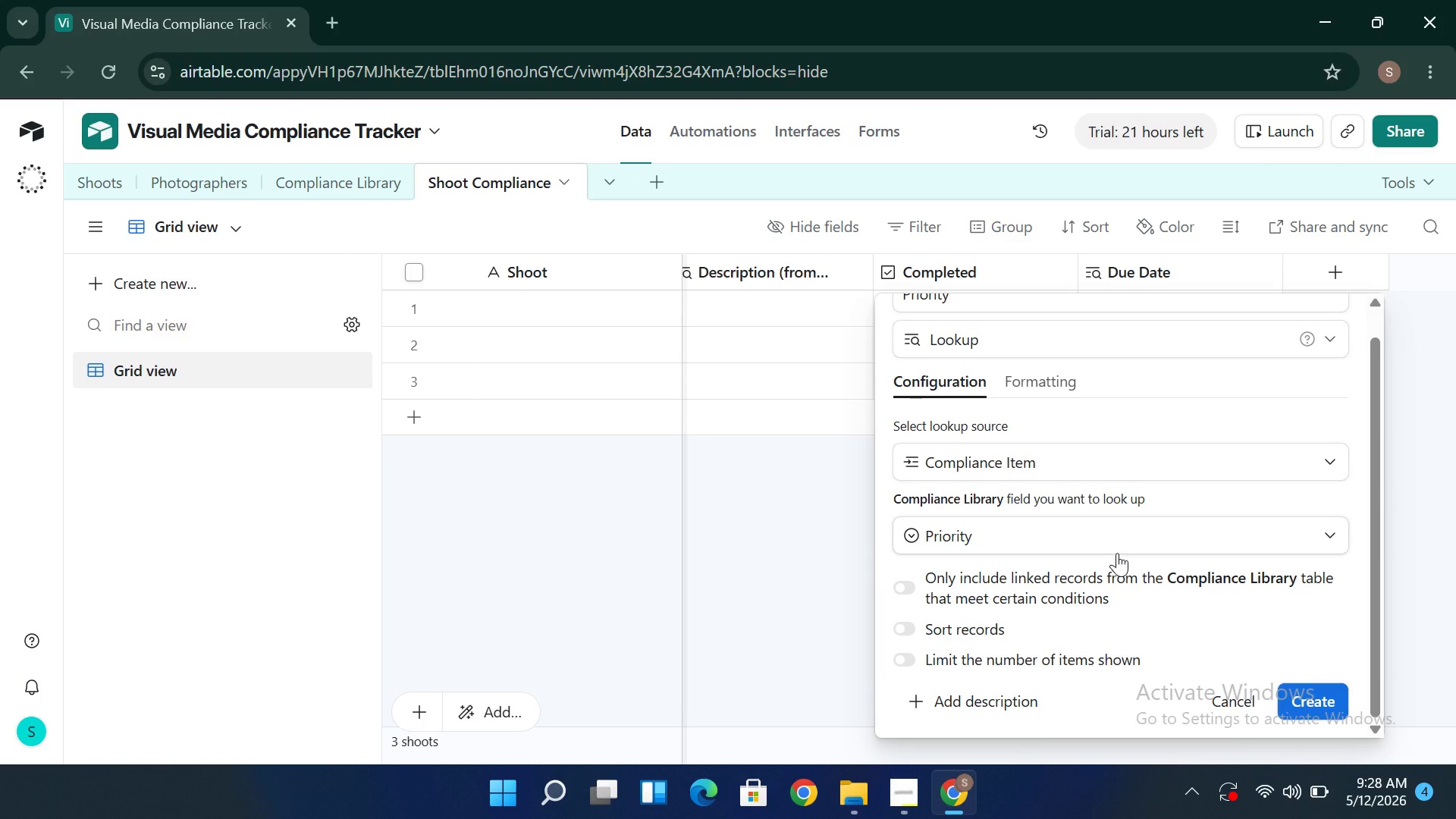 
wait(5.28)
 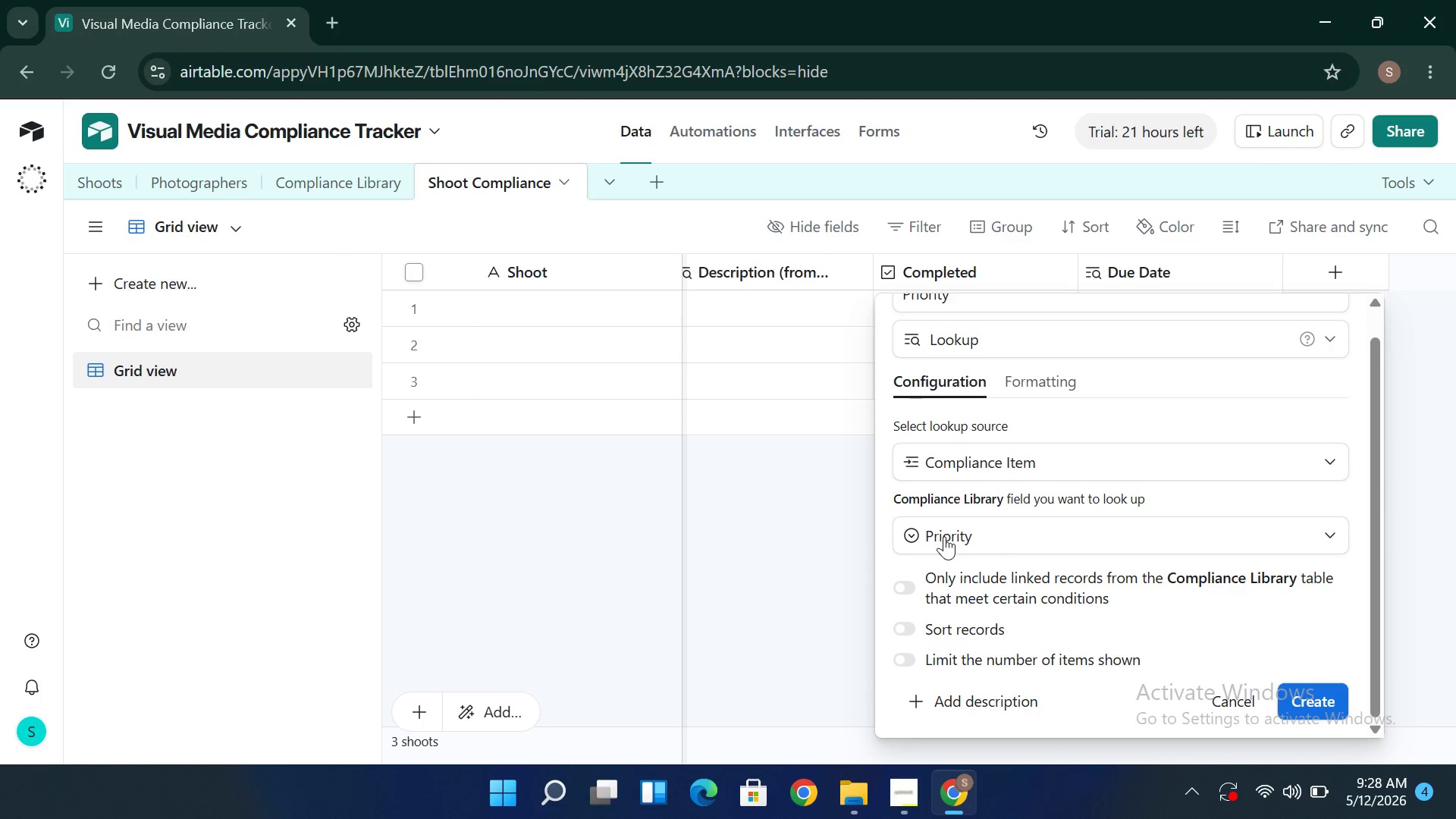 
left_click([1304, 692])
 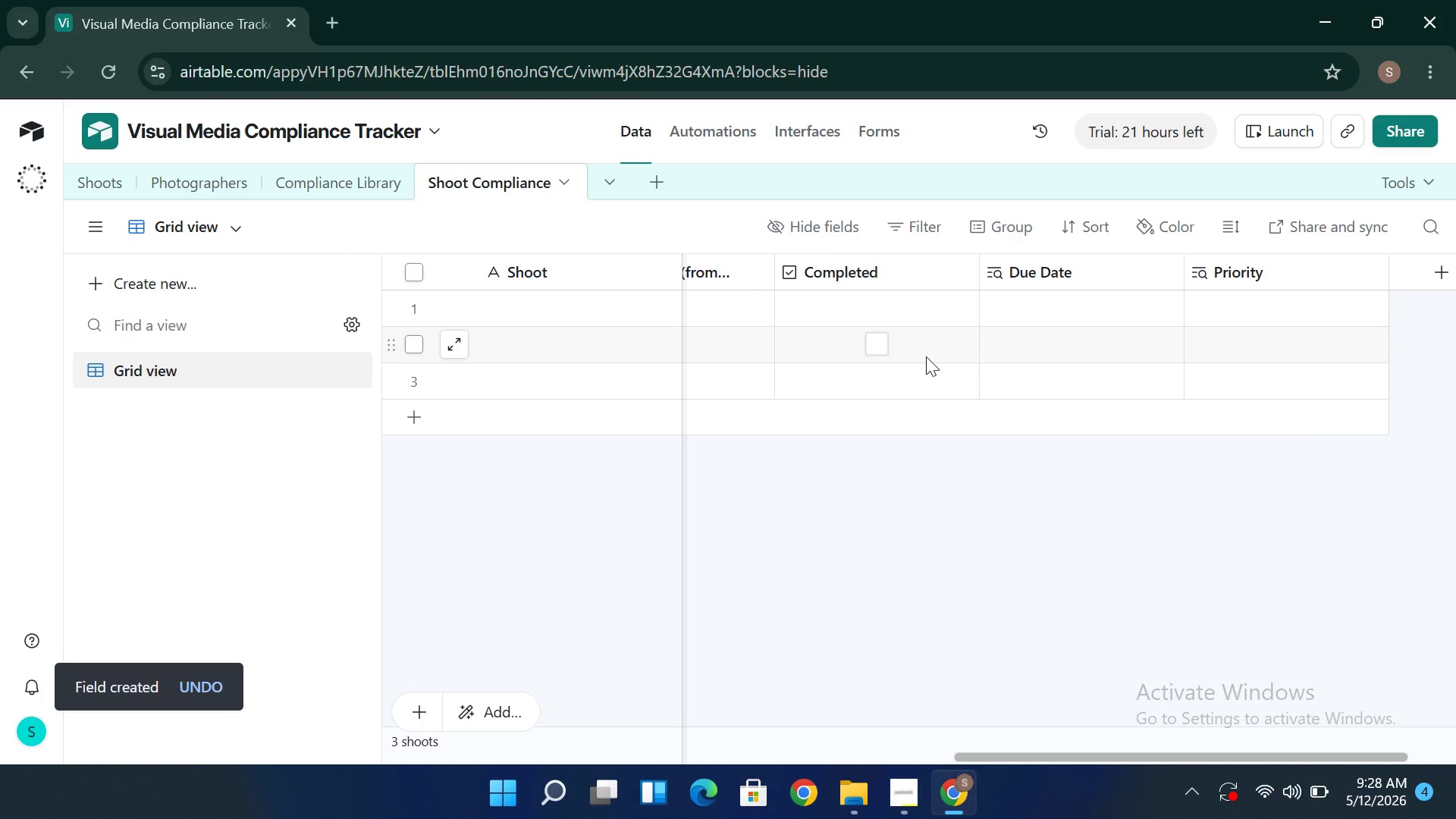 
wait(13.03)
 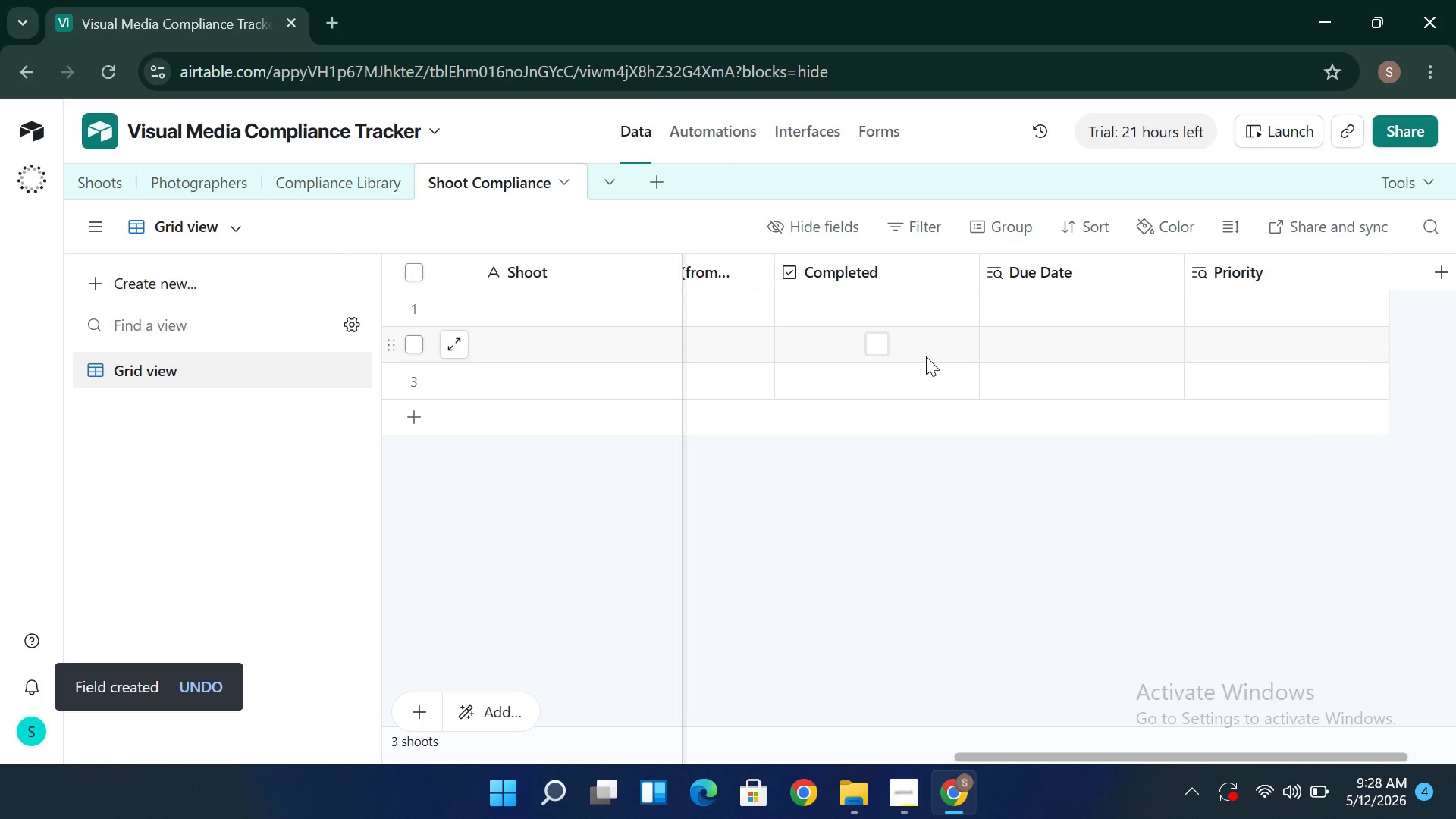 
left_click([110, 184])
 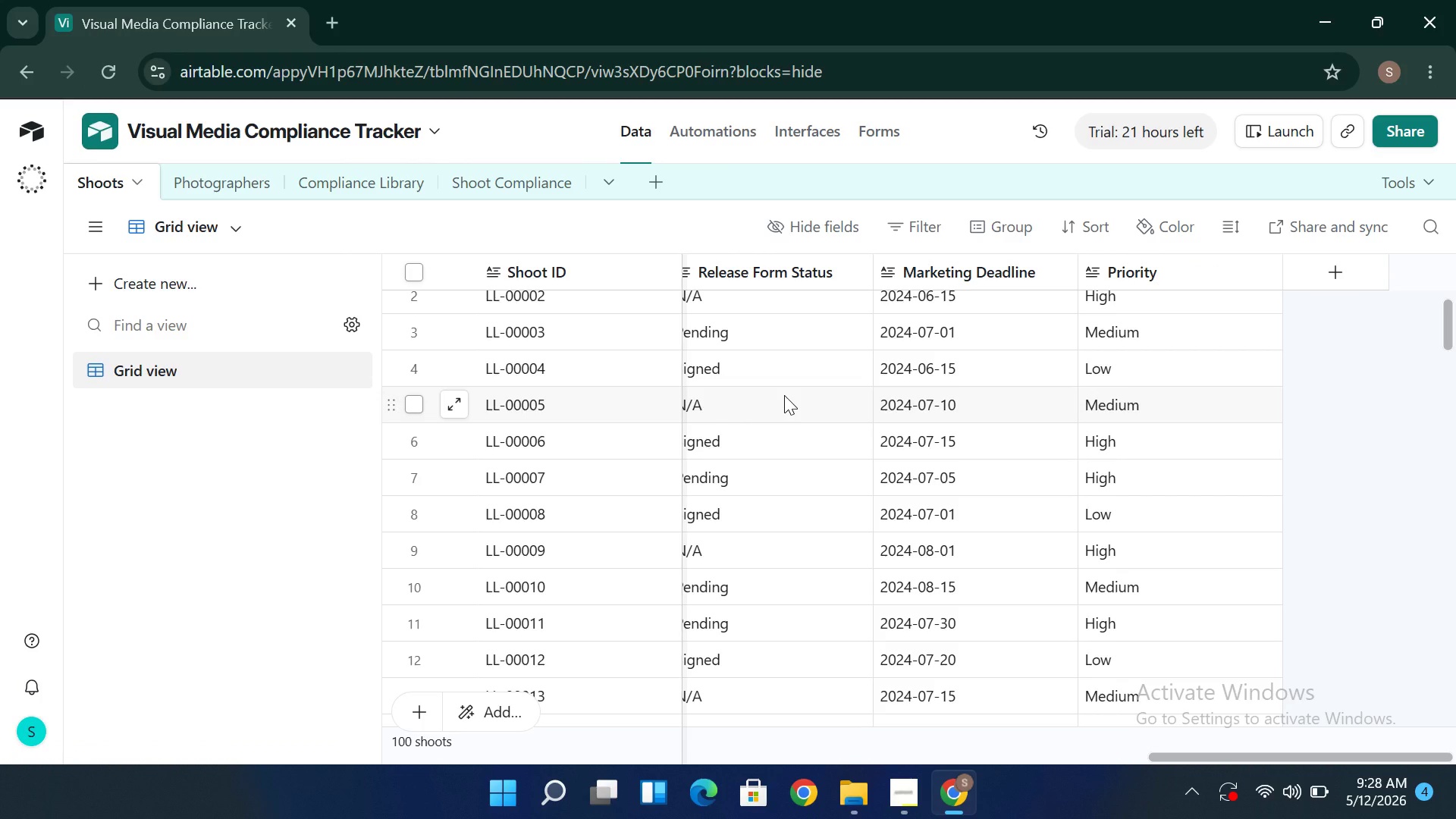 
wait(7.78)
 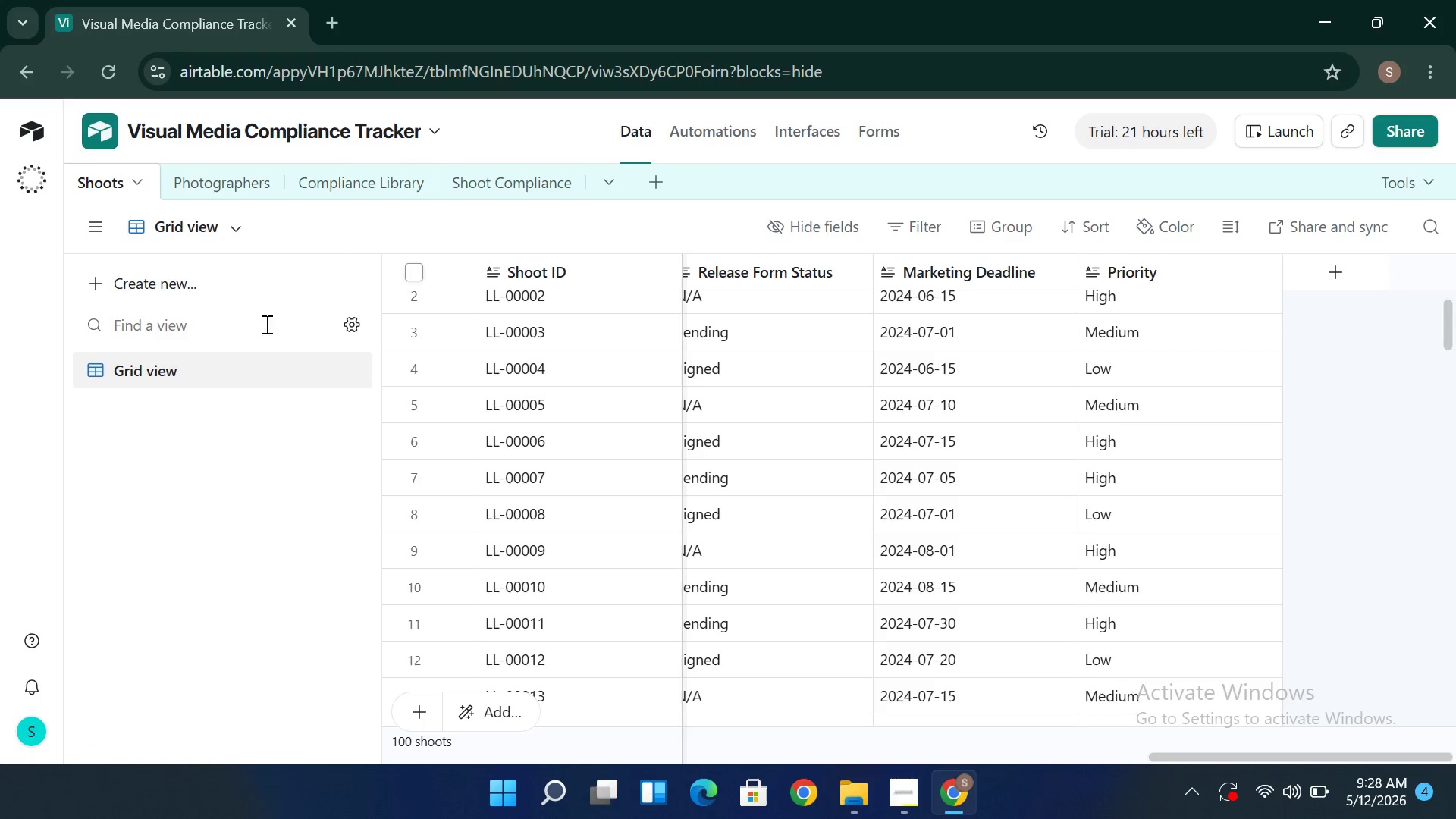 
left_click([1315, 273])
 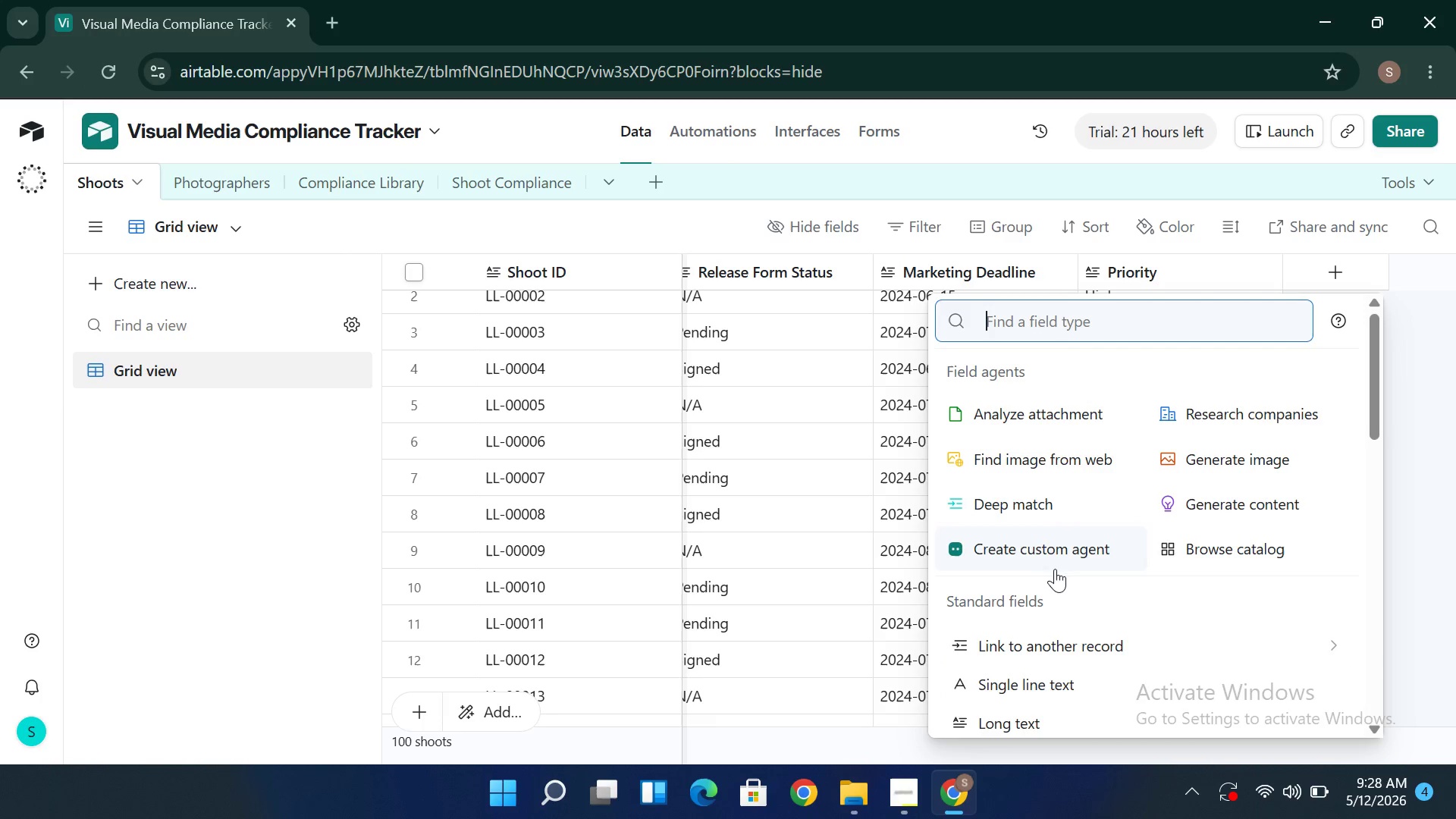 
wait(9.75)
 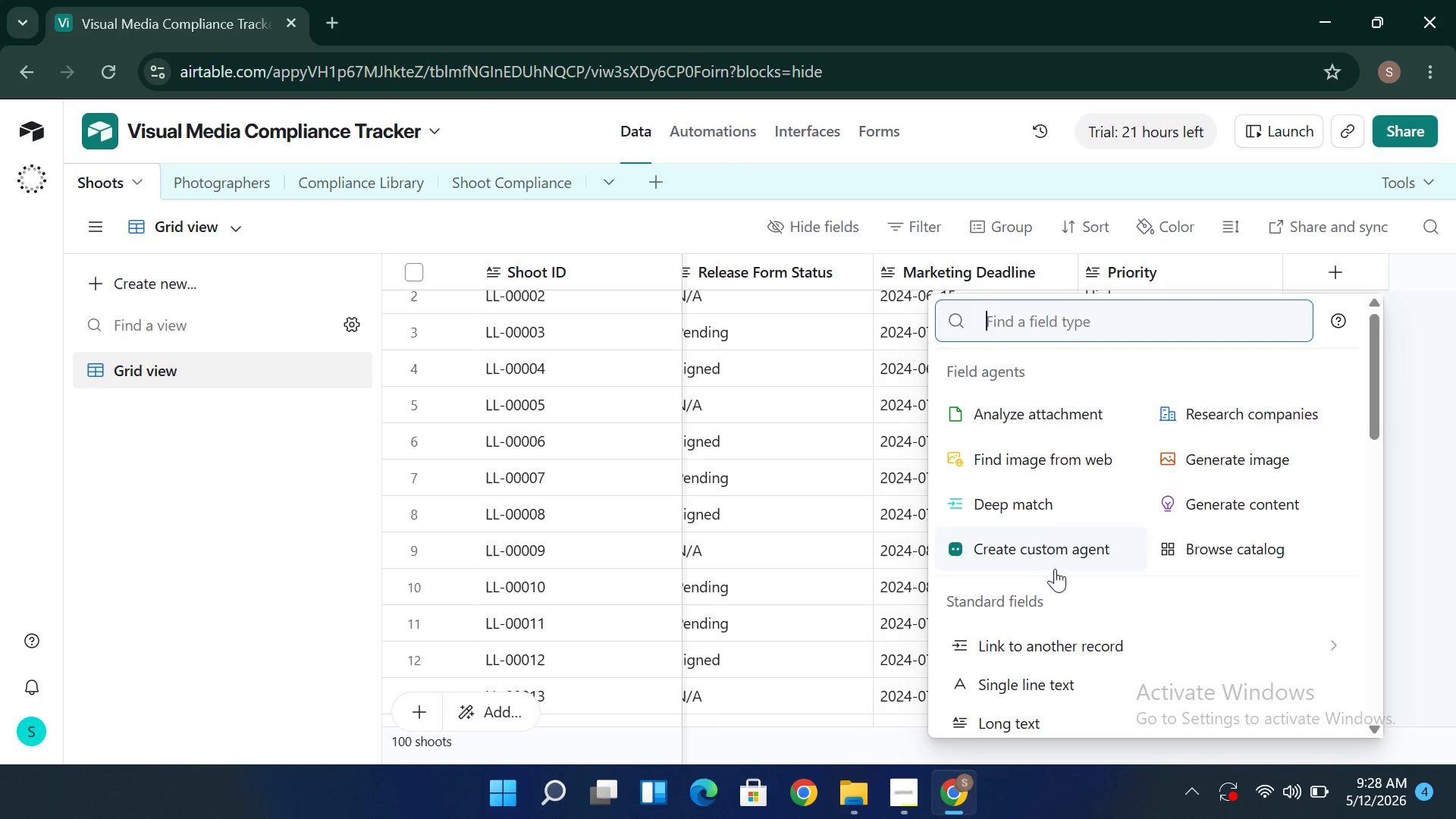 
left_click([1030, 417])
 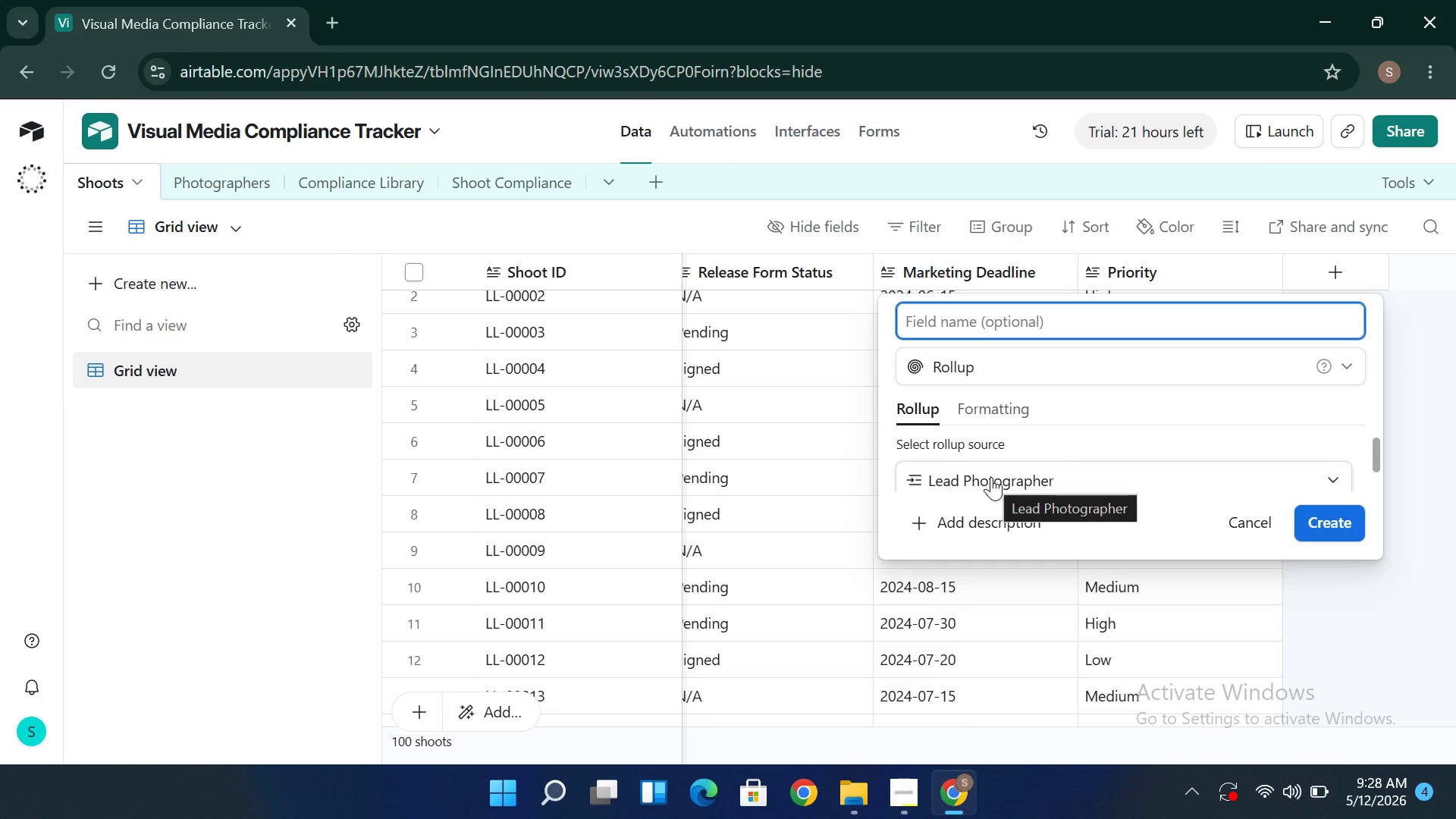 
wait(5.73)
 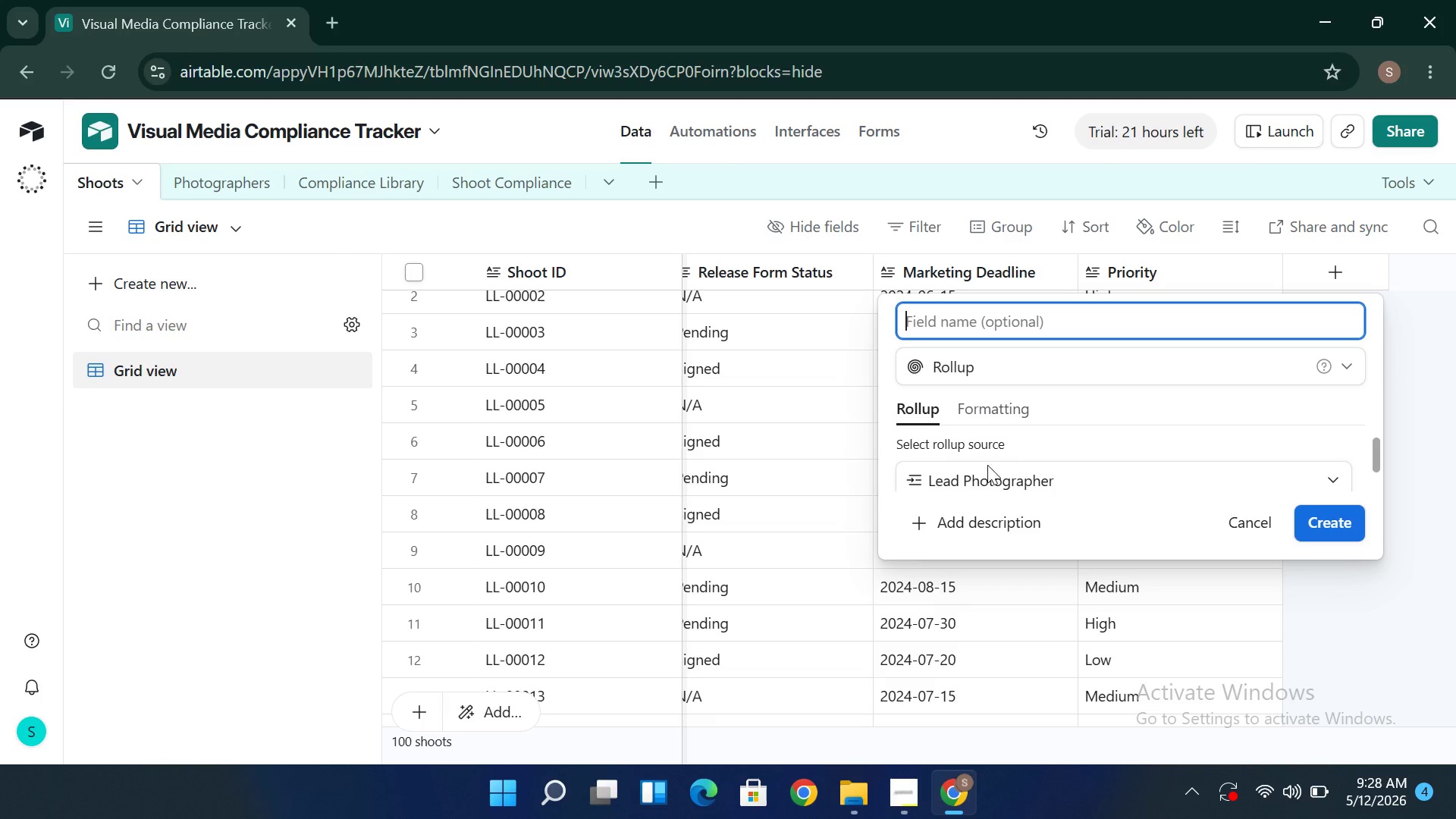 
left_click([991, 477])
 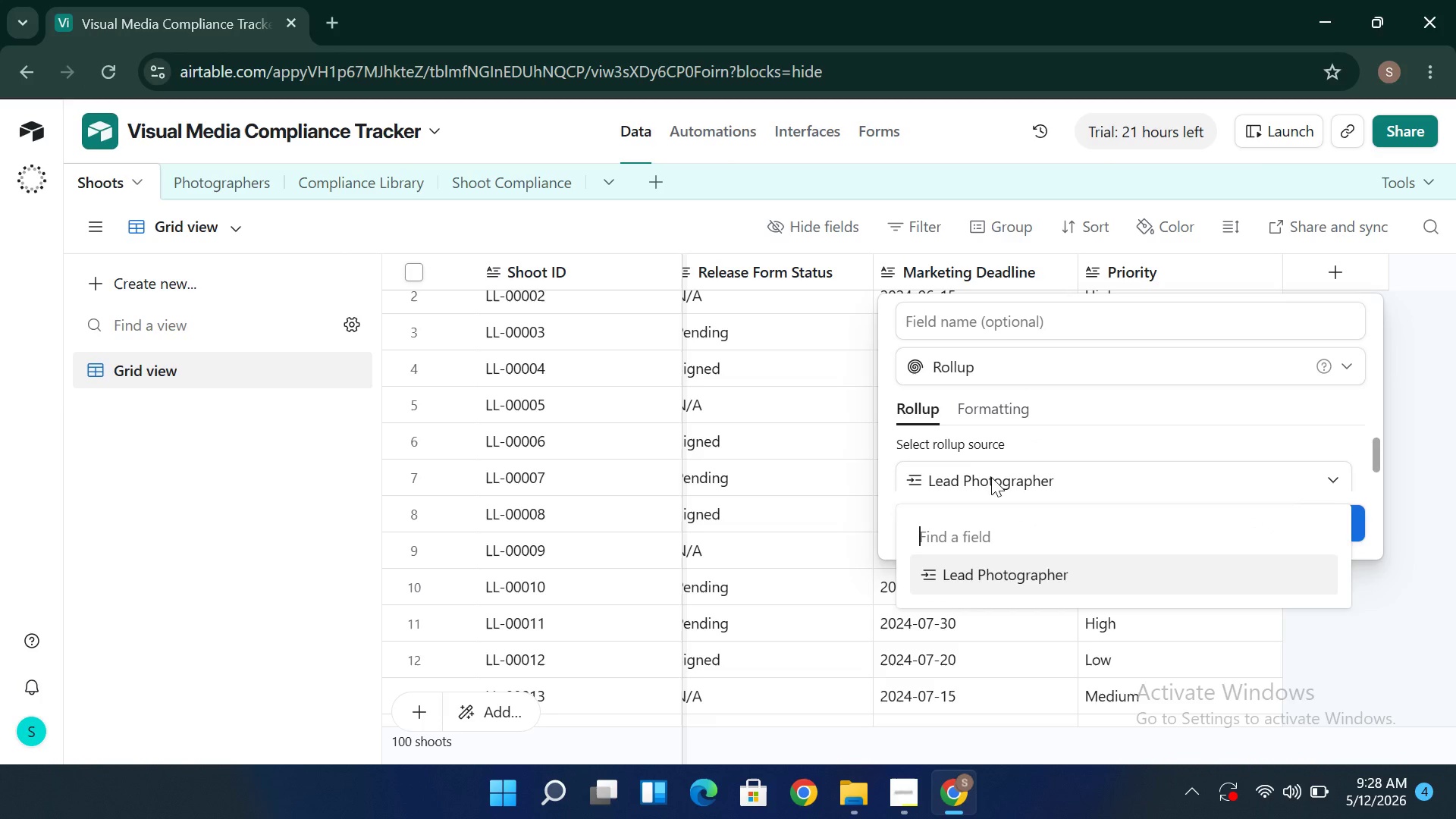 
left_click([991, 477])
 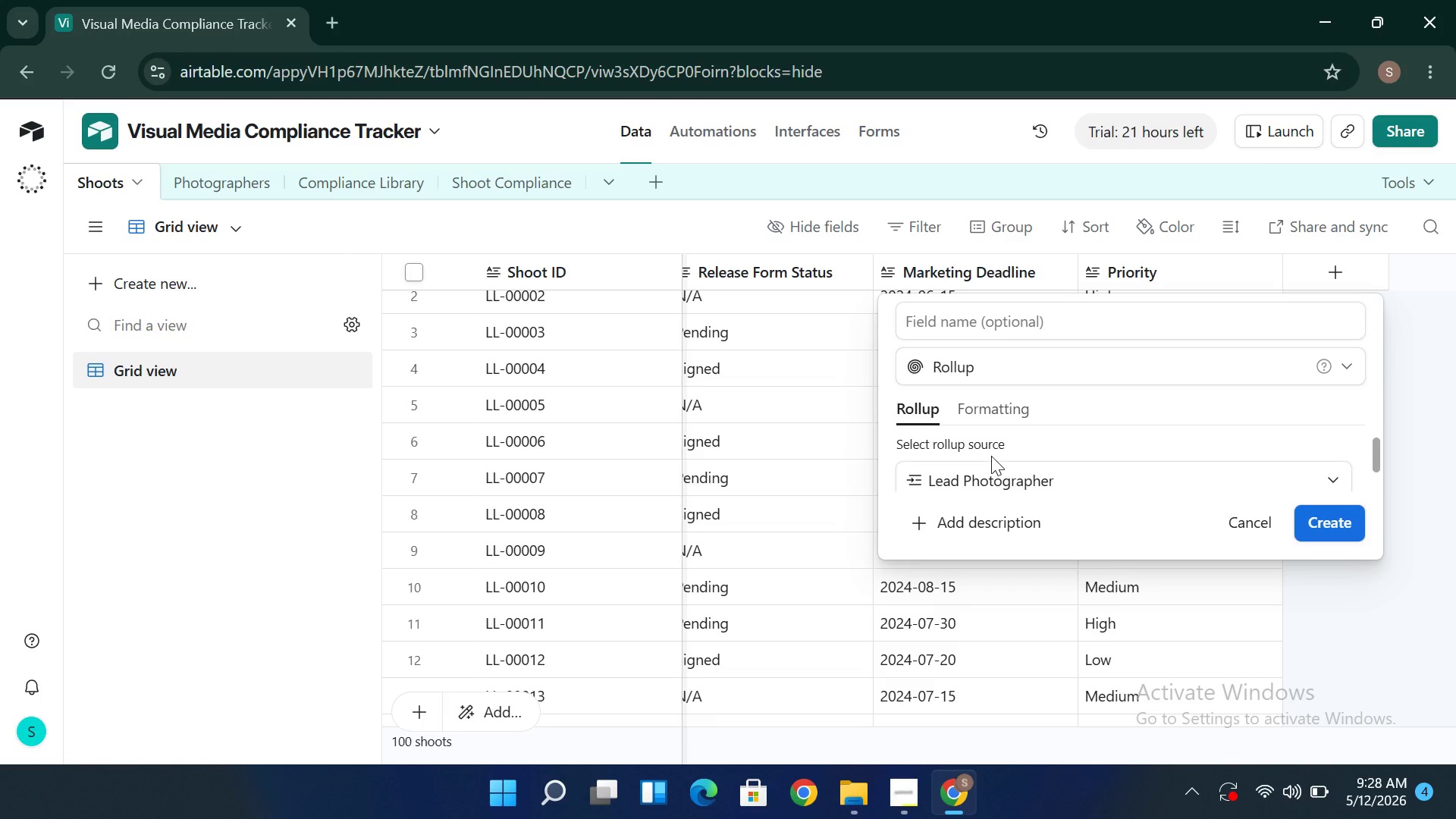 
left_click([991, 456])
 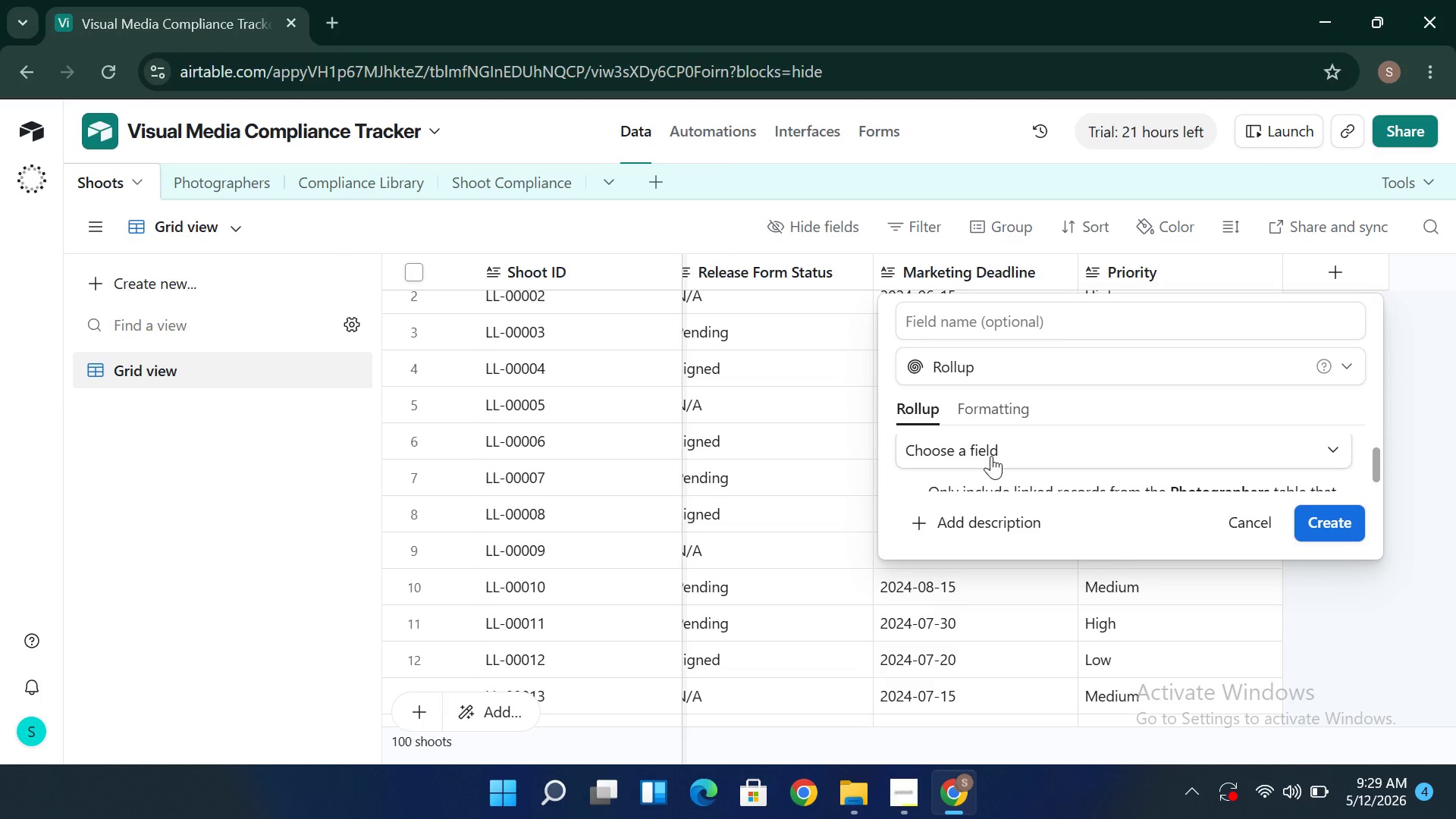 
wait(7.94)
 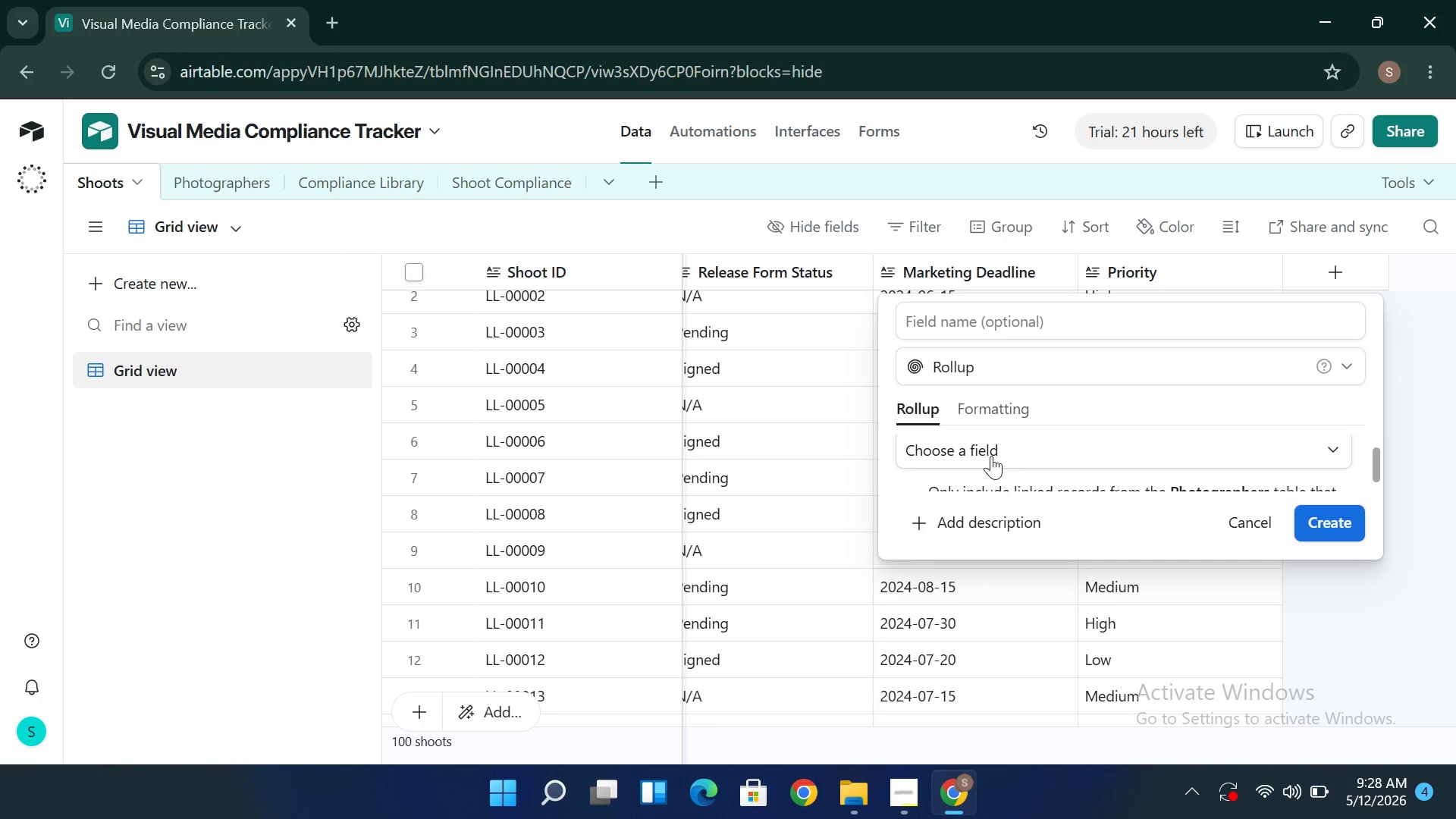 
left_click([991, 456])
 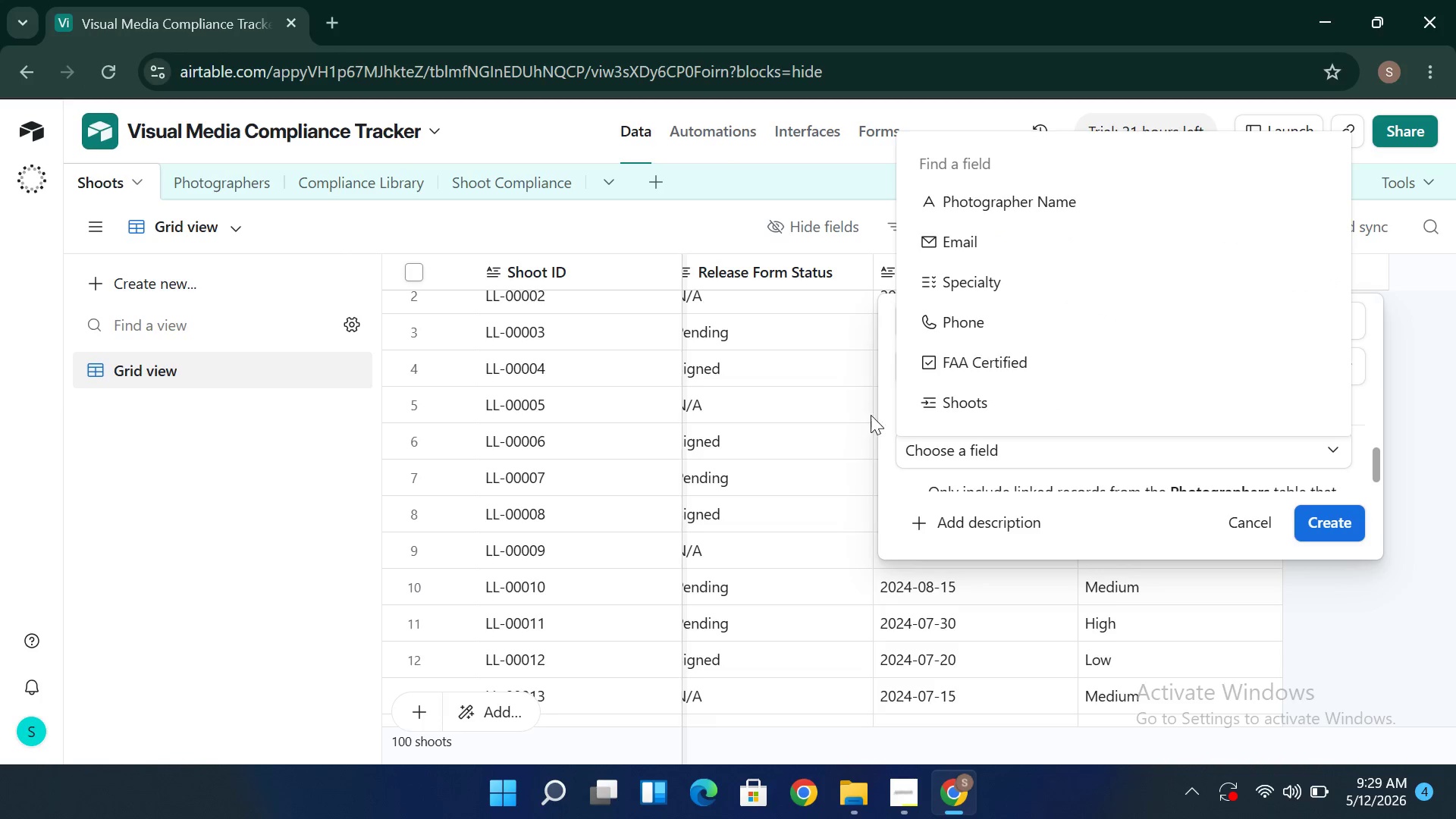 
left_click([952, 471])
 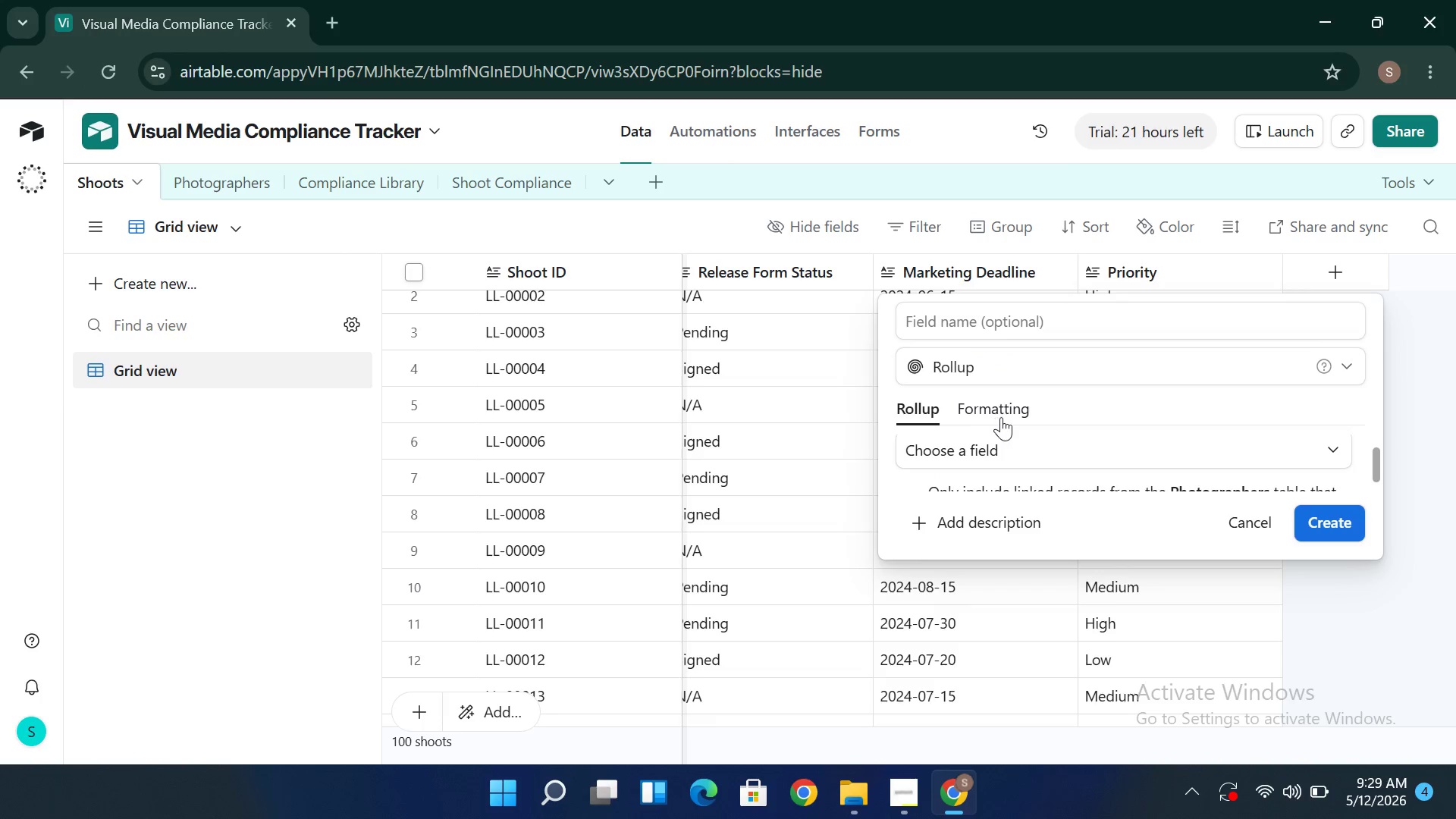 
left_click([996, 418])
 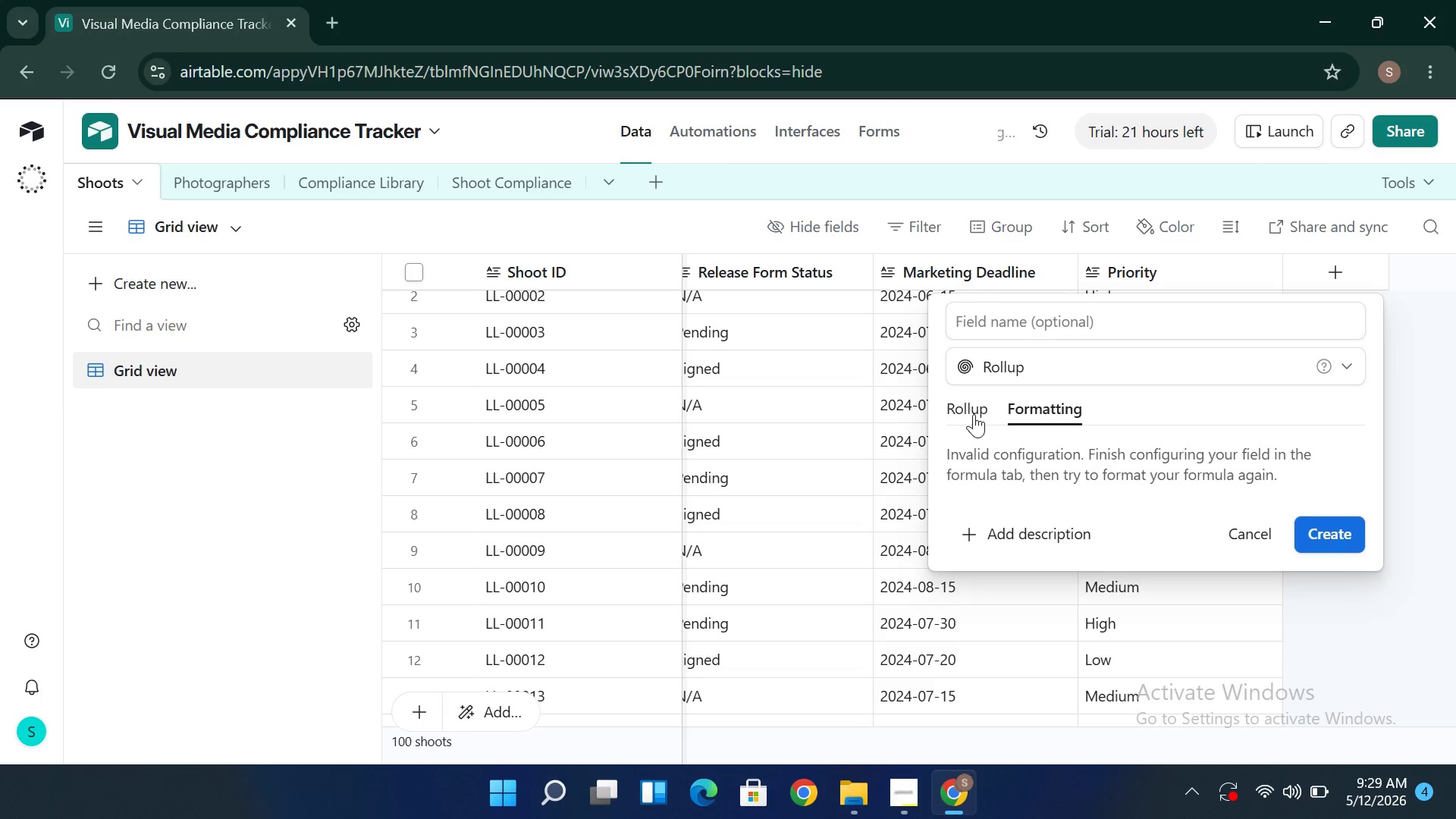 
left_click([968, 413])
 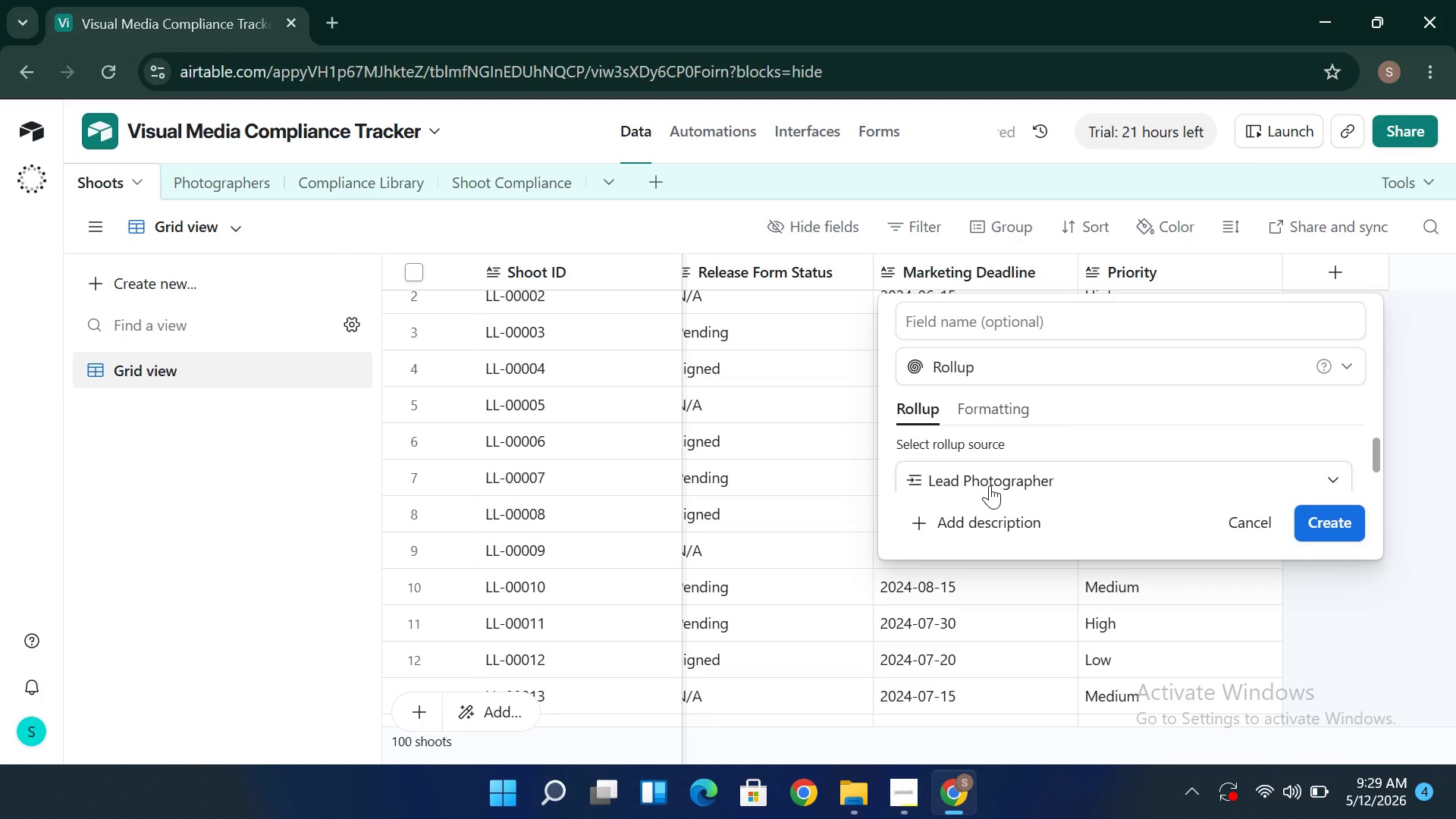 
left_click([990, 485])
 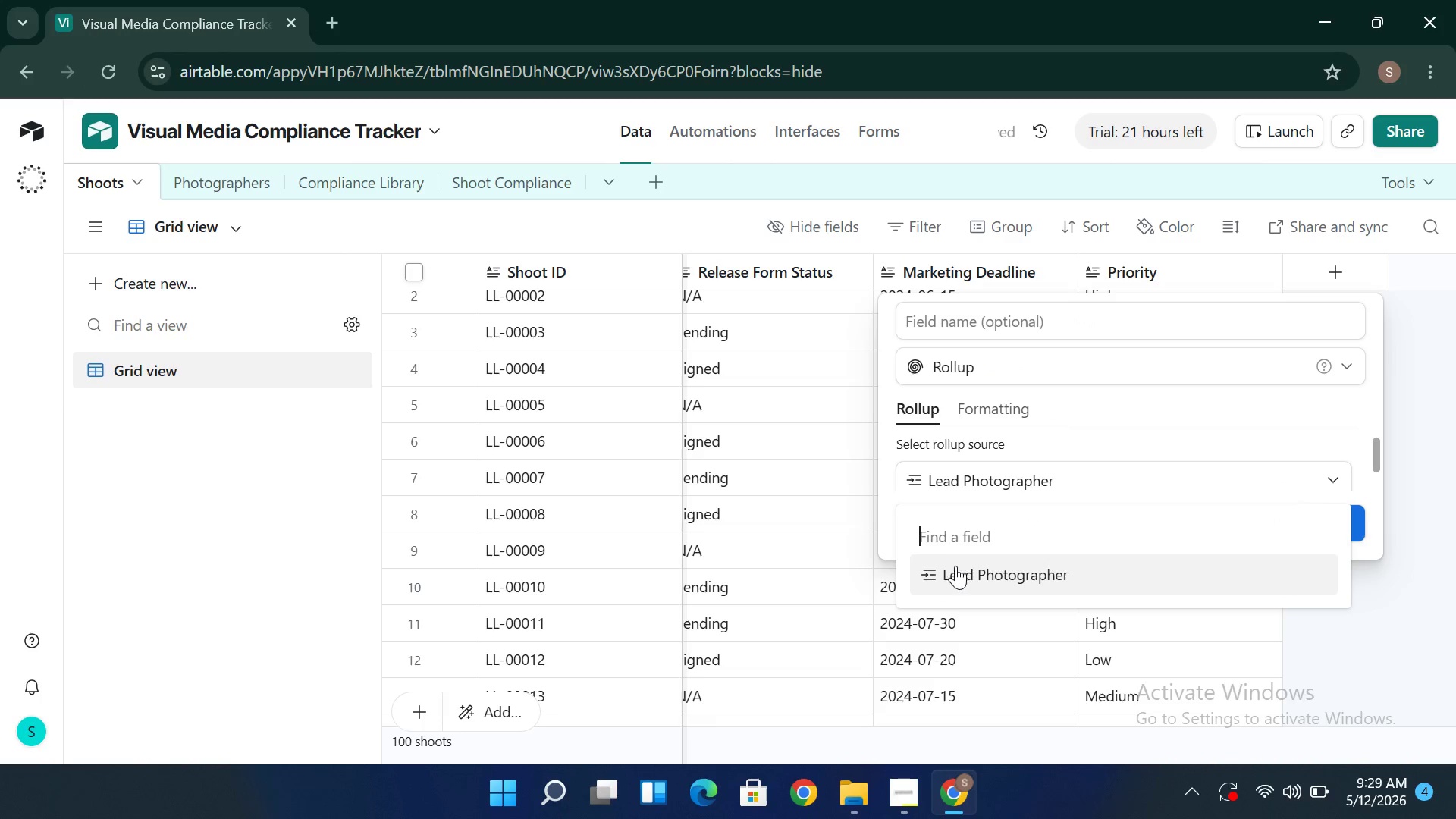 
left_click([926, 577])
 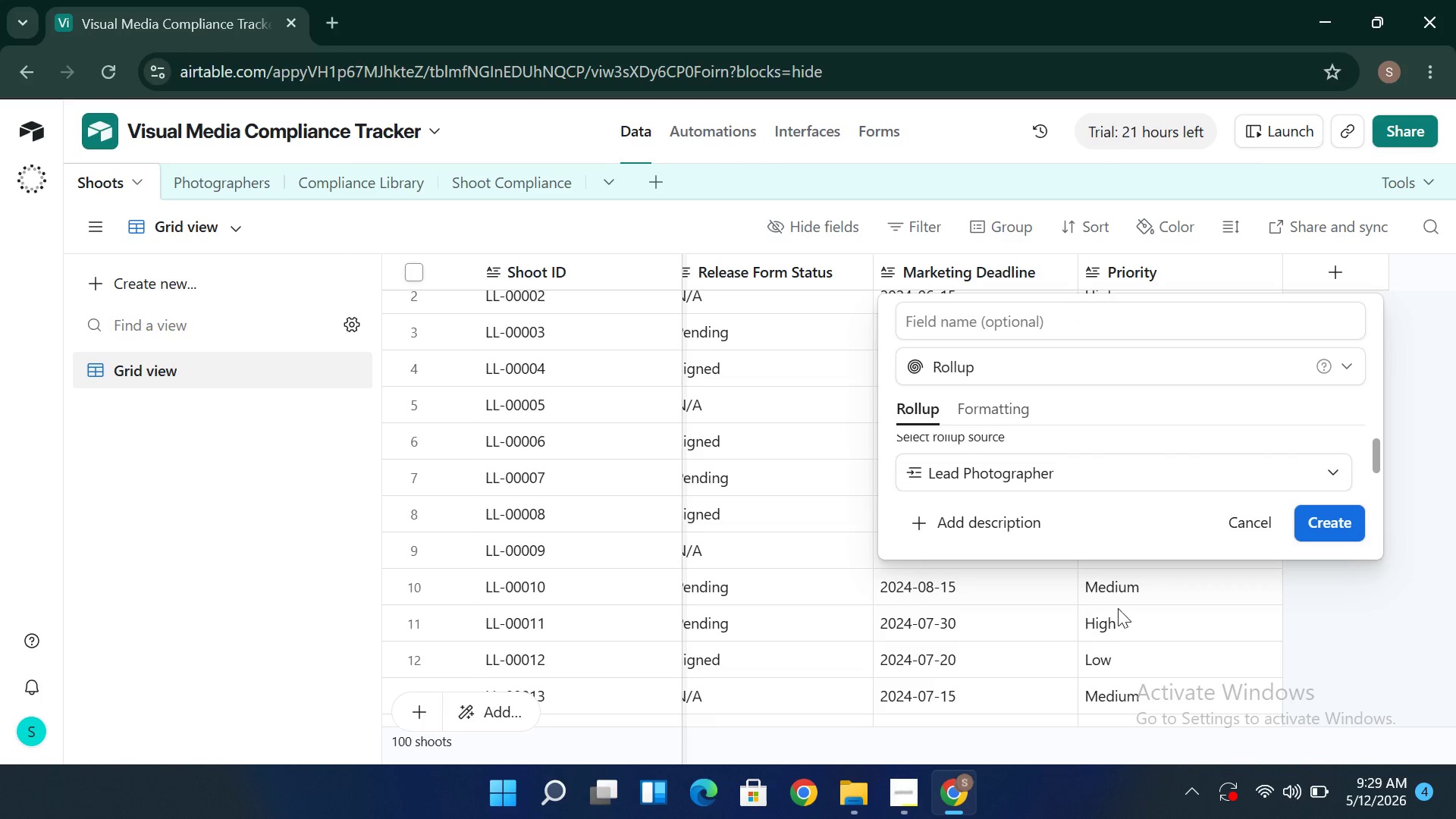 
left_click([1321, 626])
 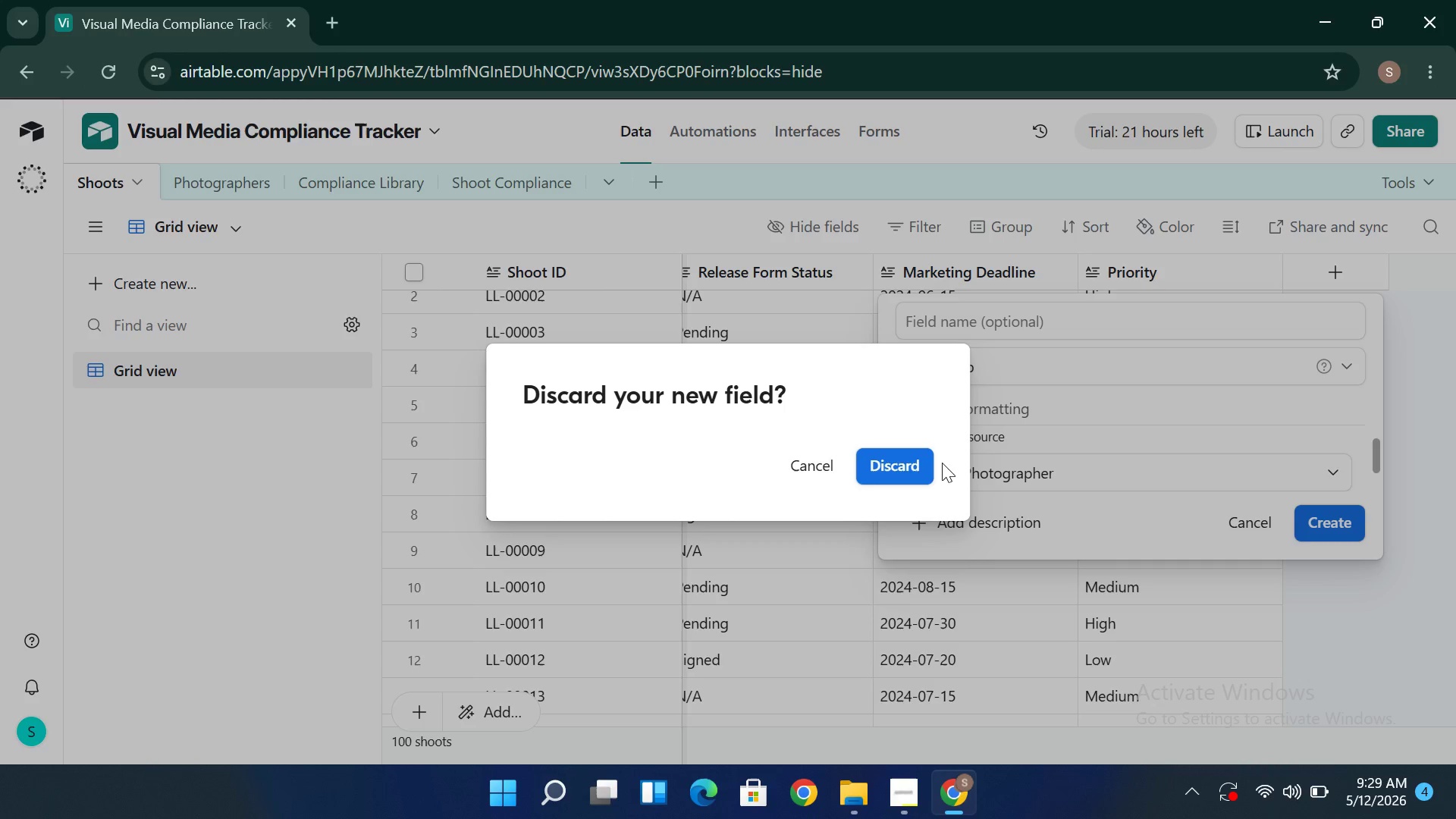 
left_click([928, 463])
 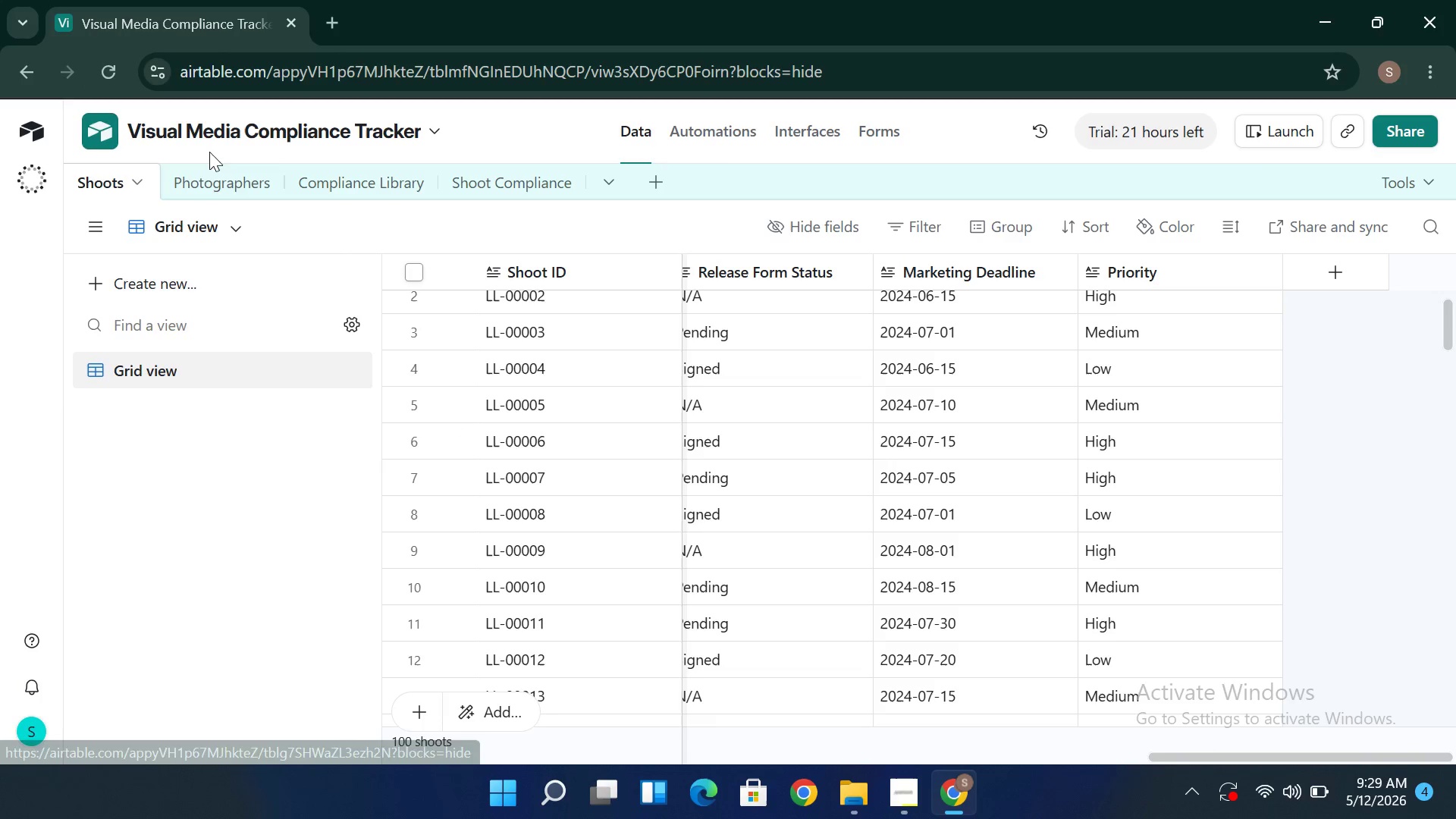 
left_click([234, 185])
 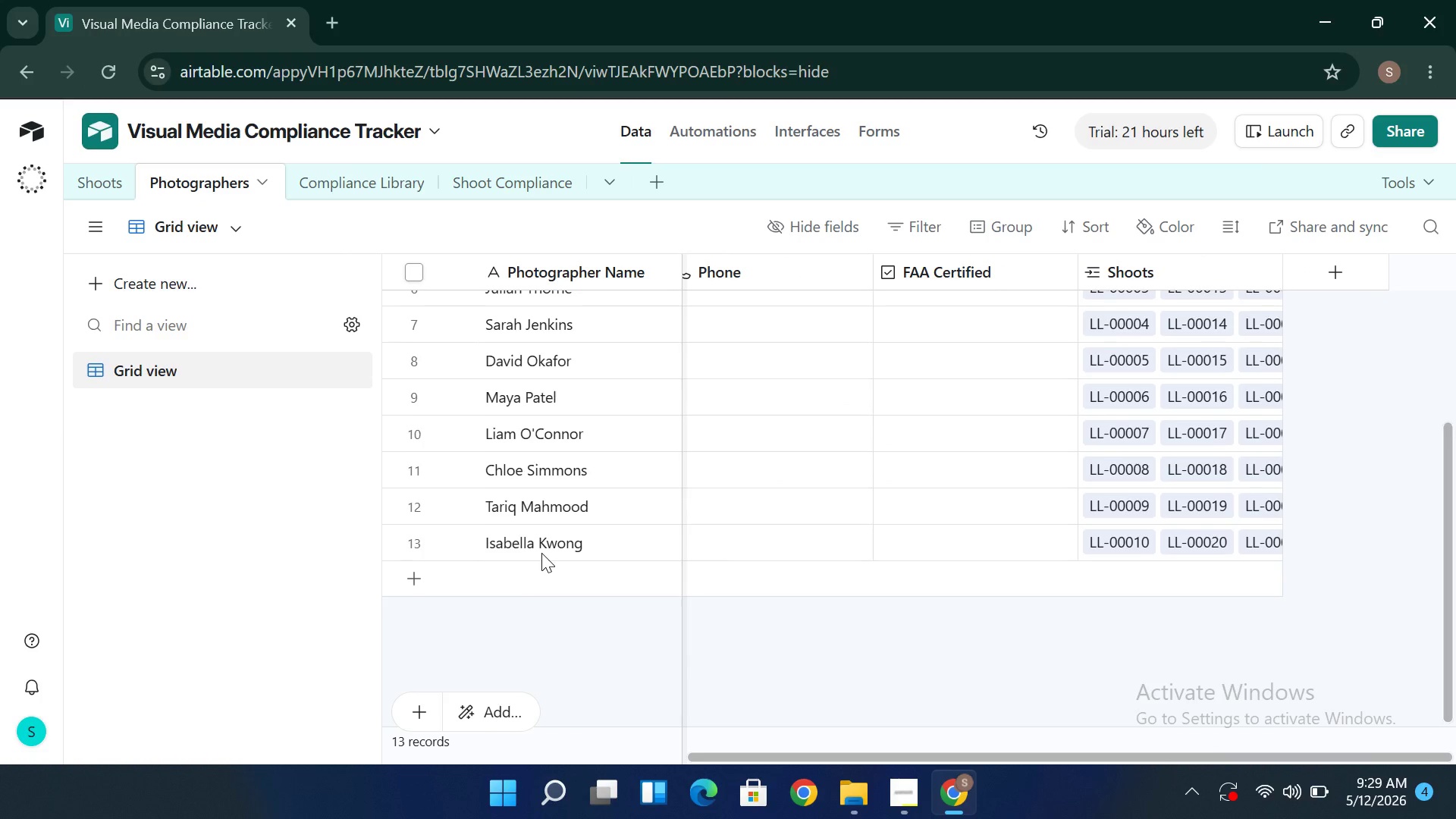 
wait(12.89)
 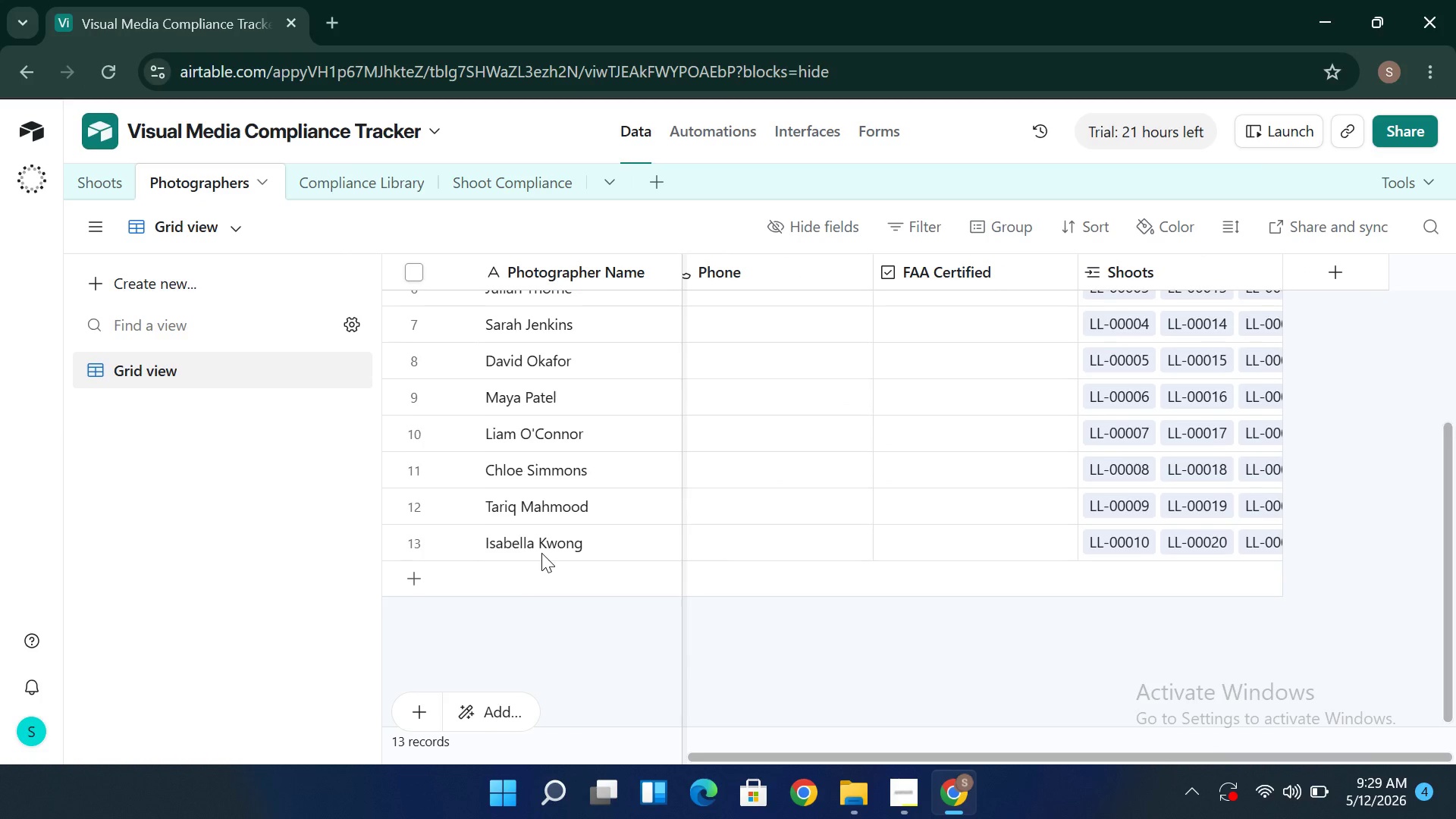 
left_click([1272, 272])
 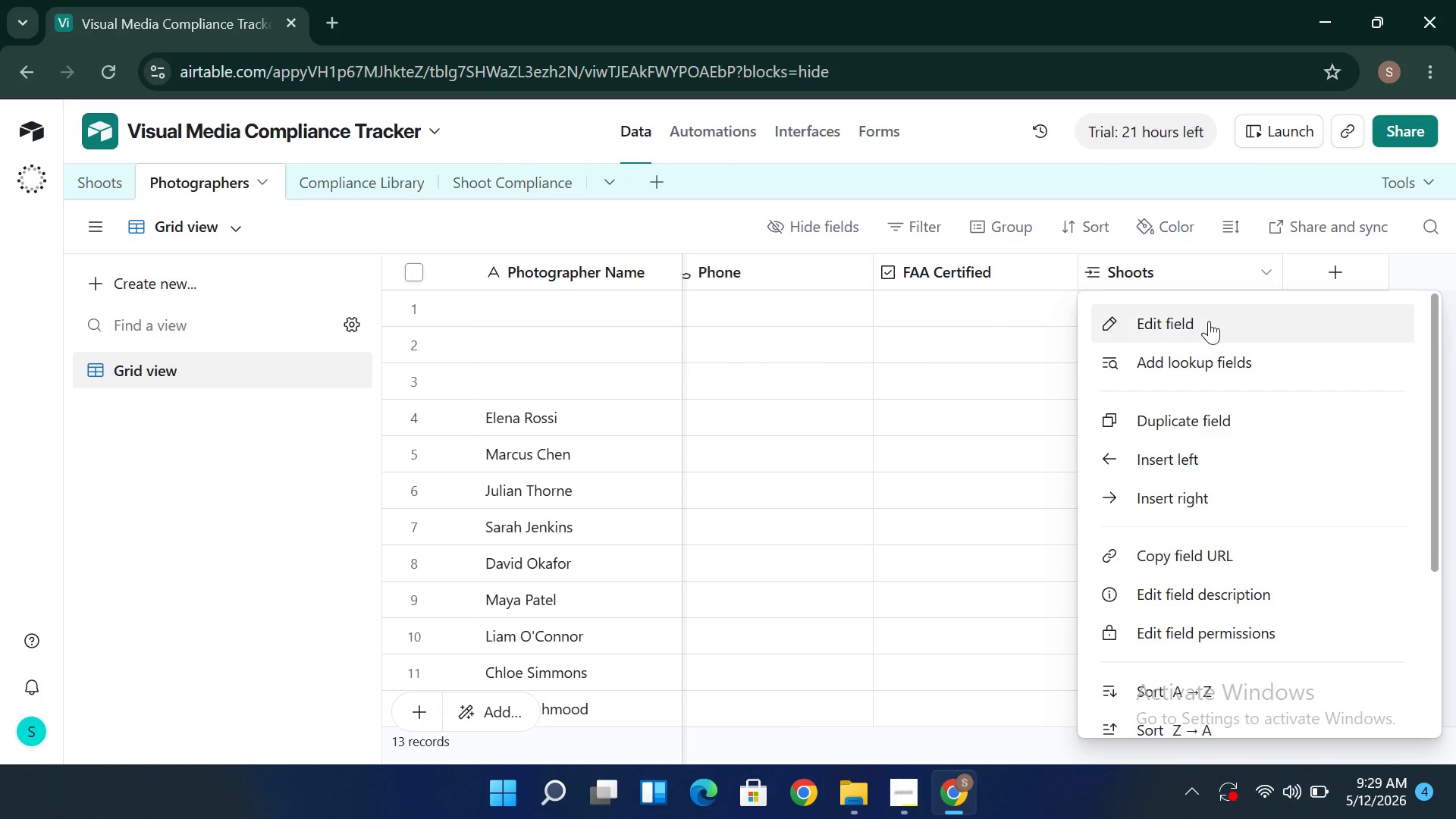 
left_click([1207, 325])
 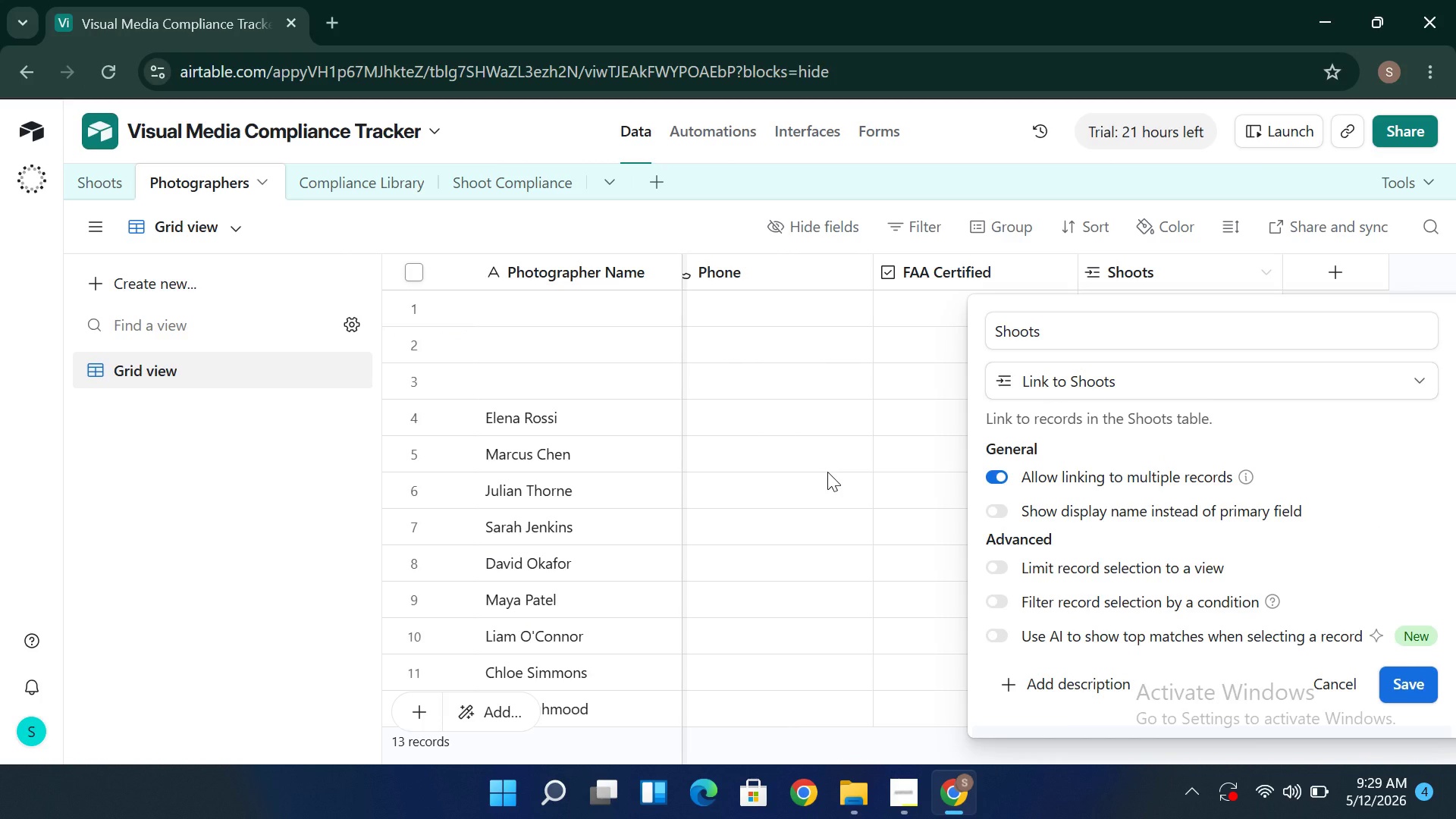 
left_click([827, 472])
 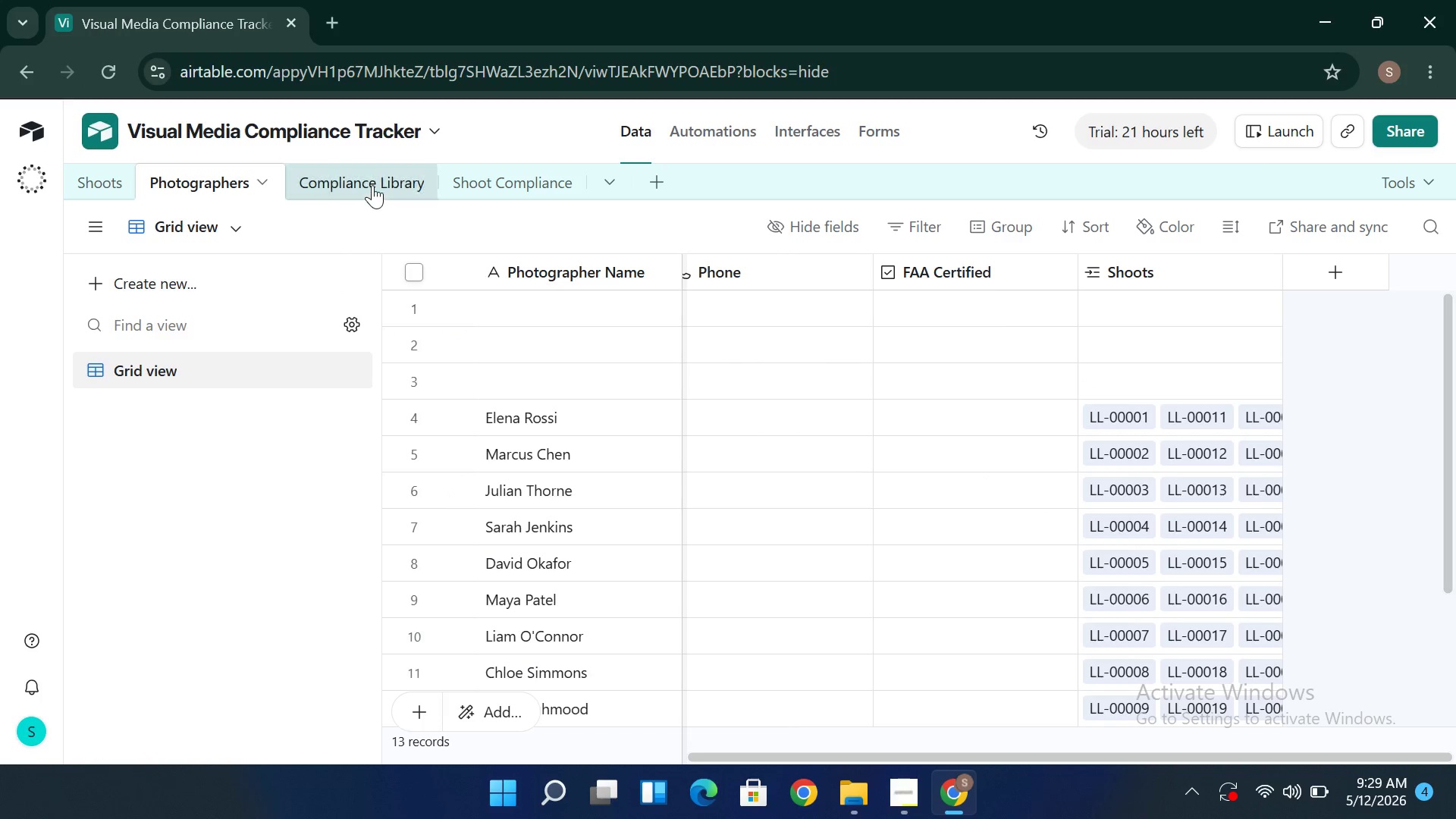 
left_click([372, 184])
 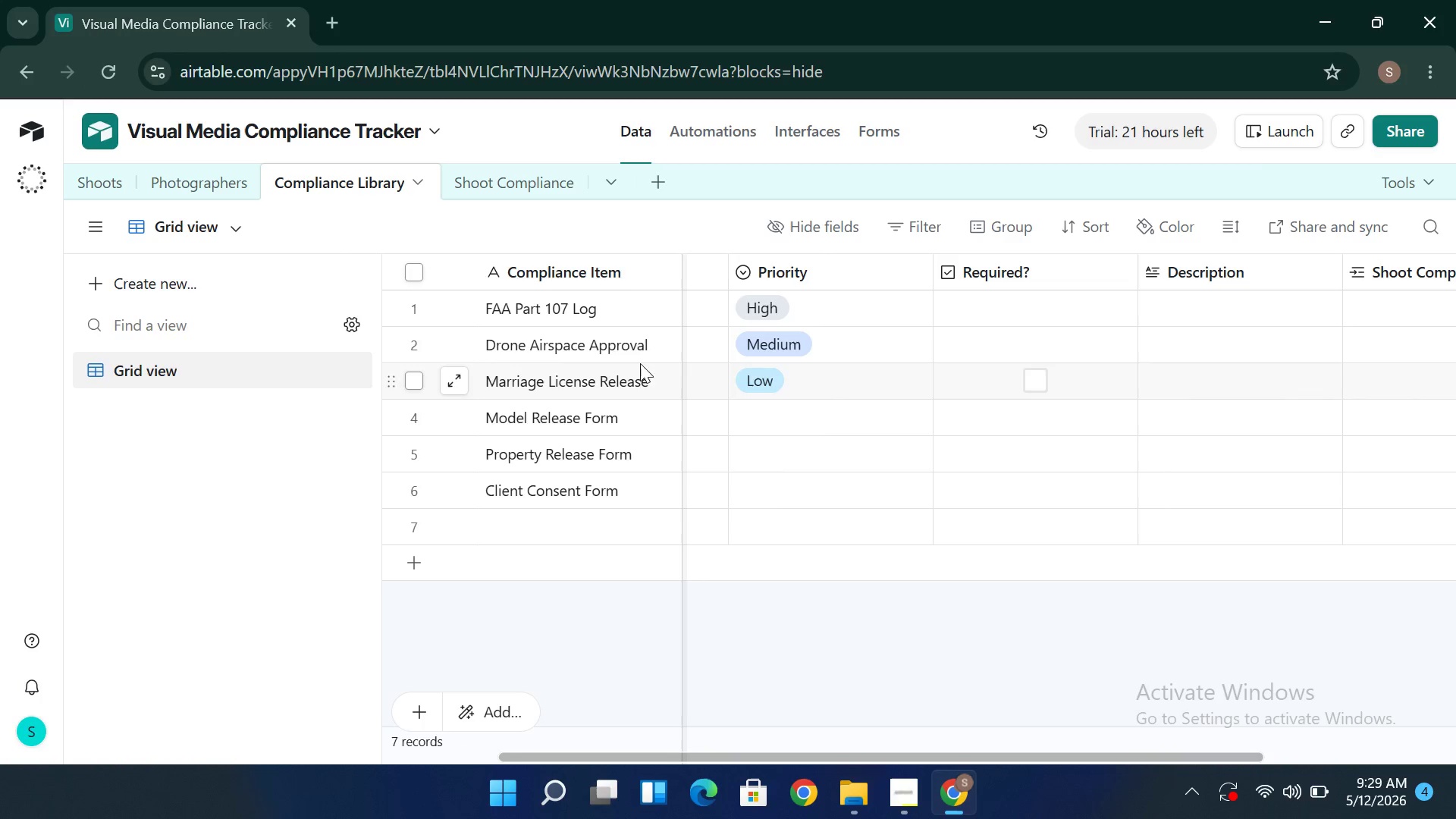 
wait(13.19)
 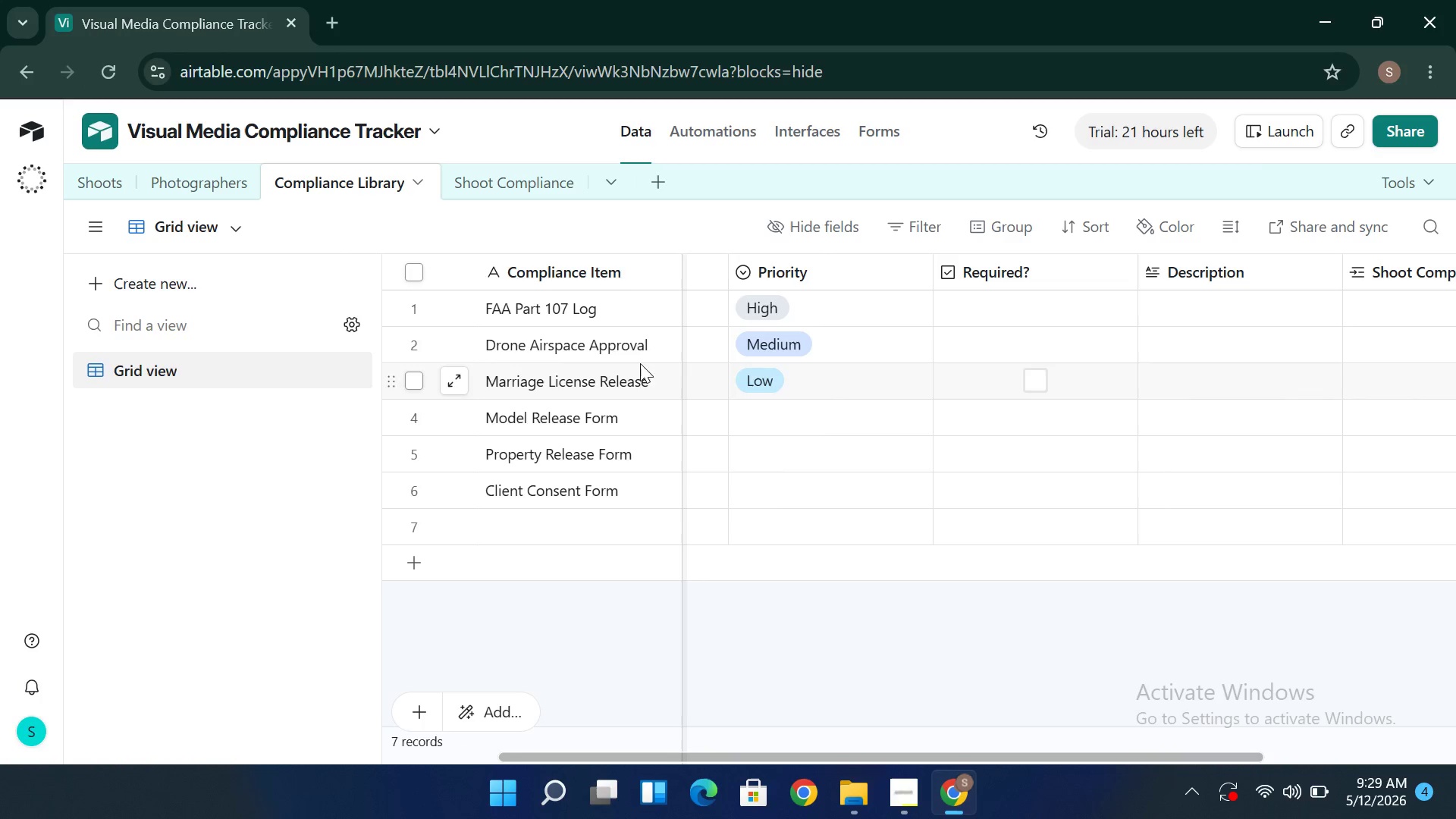 
left_click([569, 187])
 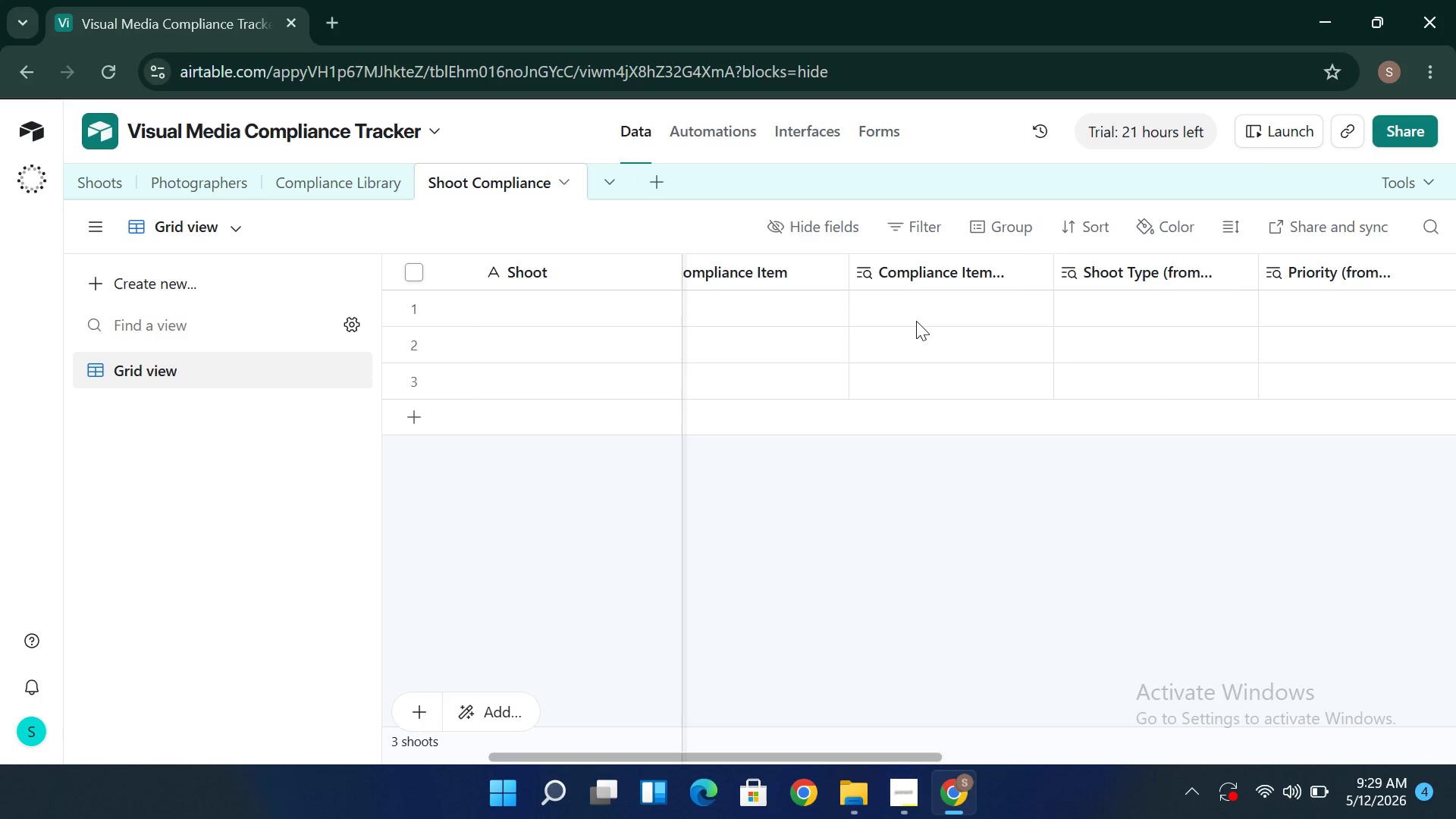 
wait(5.91)
 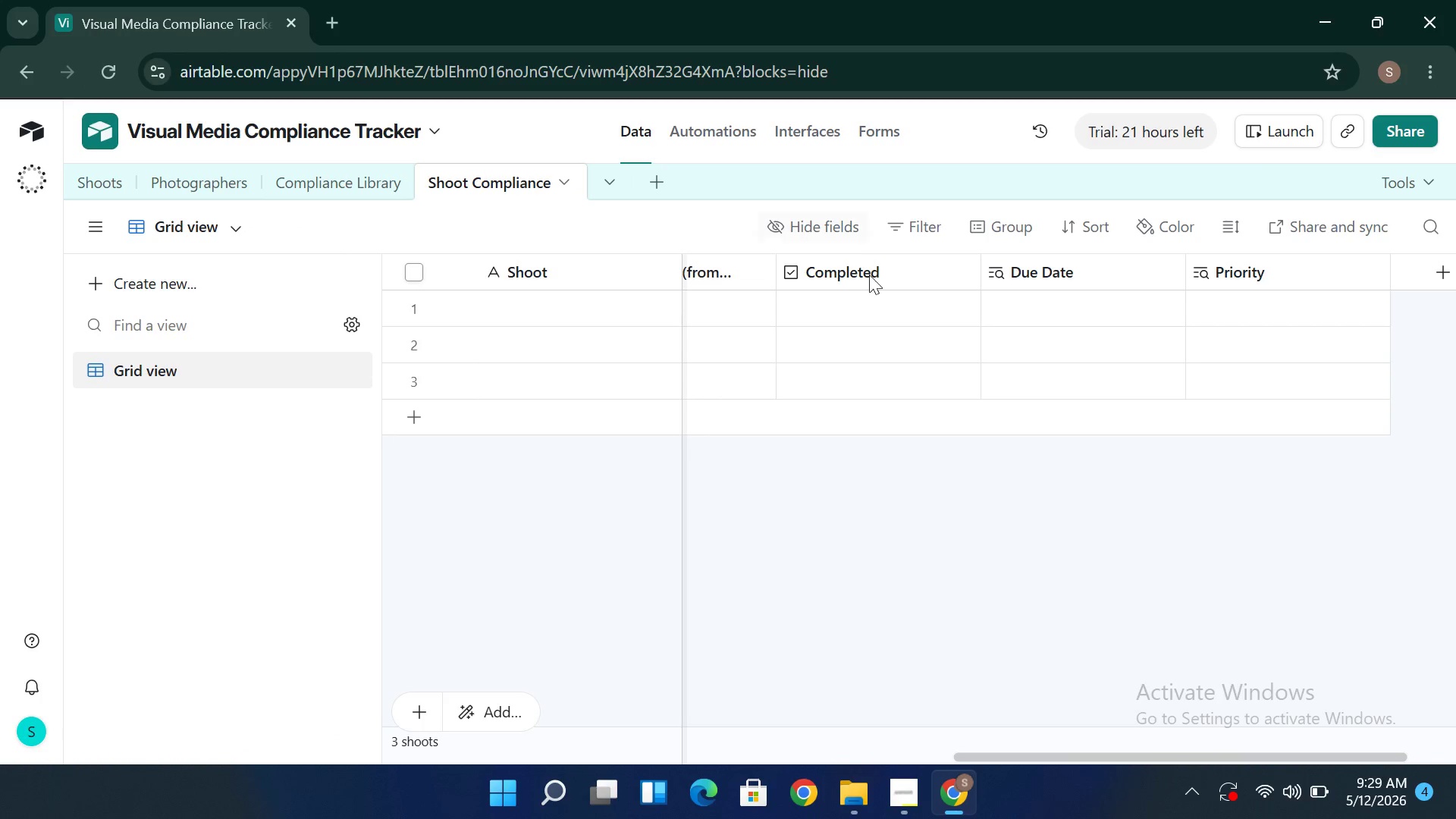 
left_click([1036, 275])
 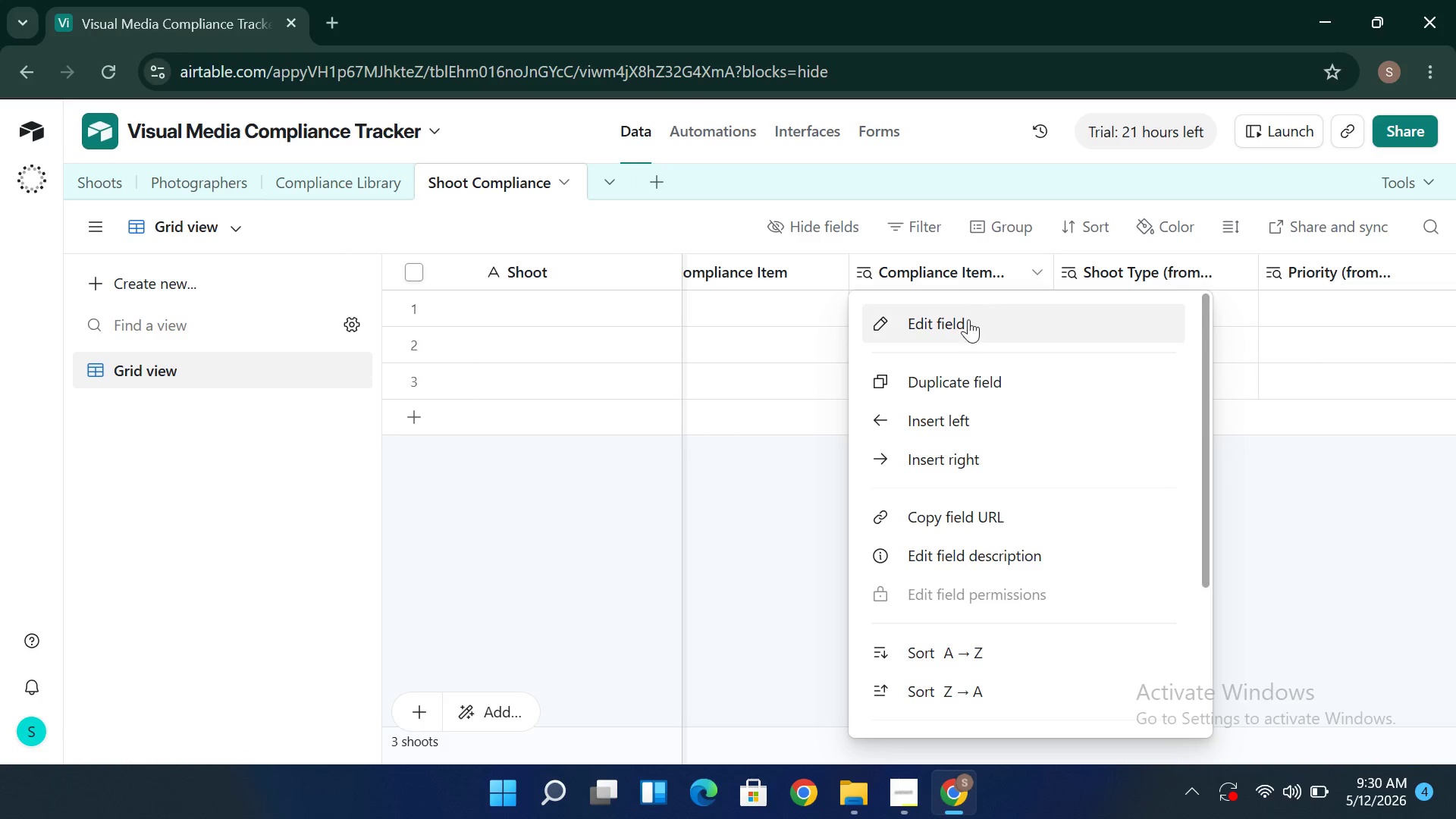 
left_click([963, 326])
 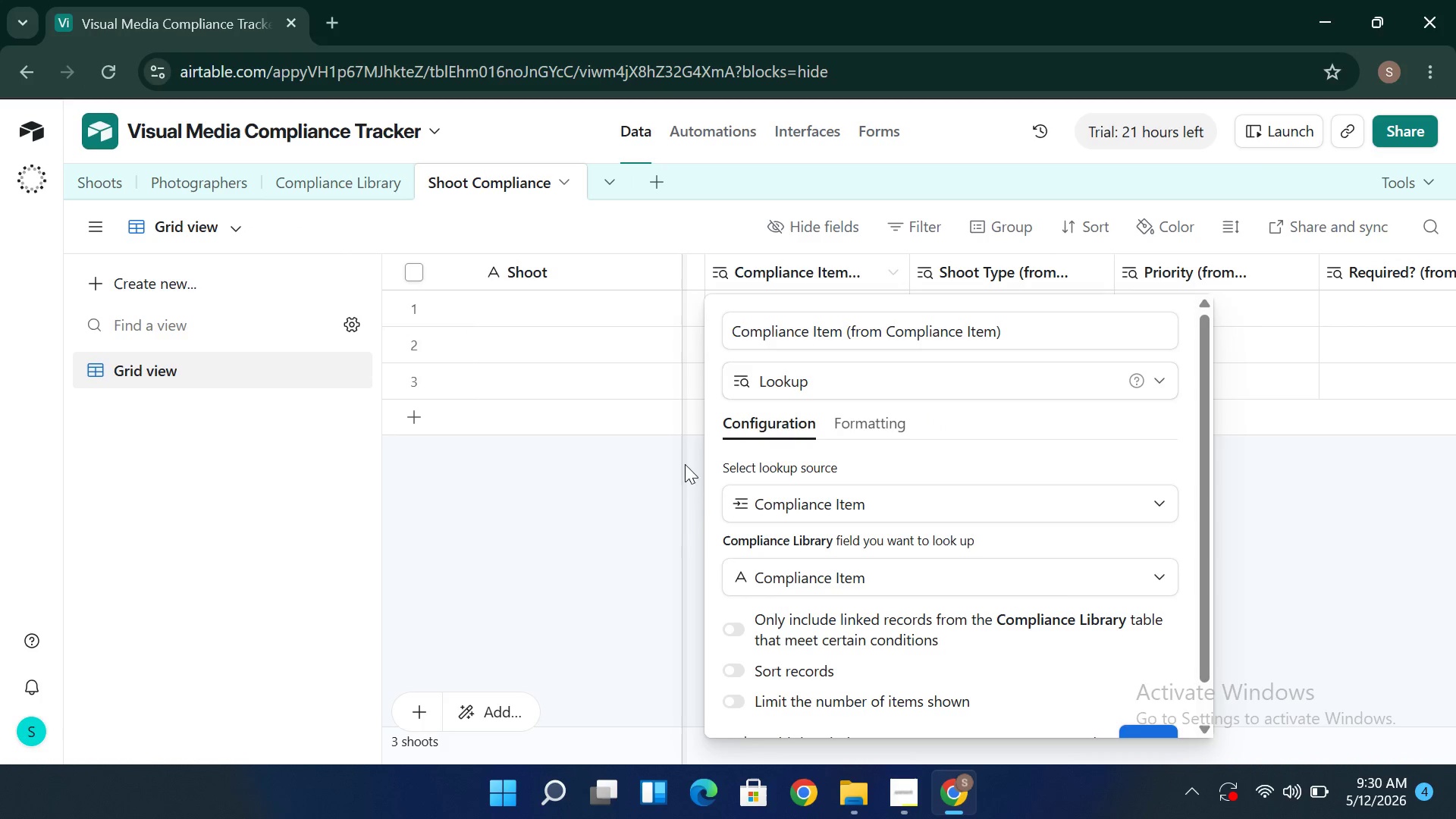 
left_click([695, 510])
 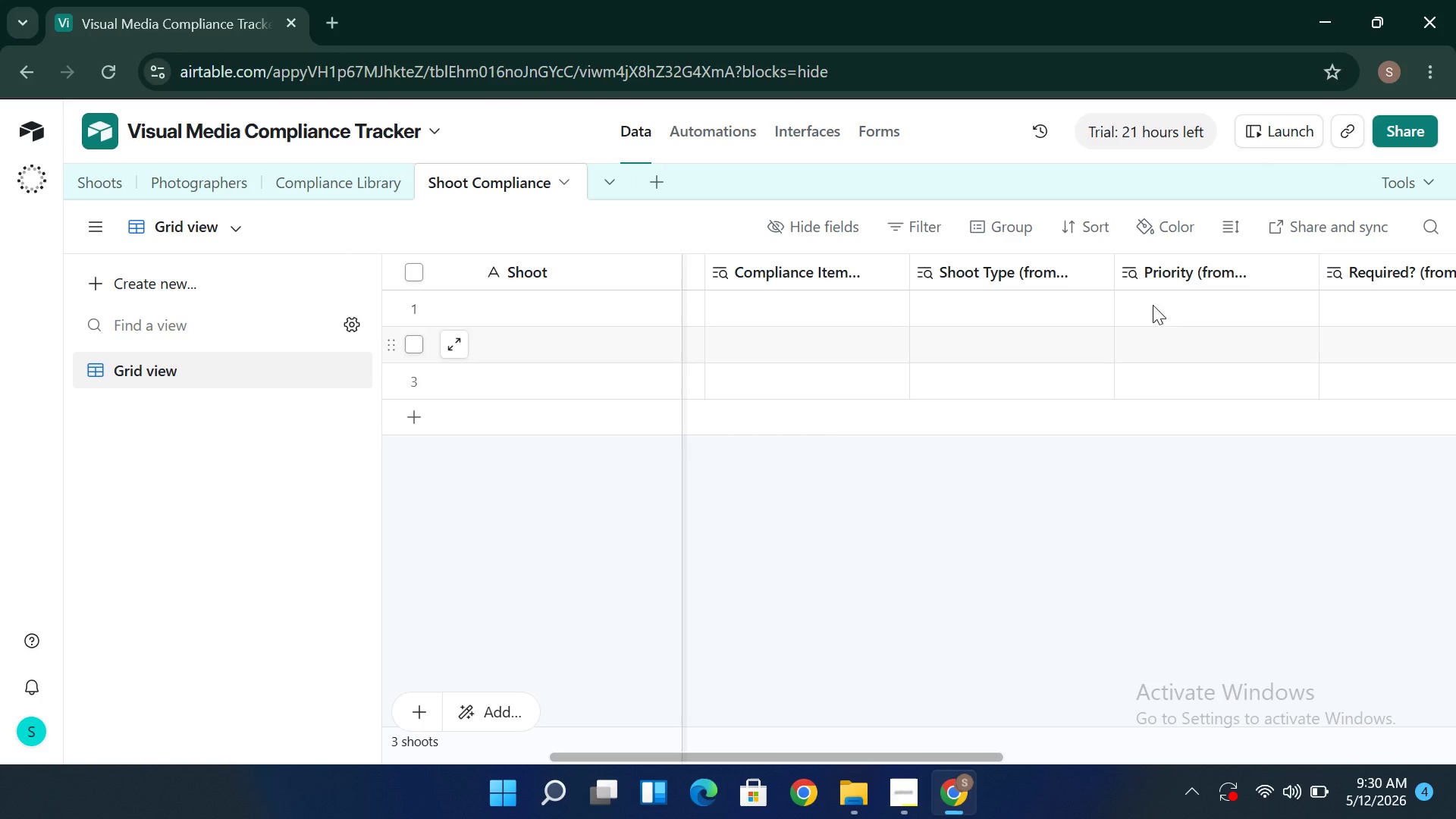 
mouse_move([1191, 287])
 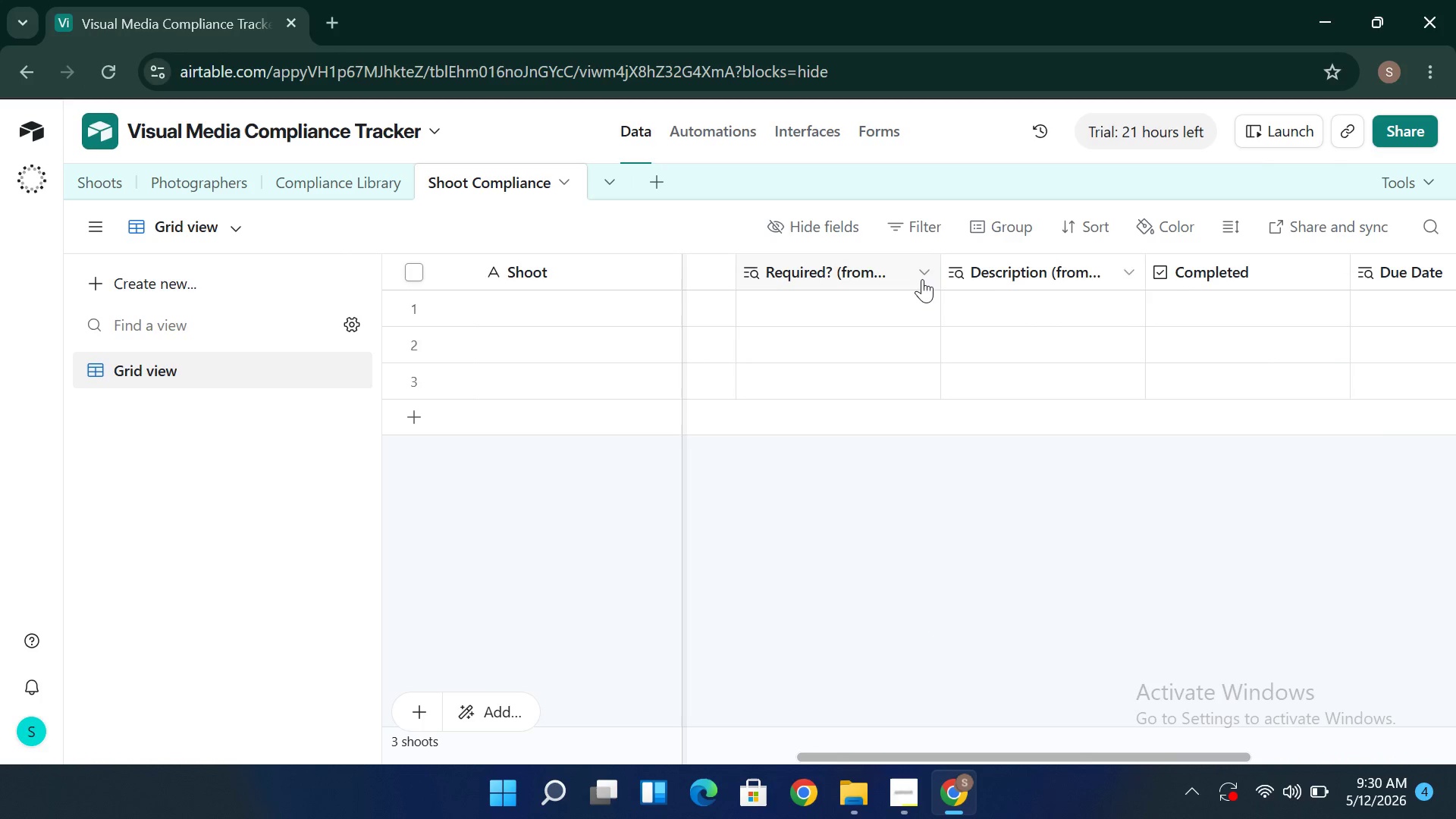 
left_click([922, 279])
 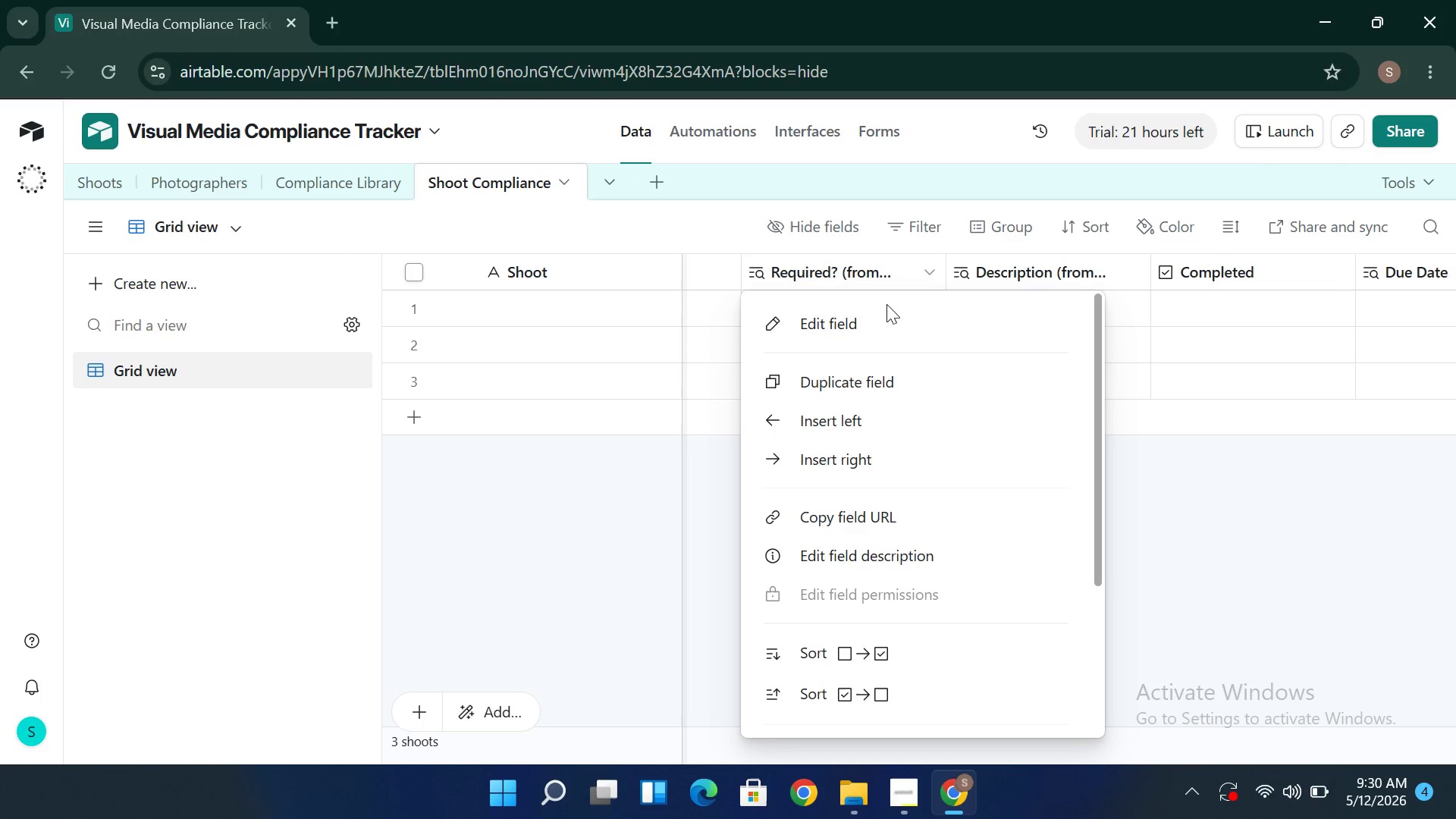 
left_click([886, 308])
 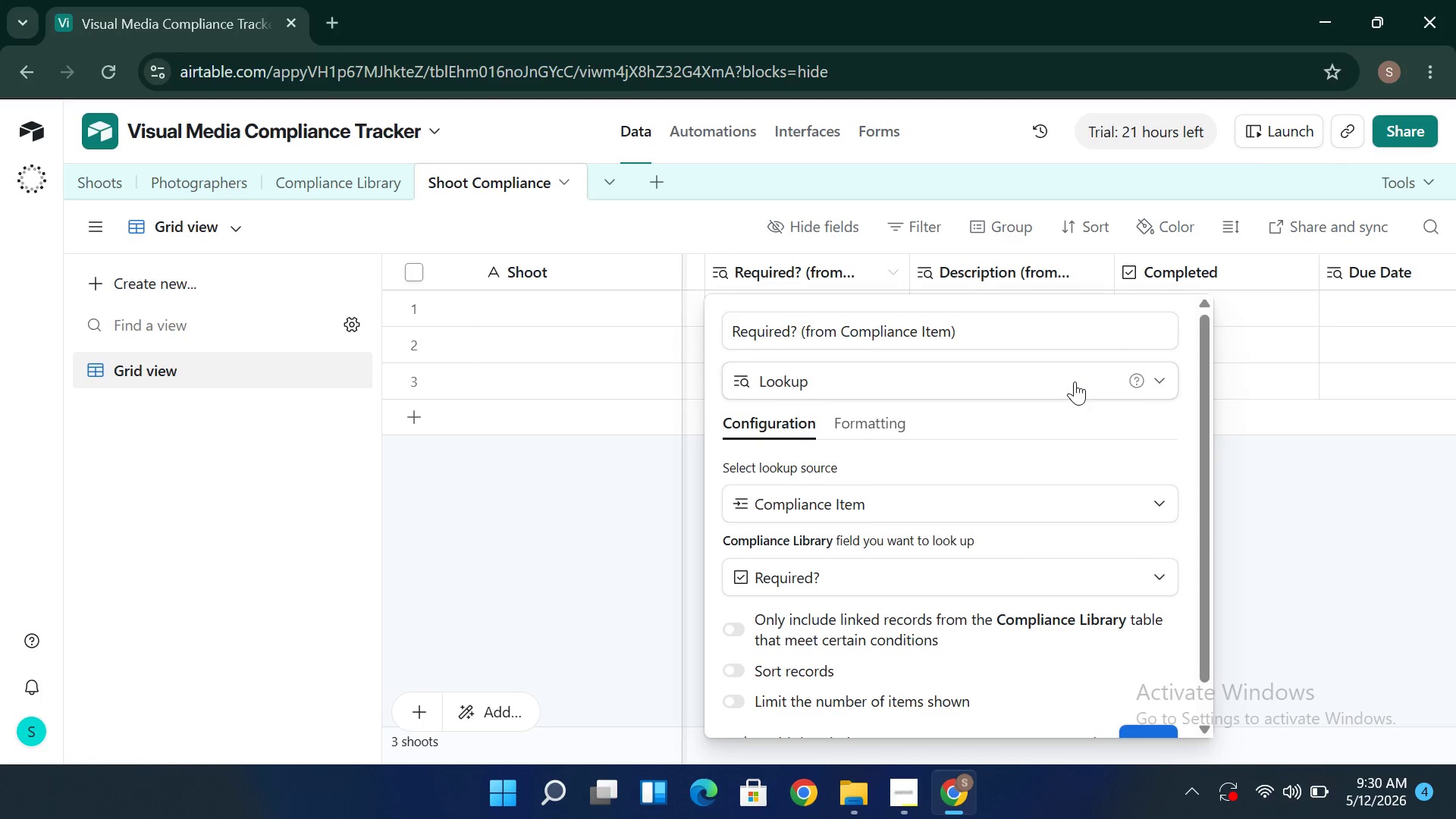 
left_click([1293, 439])
 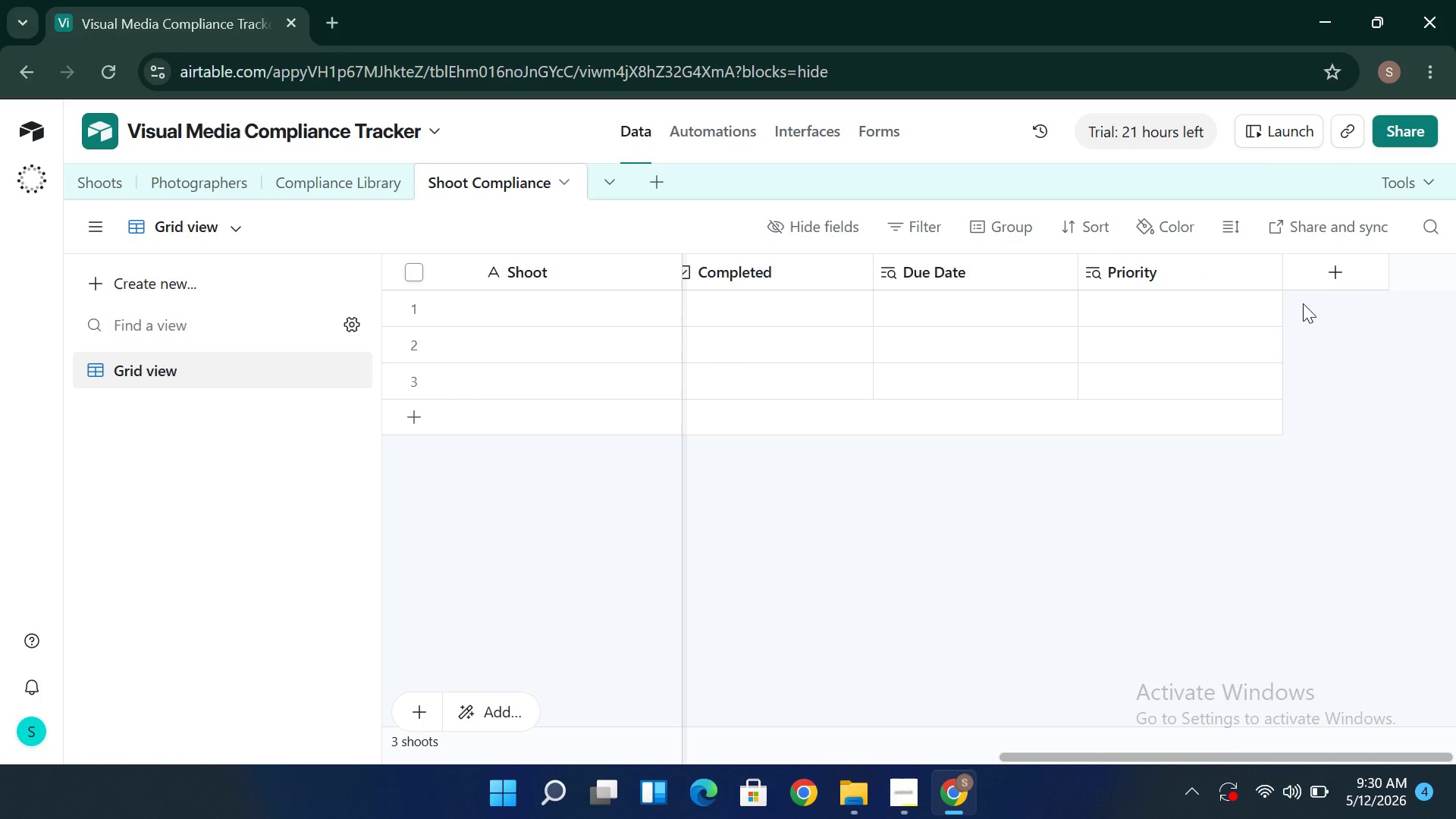 
left_click([1327, 264])
 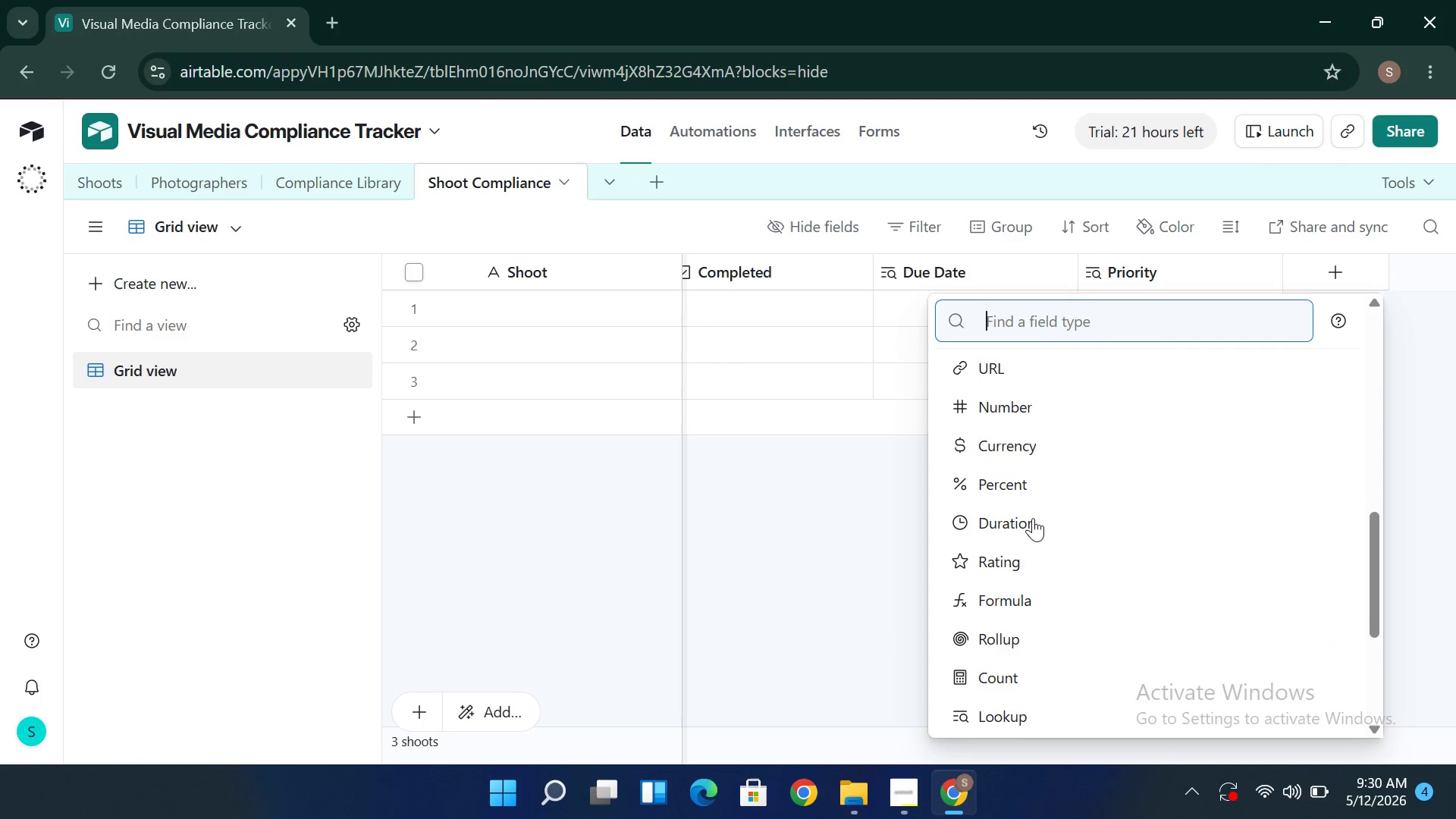 
wait(8.72)
 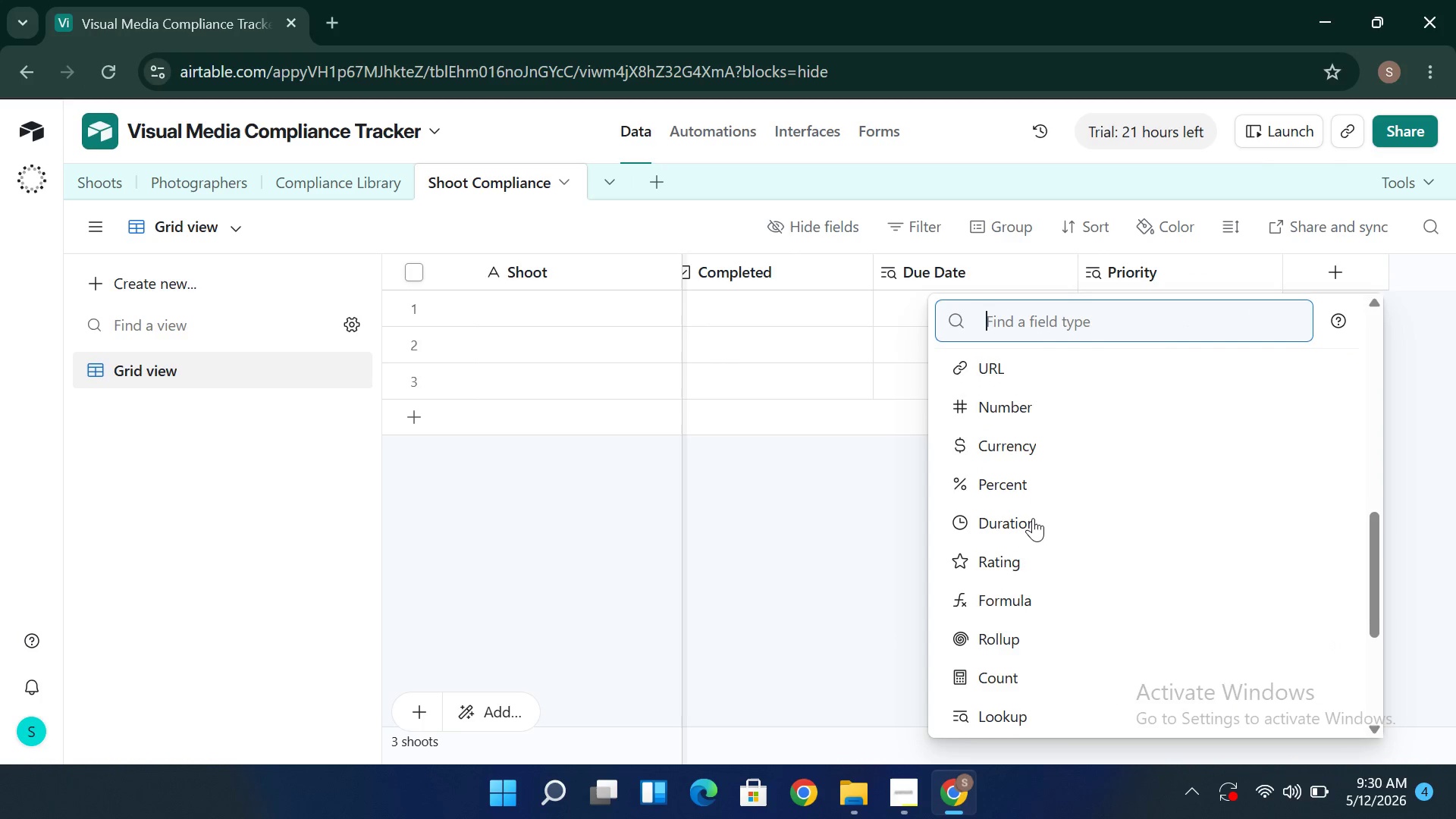 
left_click([1033, 518])
 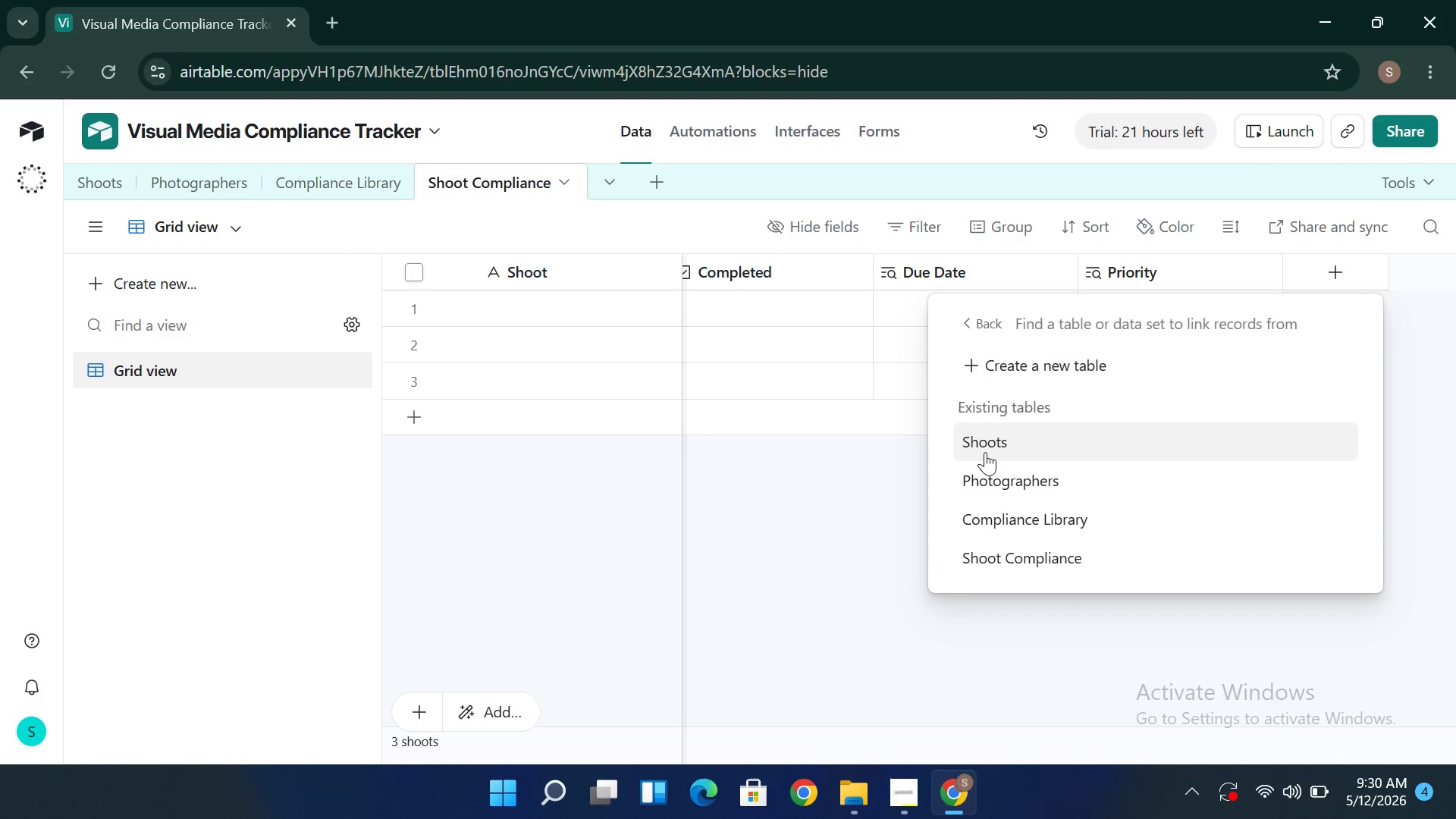 
left_click([985, 452])
 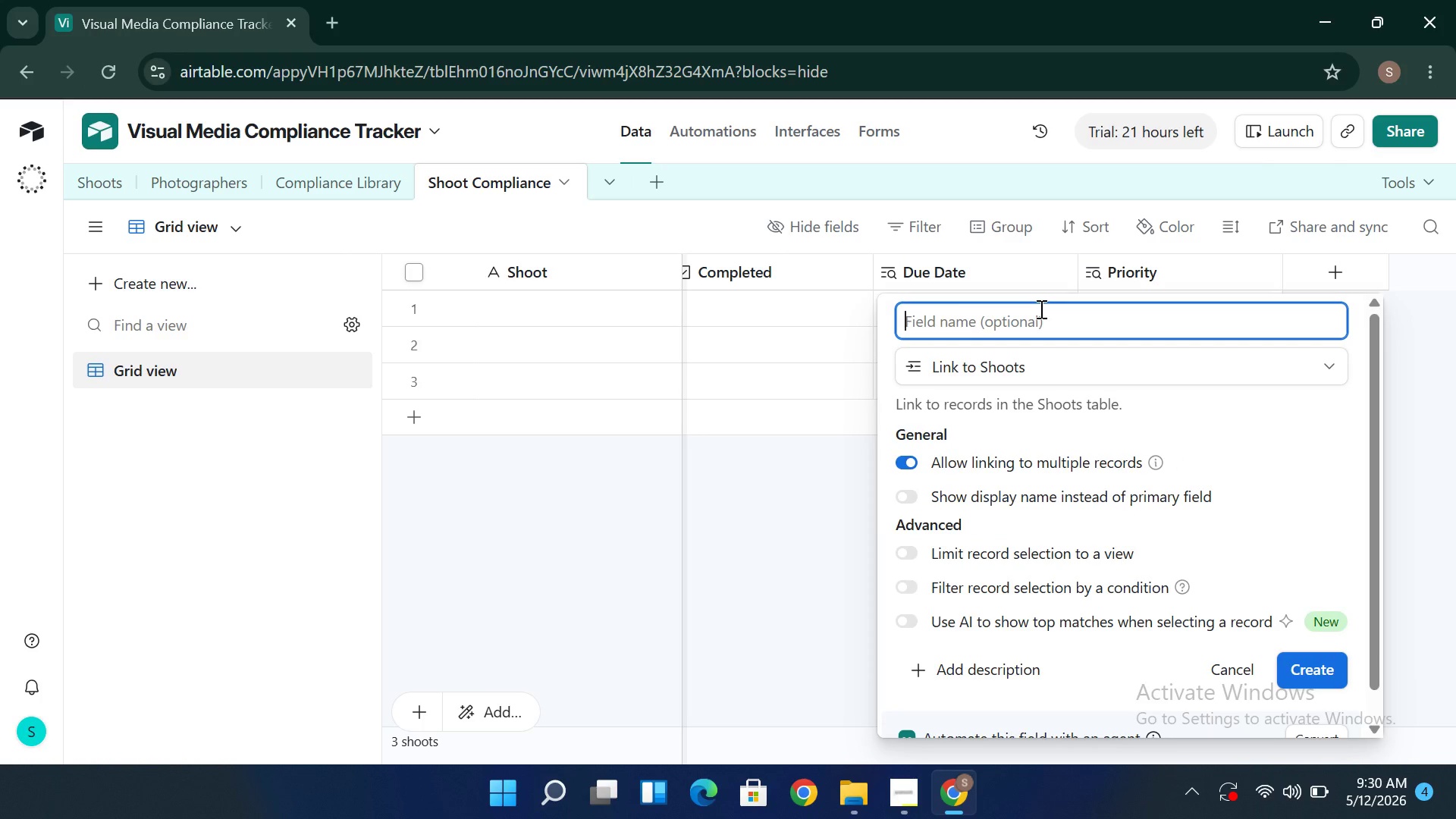 
left_click([1040, 309])
 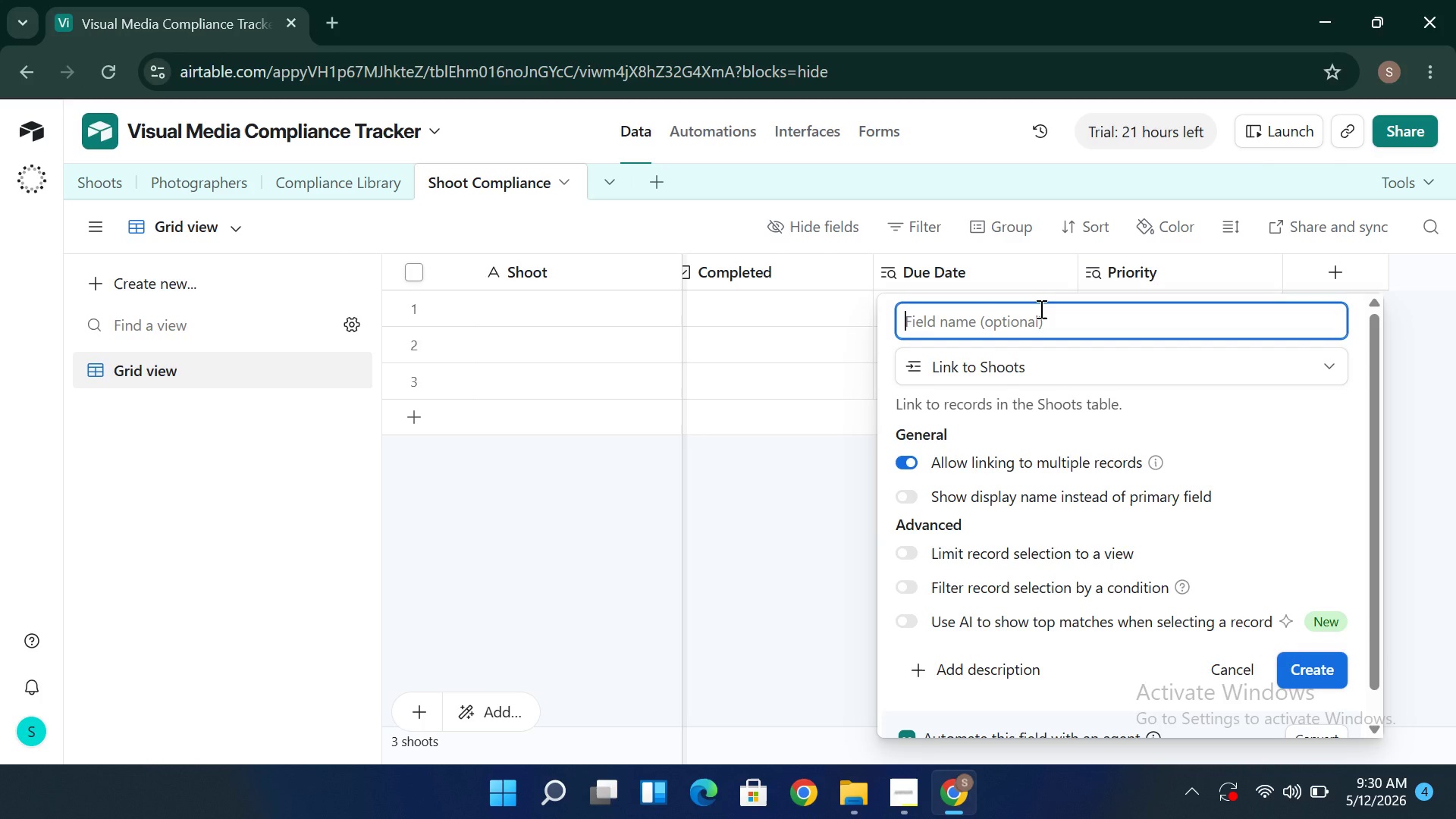 
wait(5.19)
 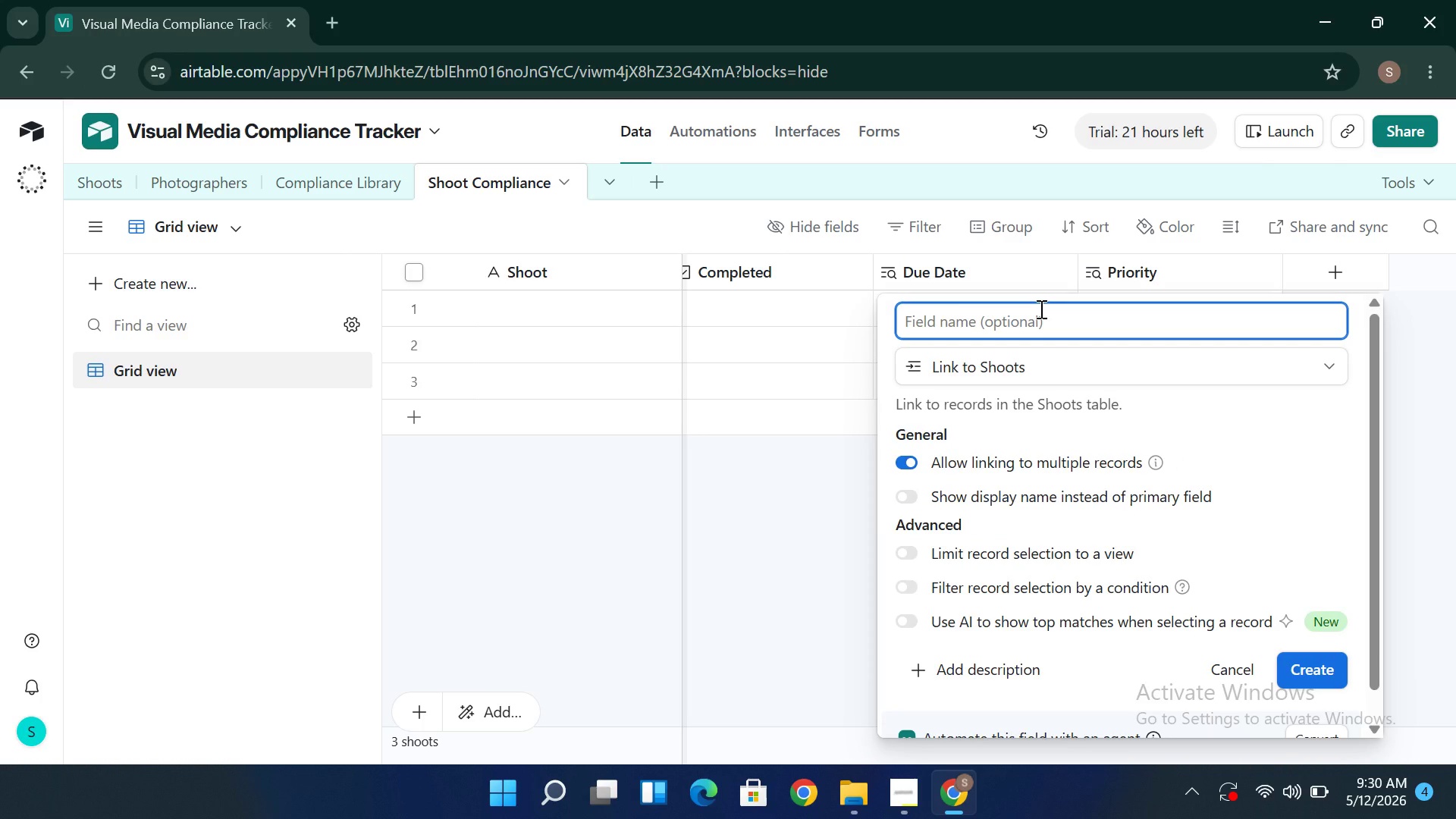 
type(Shoot)
 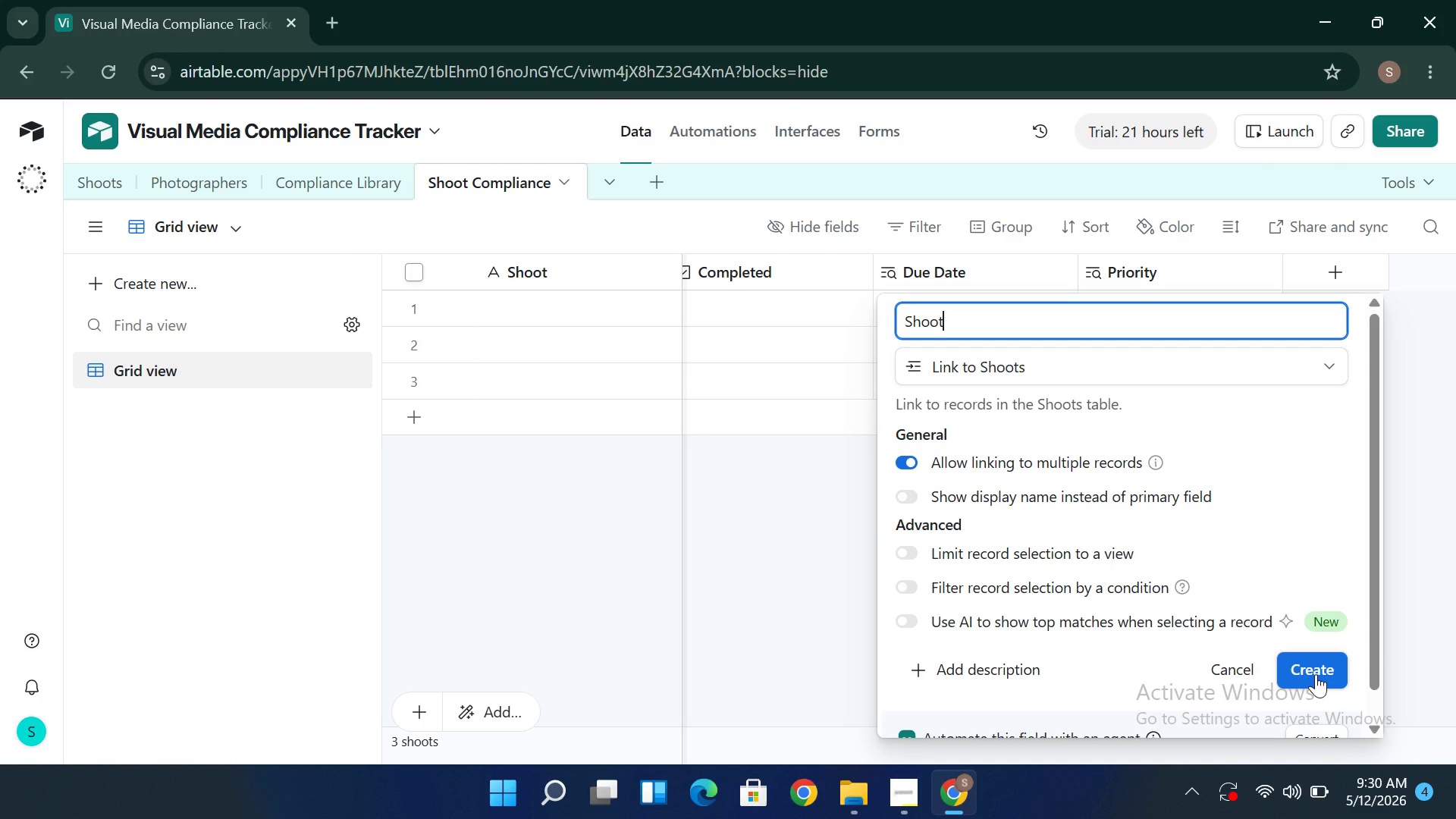 
left_click([1316, 674])
 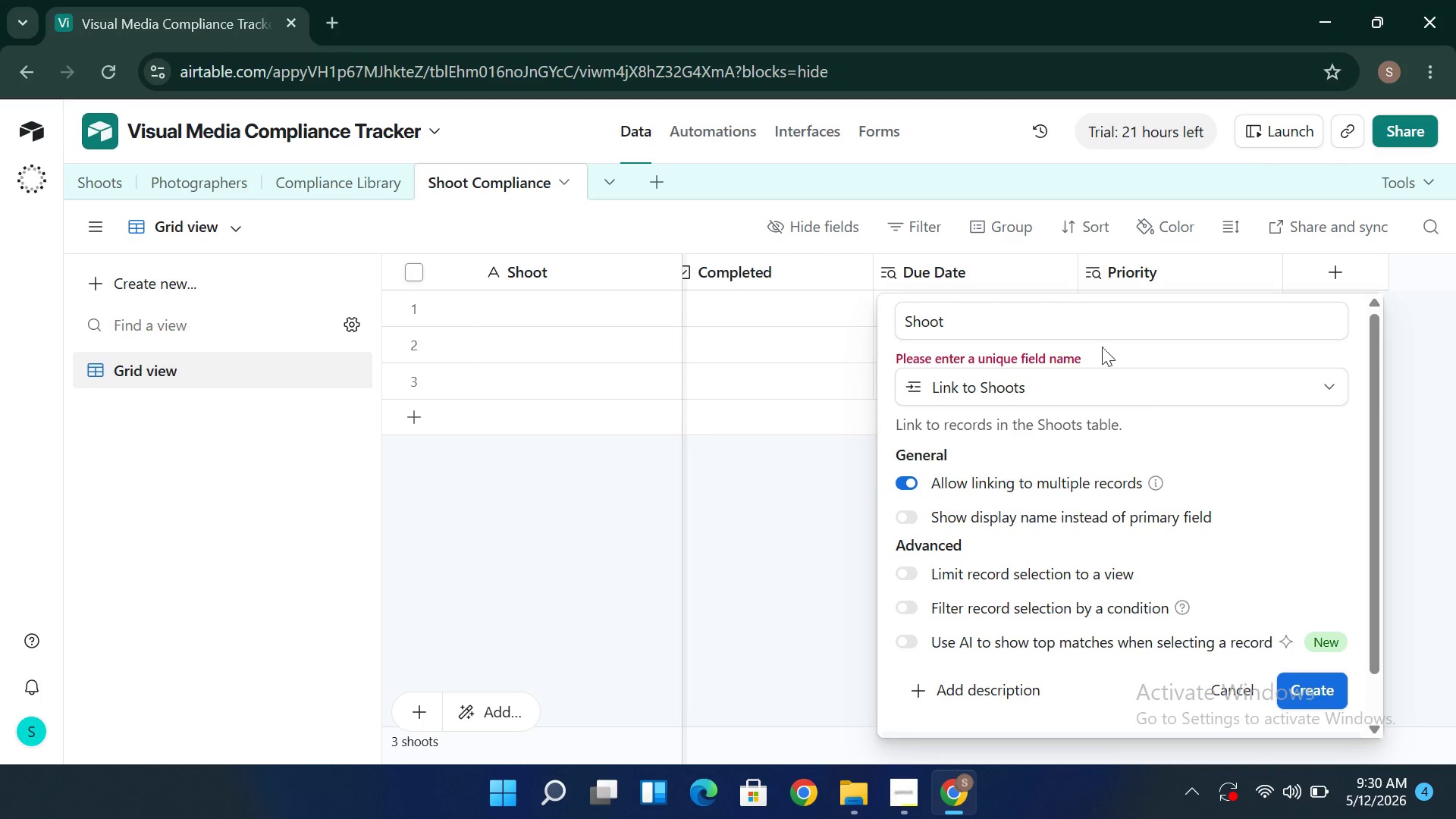 
left_click([1081, 331])
 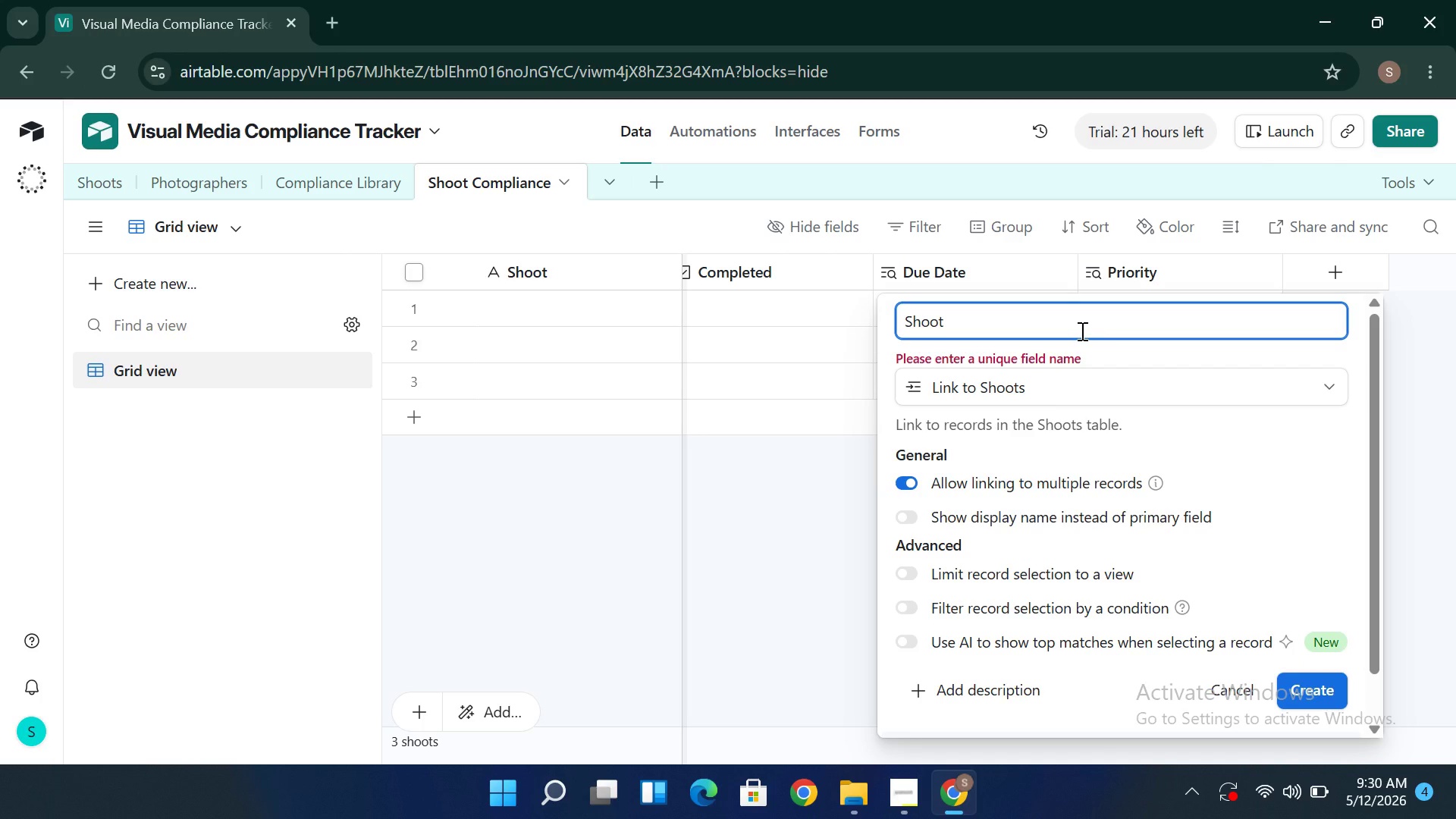 
key(S)
 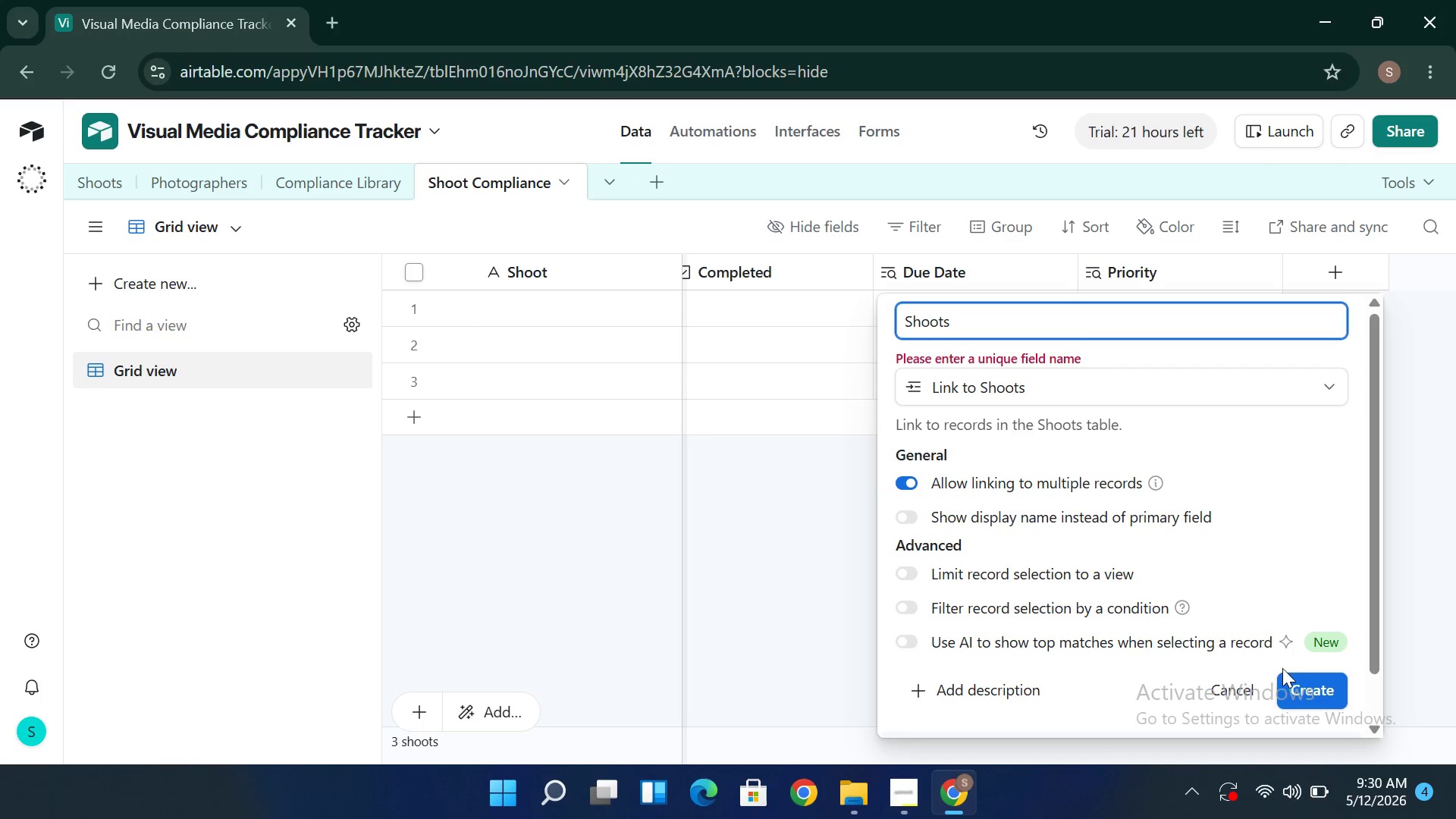 
left_click([1291, 681])
 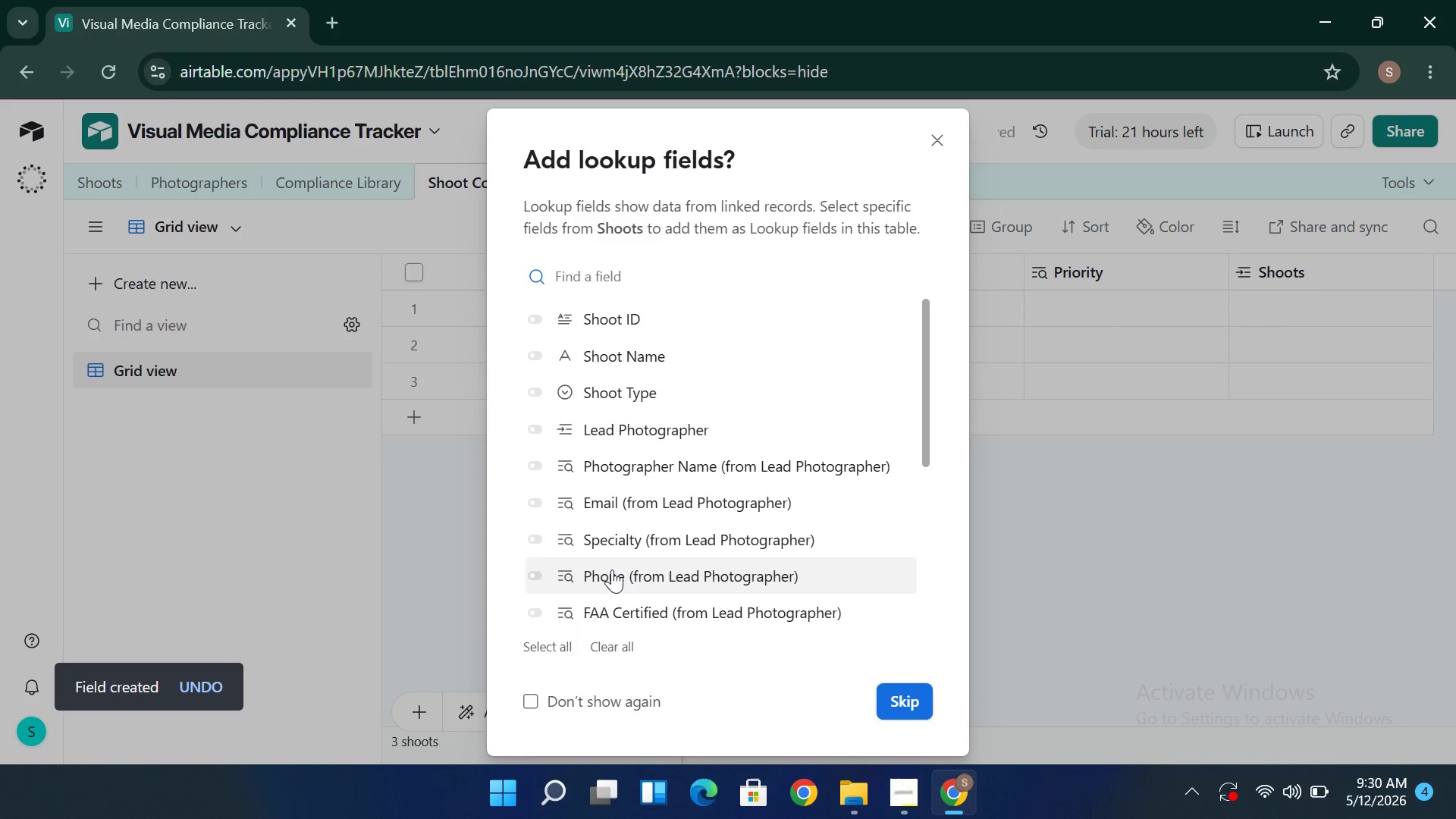 
left_click([526, 637])
 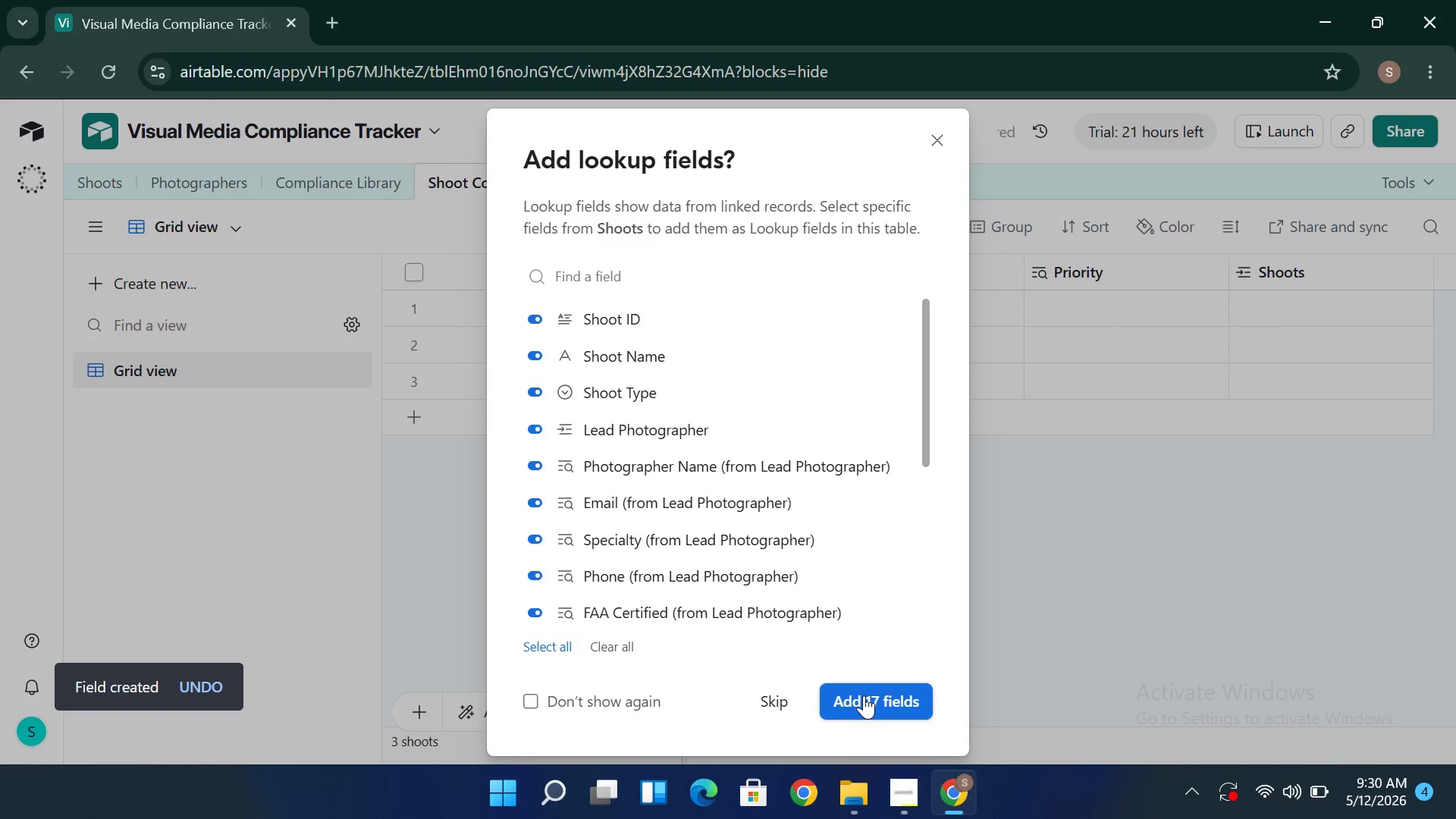 
left_click([864, 696])
 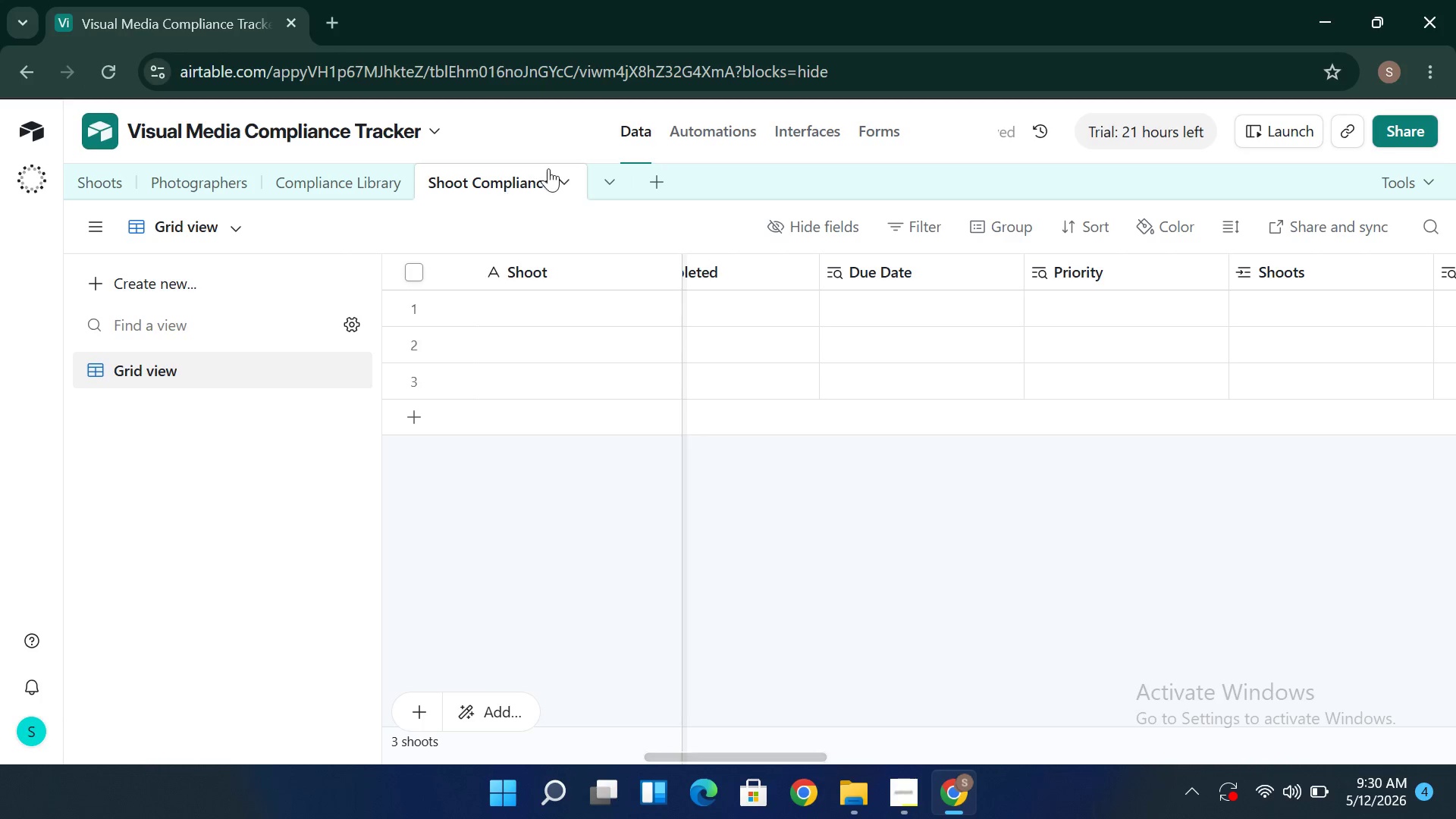 
wait(5.77)
 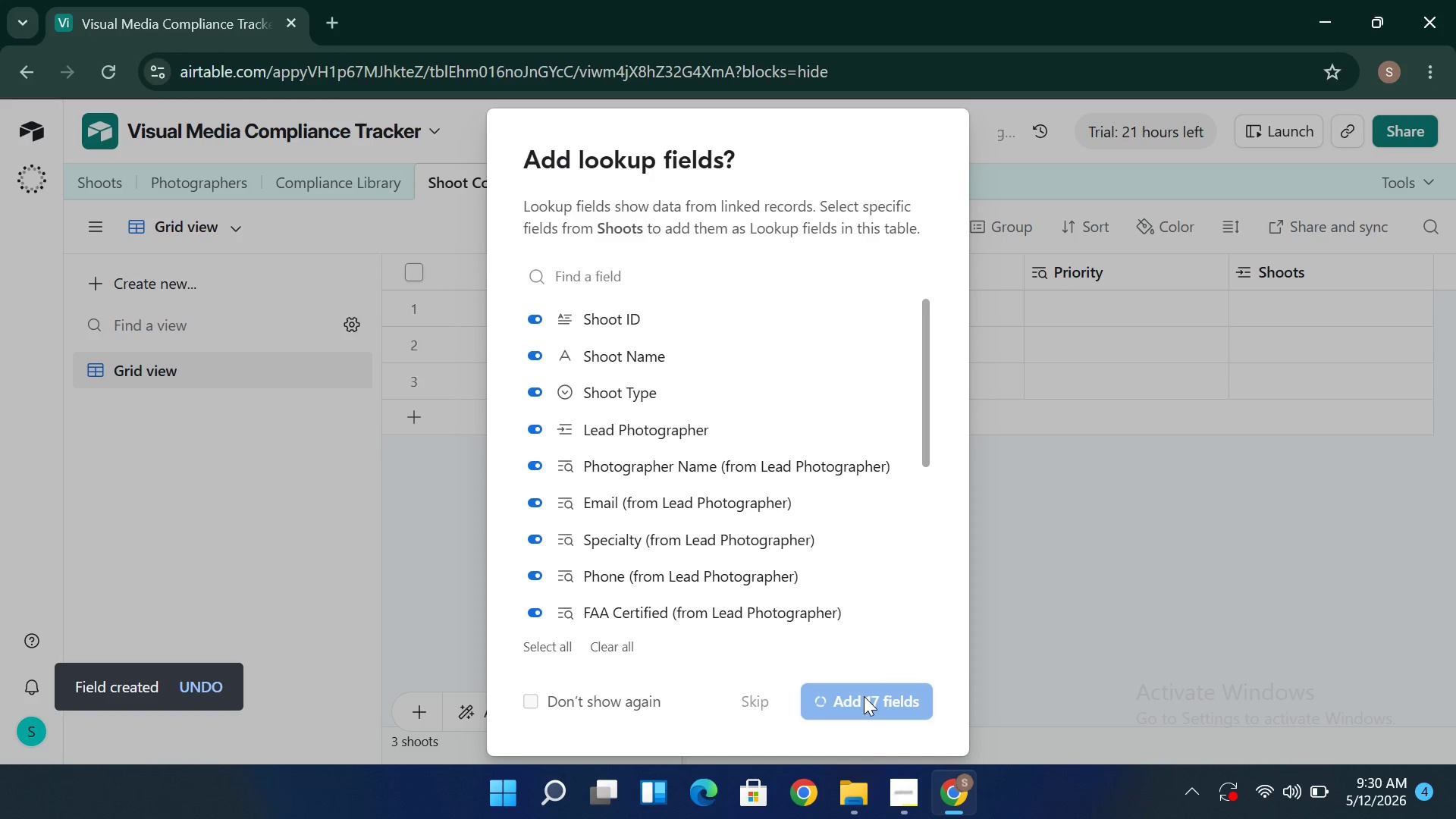 
left_click([125, 185])
 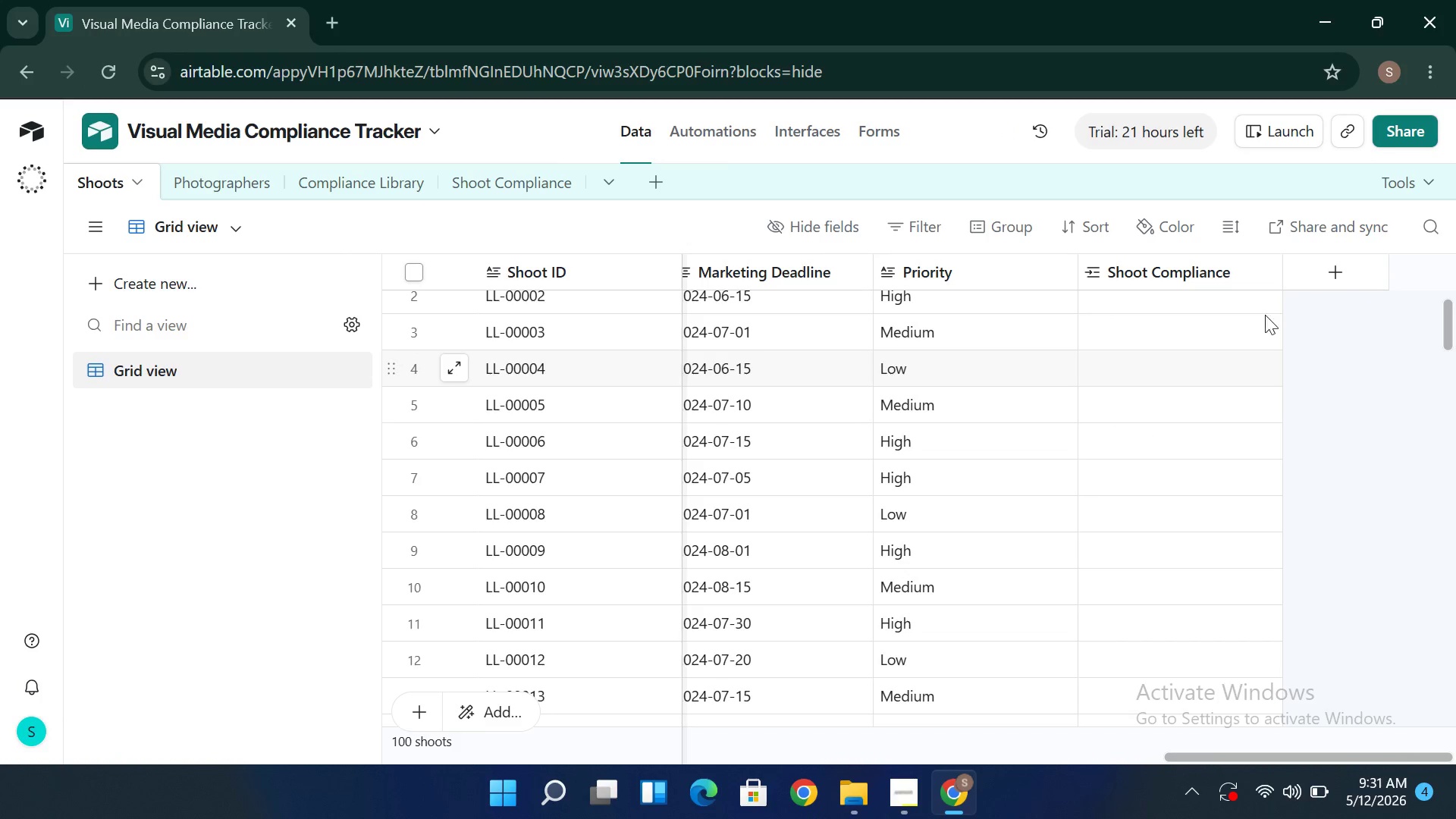 
left_click([1321, 262])
 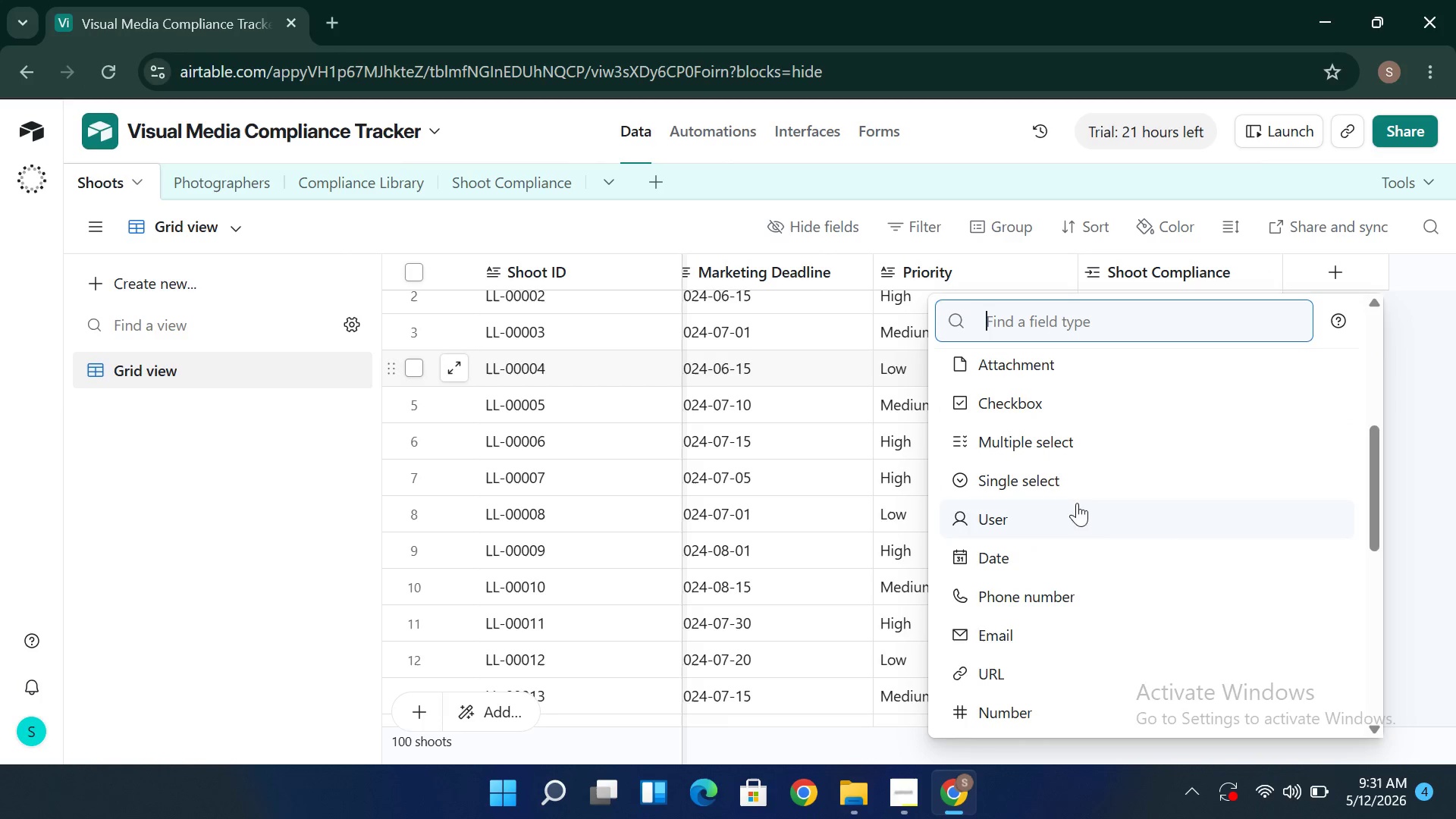 
wait(8.0)
 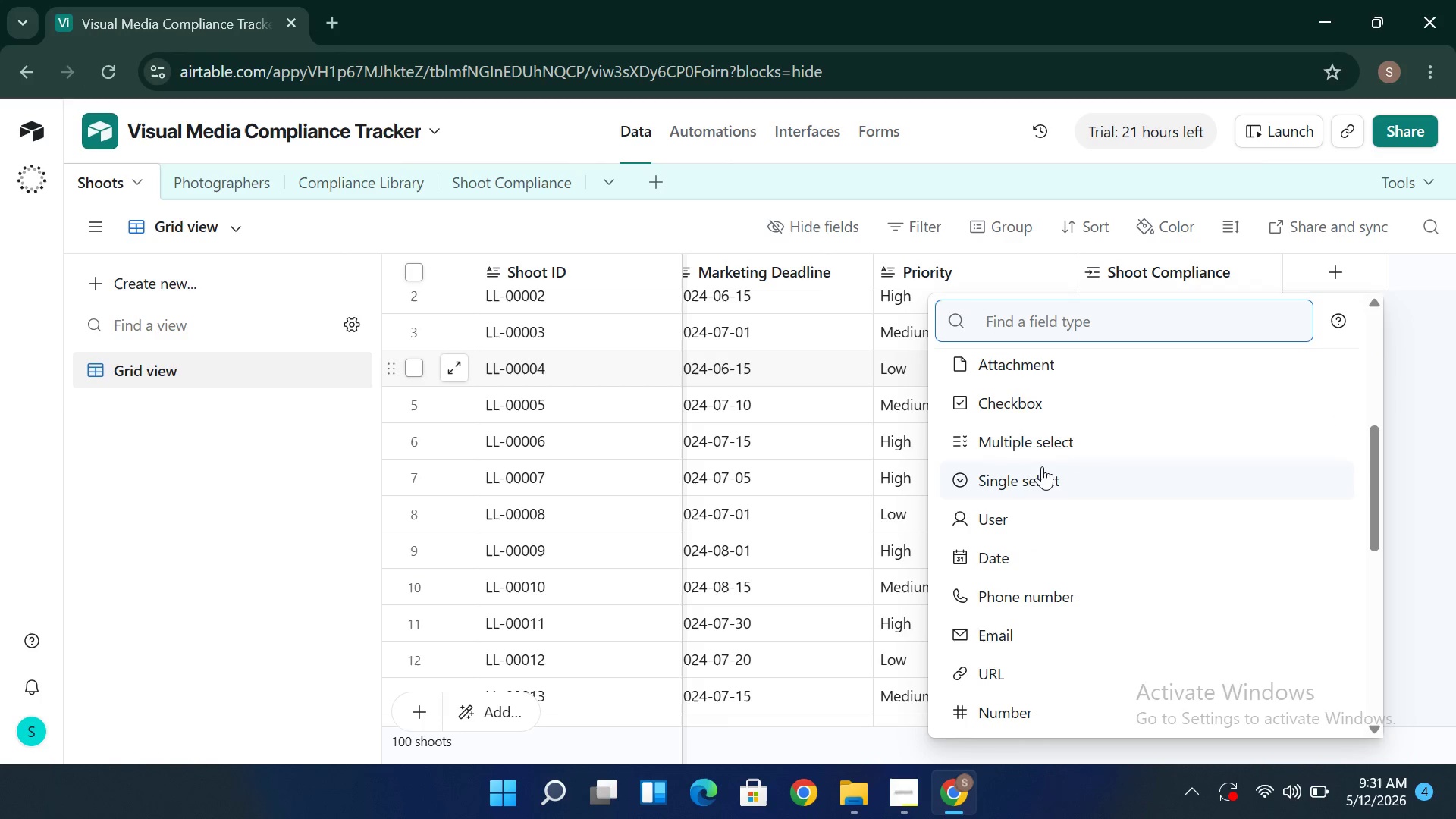 
double_click([1006, 599])
 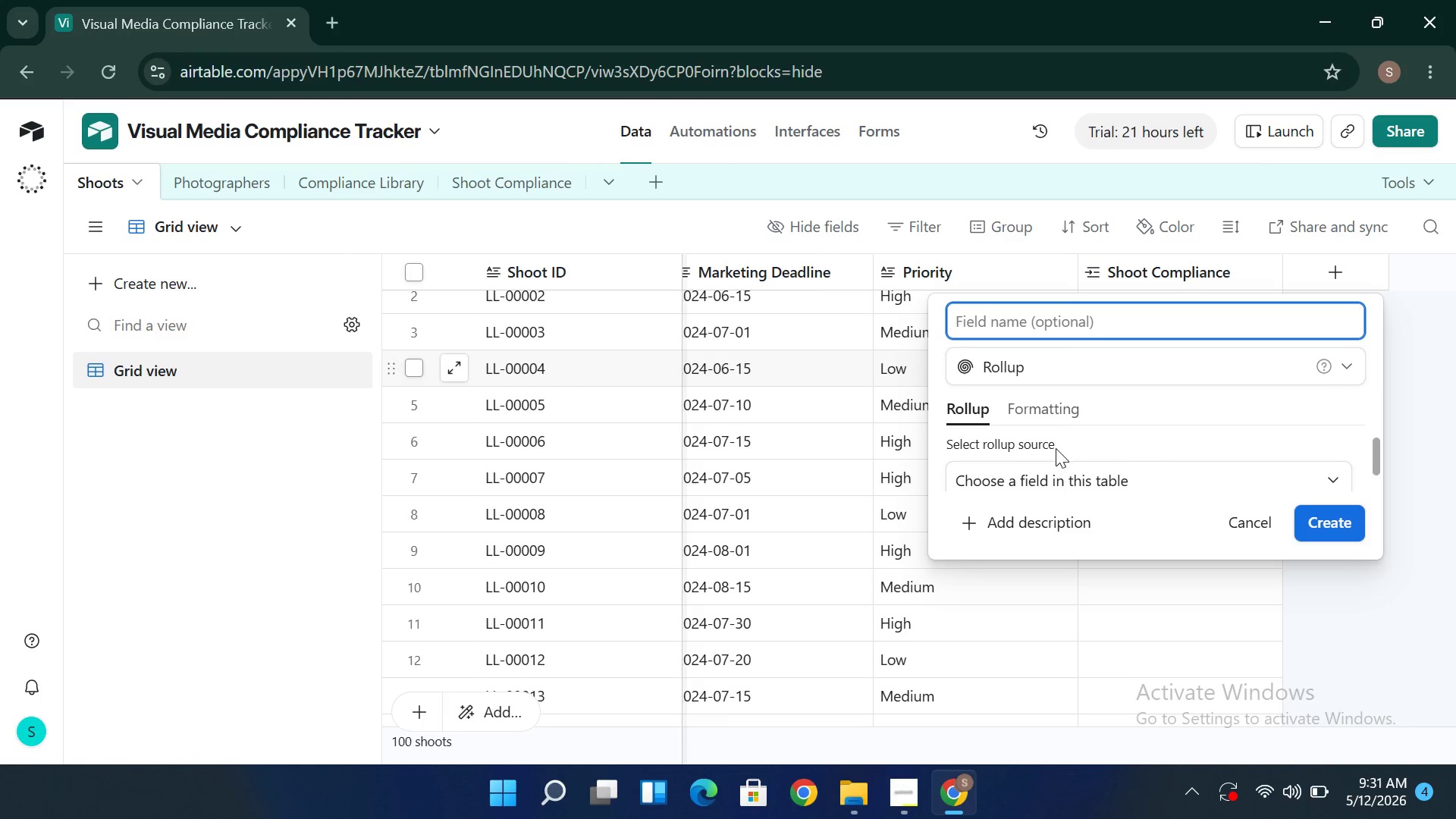 
left_click([1056, 449])
 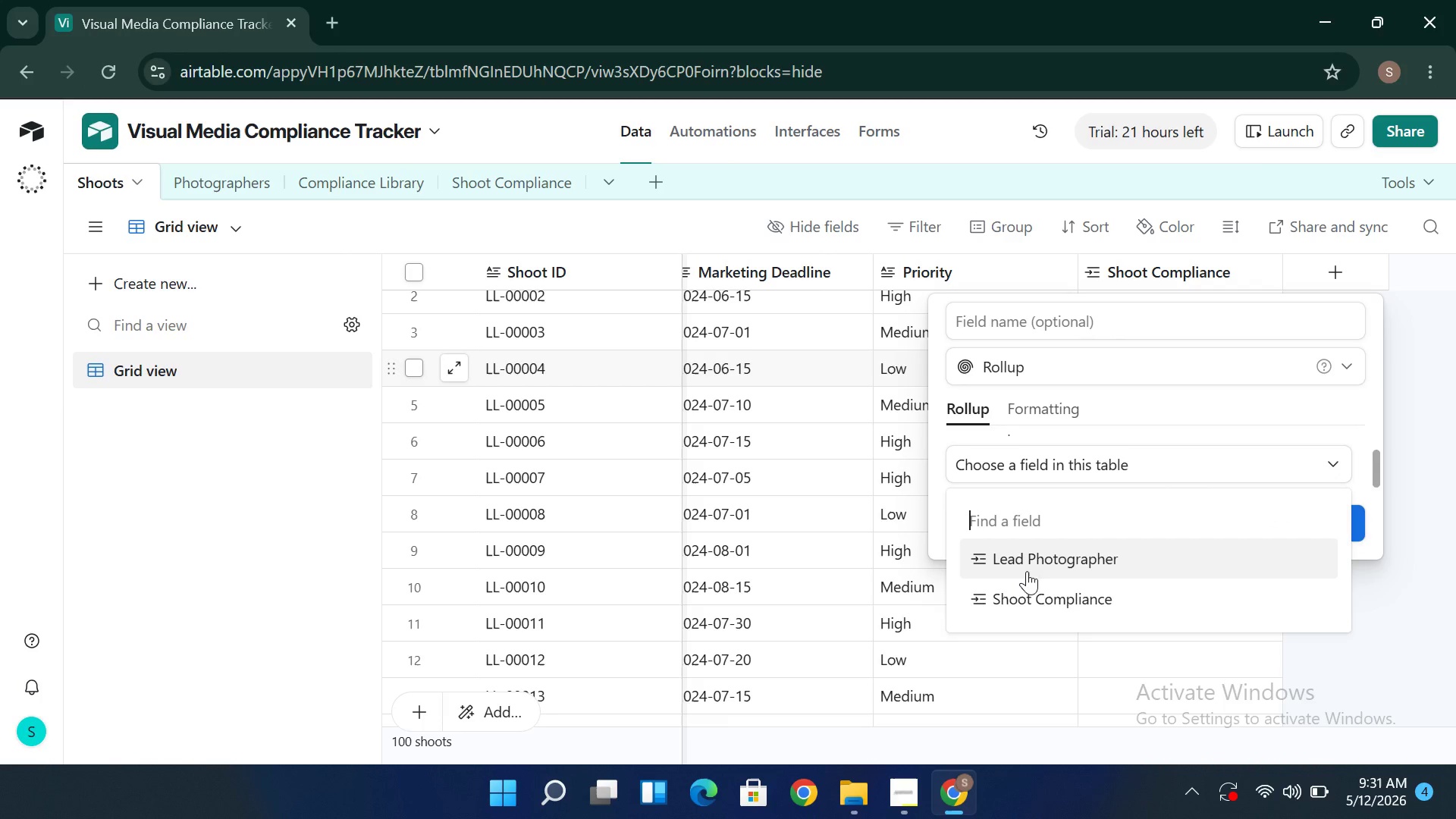 
left_click([1025, 598])
 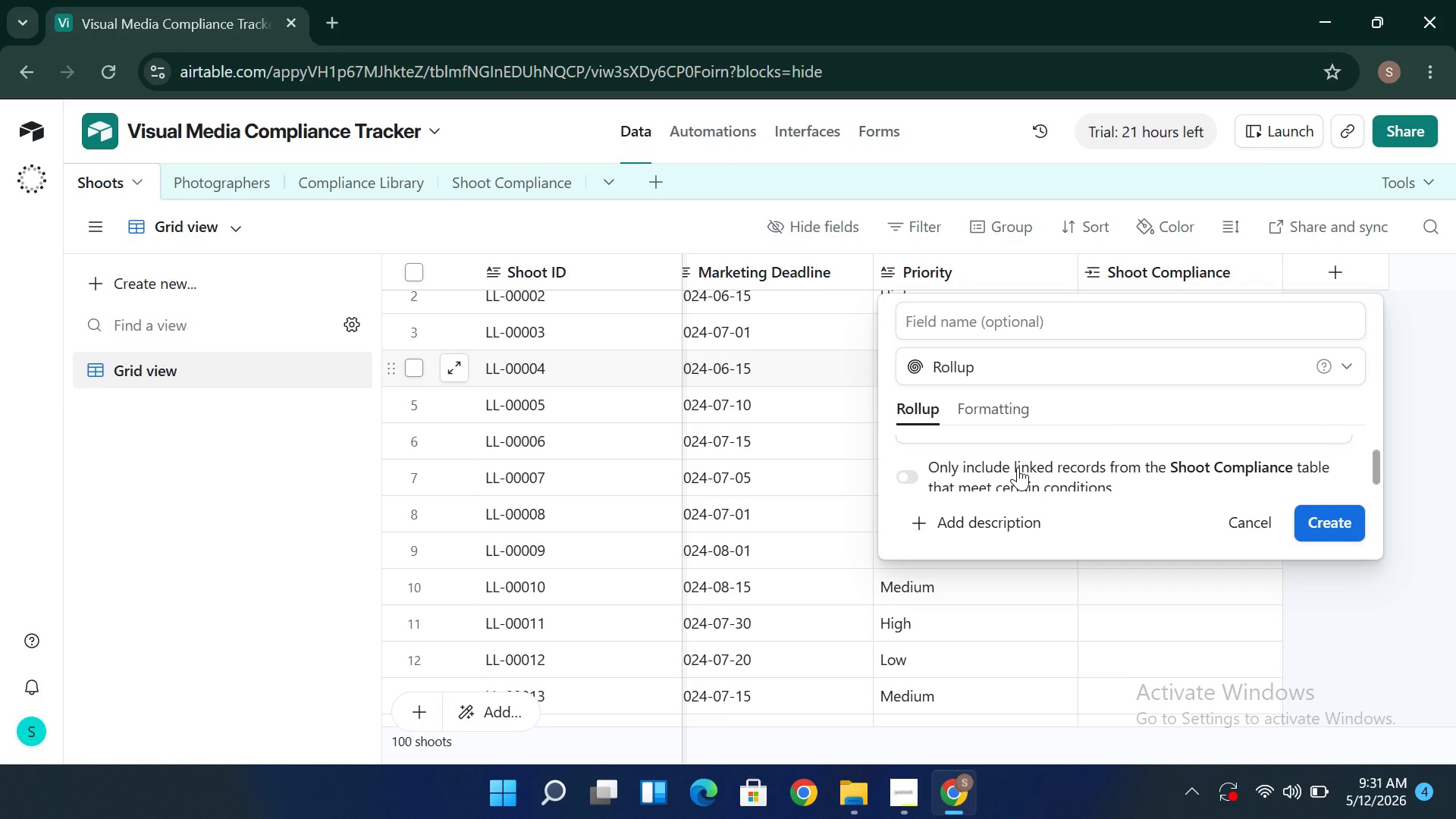 
wait(5.09)
 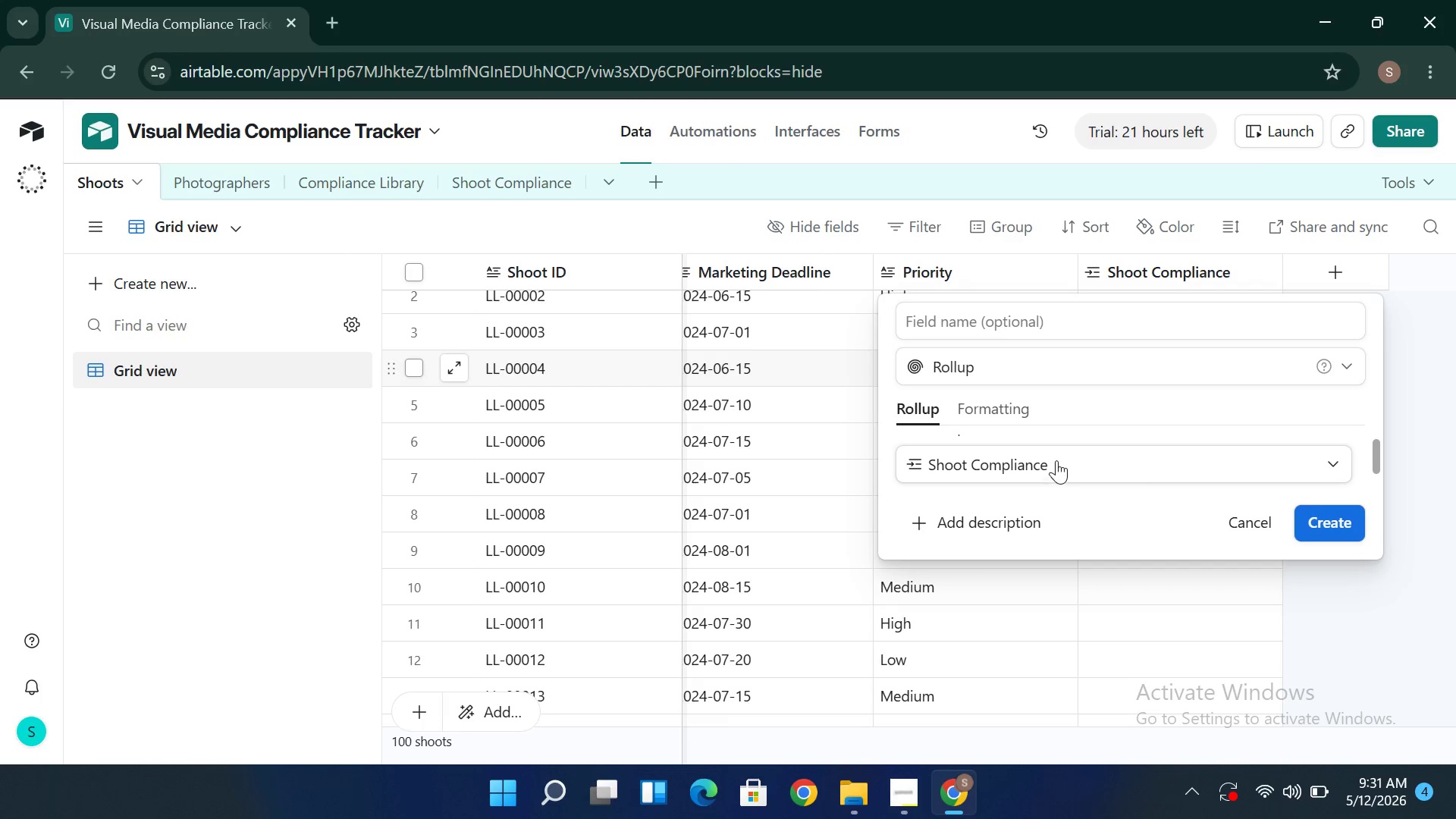 
left_click([1018, 449])
 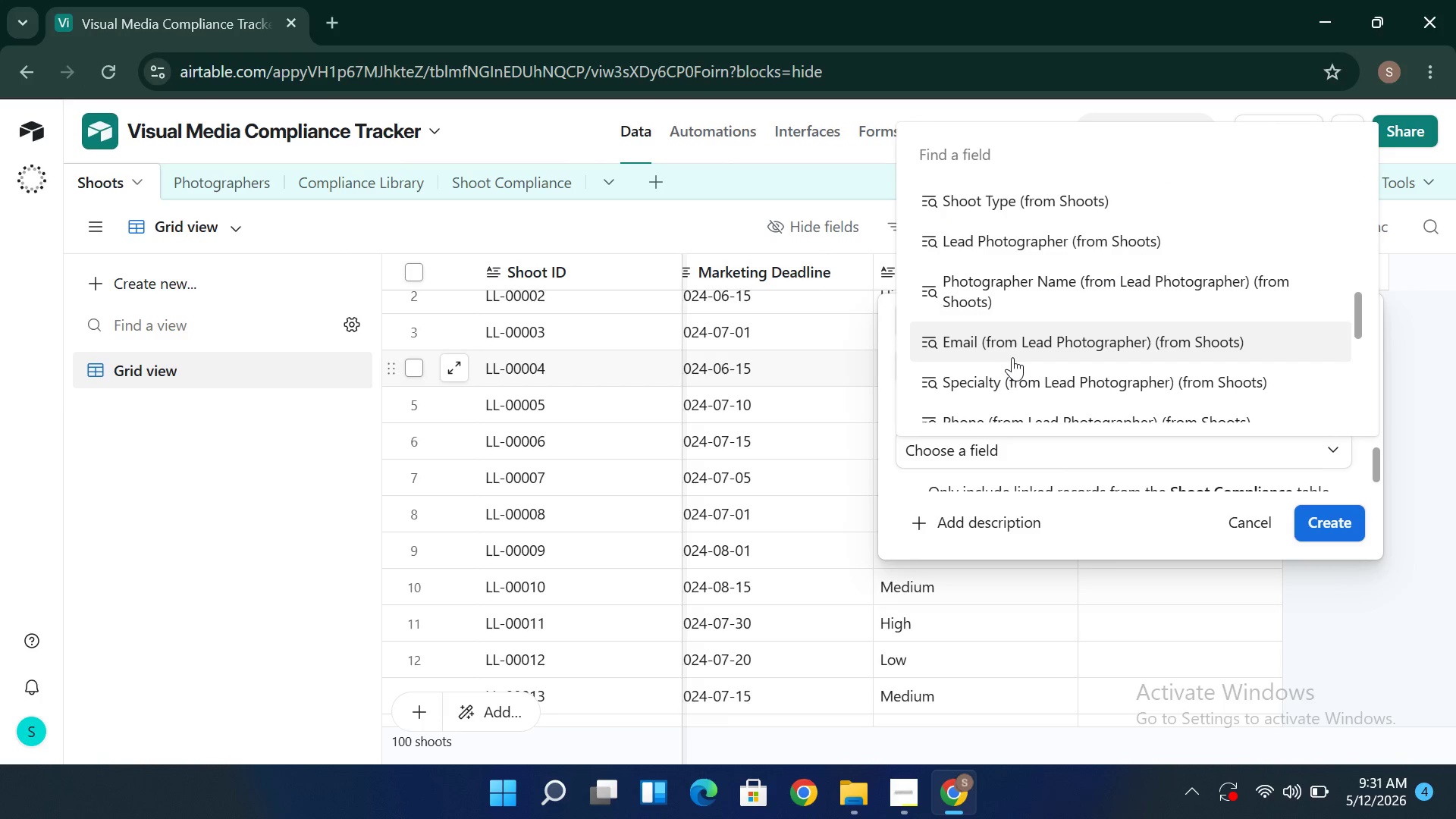 
wait(15.34)
 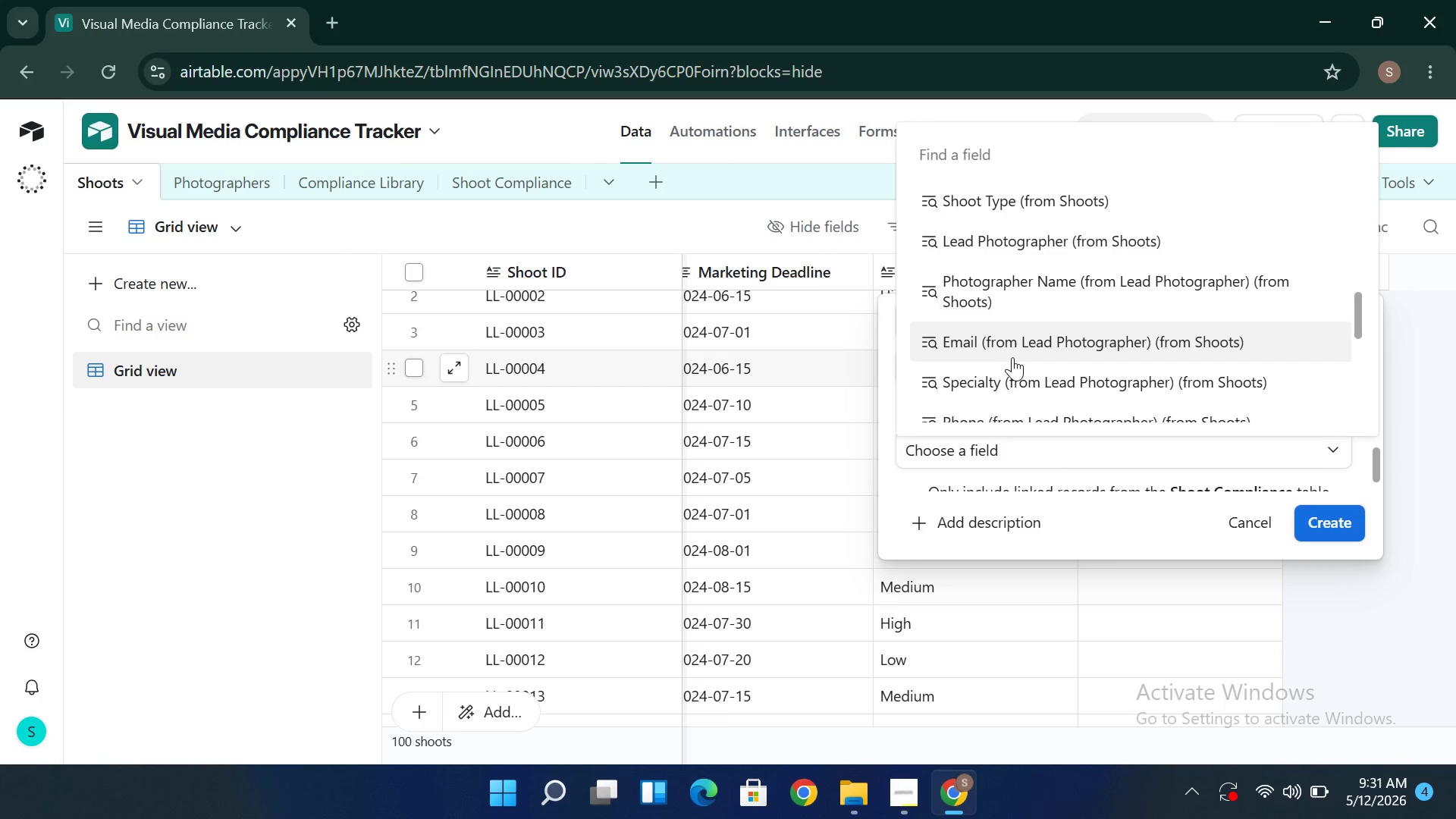 
left_click([1012, 236])
 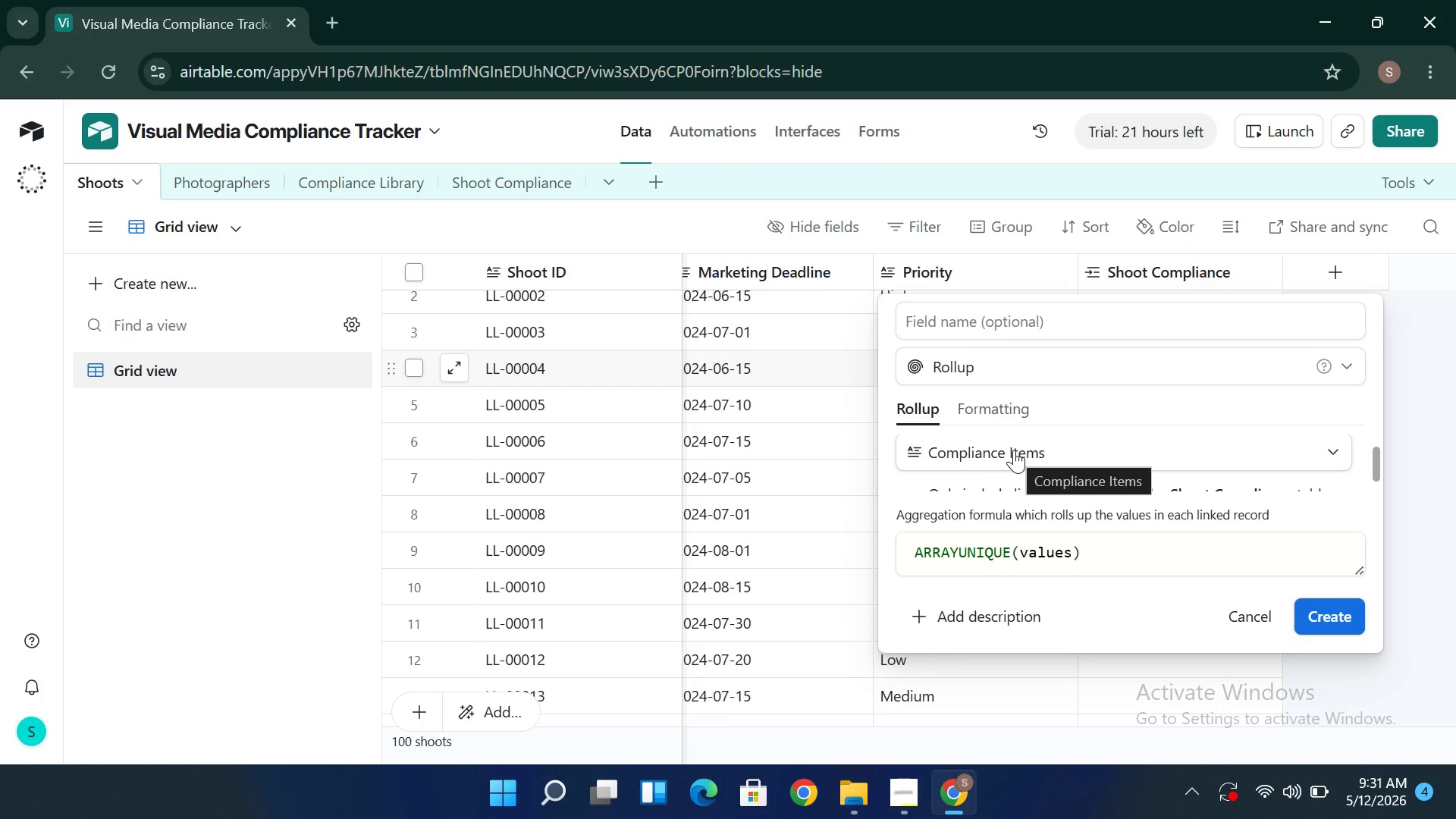 
wait(5.59)
 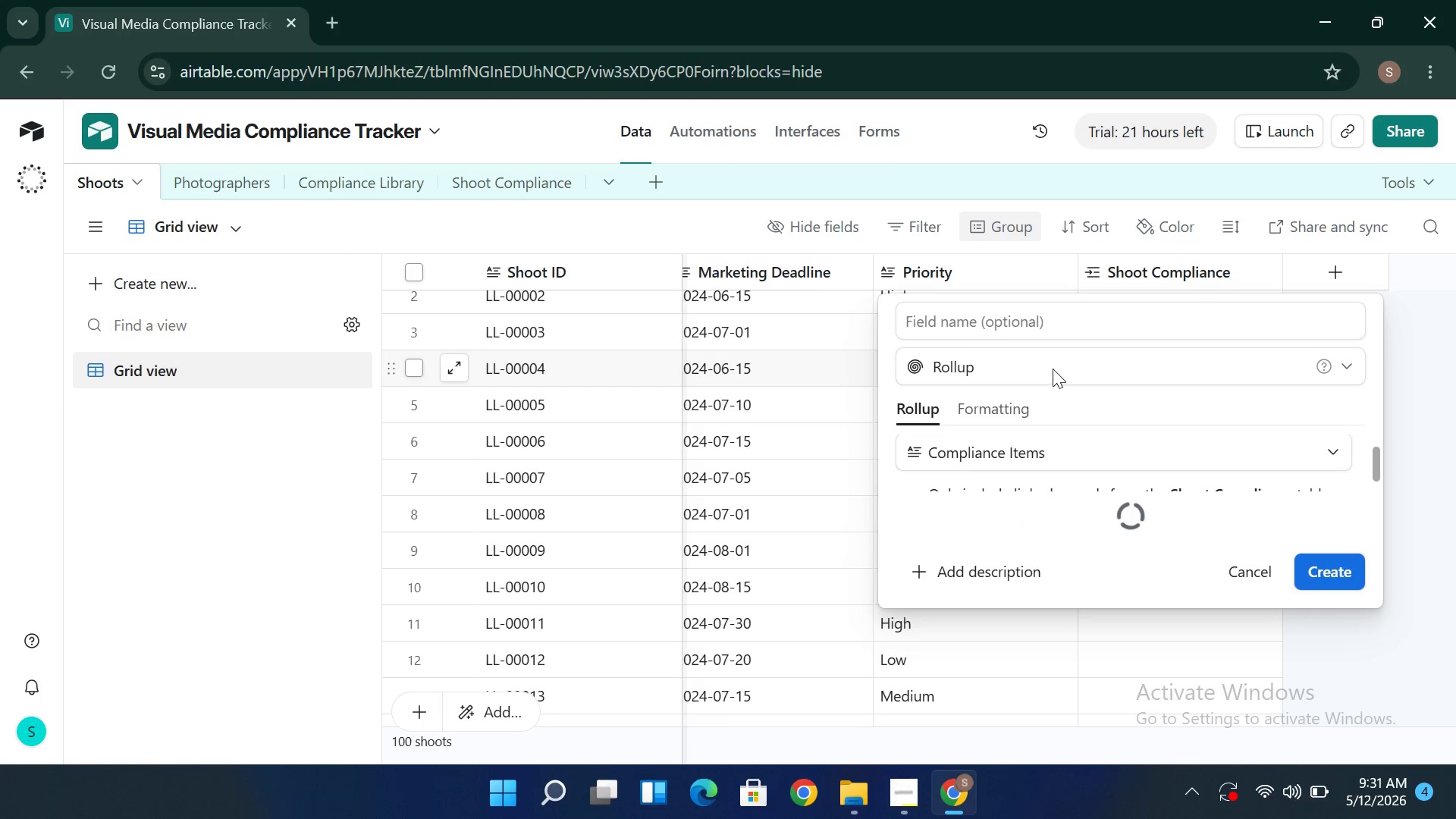 
left_click([1014, 450])
 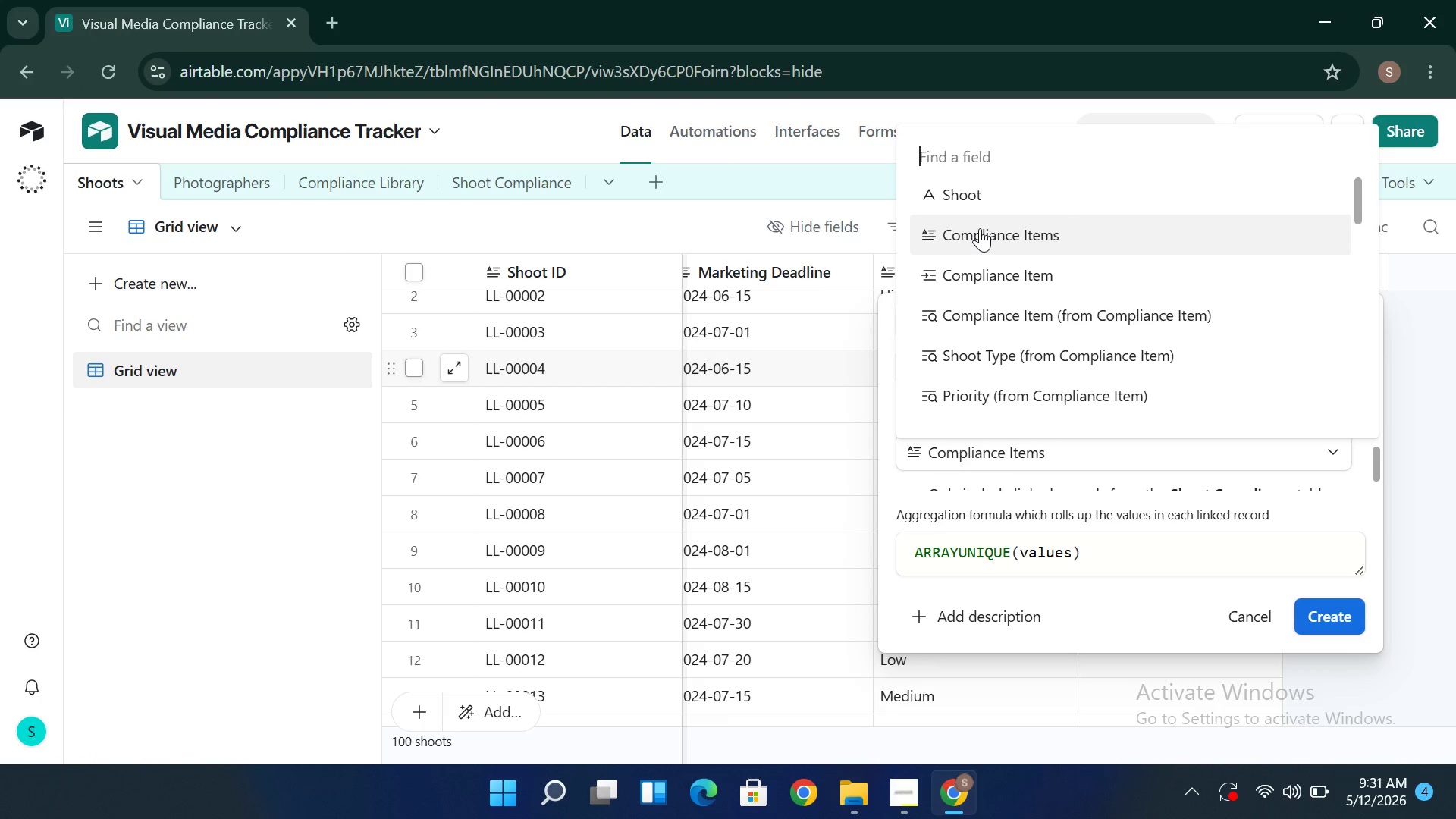 
mouse_move([981, 328])
 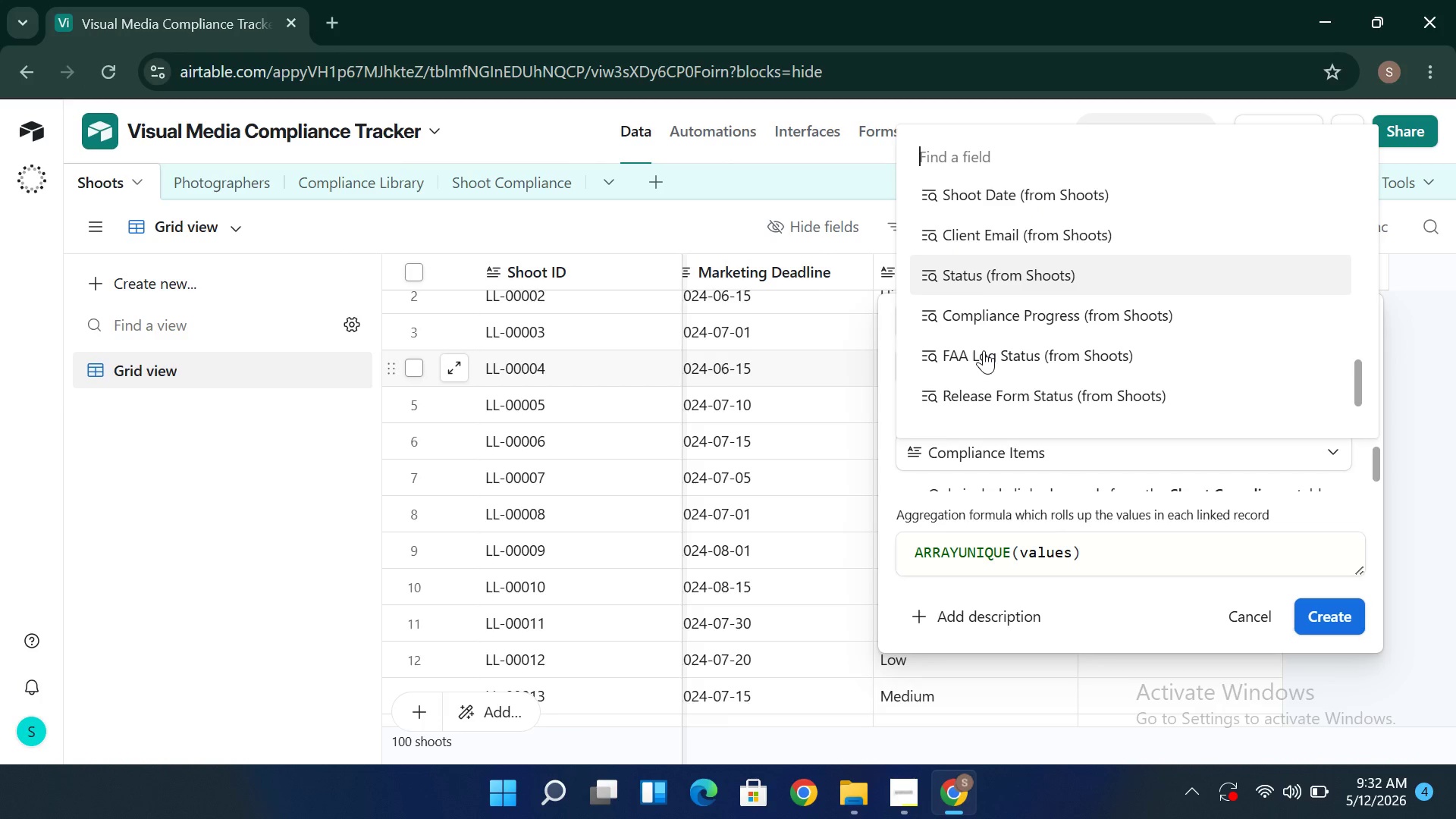 
wait(21.93)
 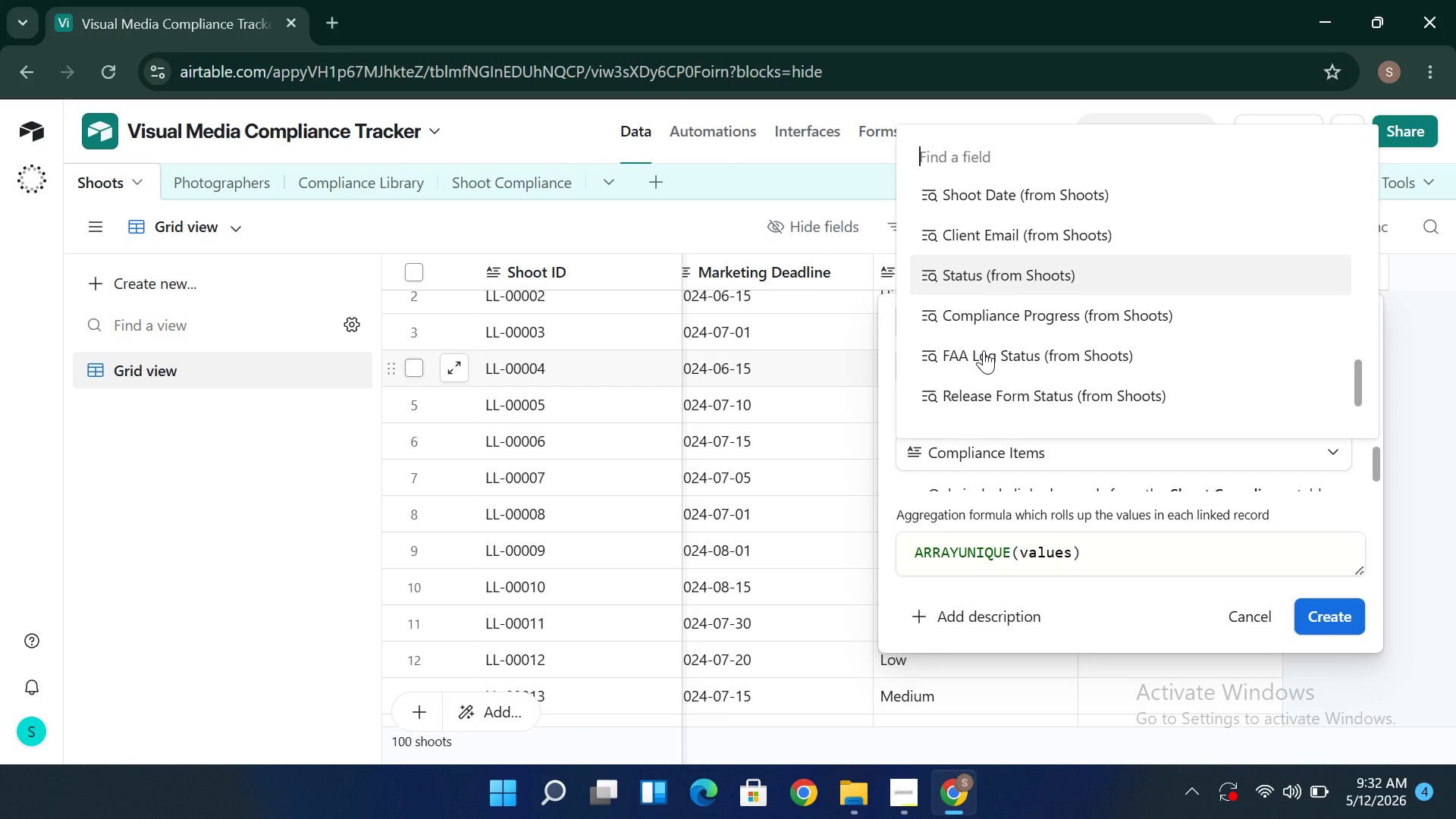 
left_click([995, 281])
 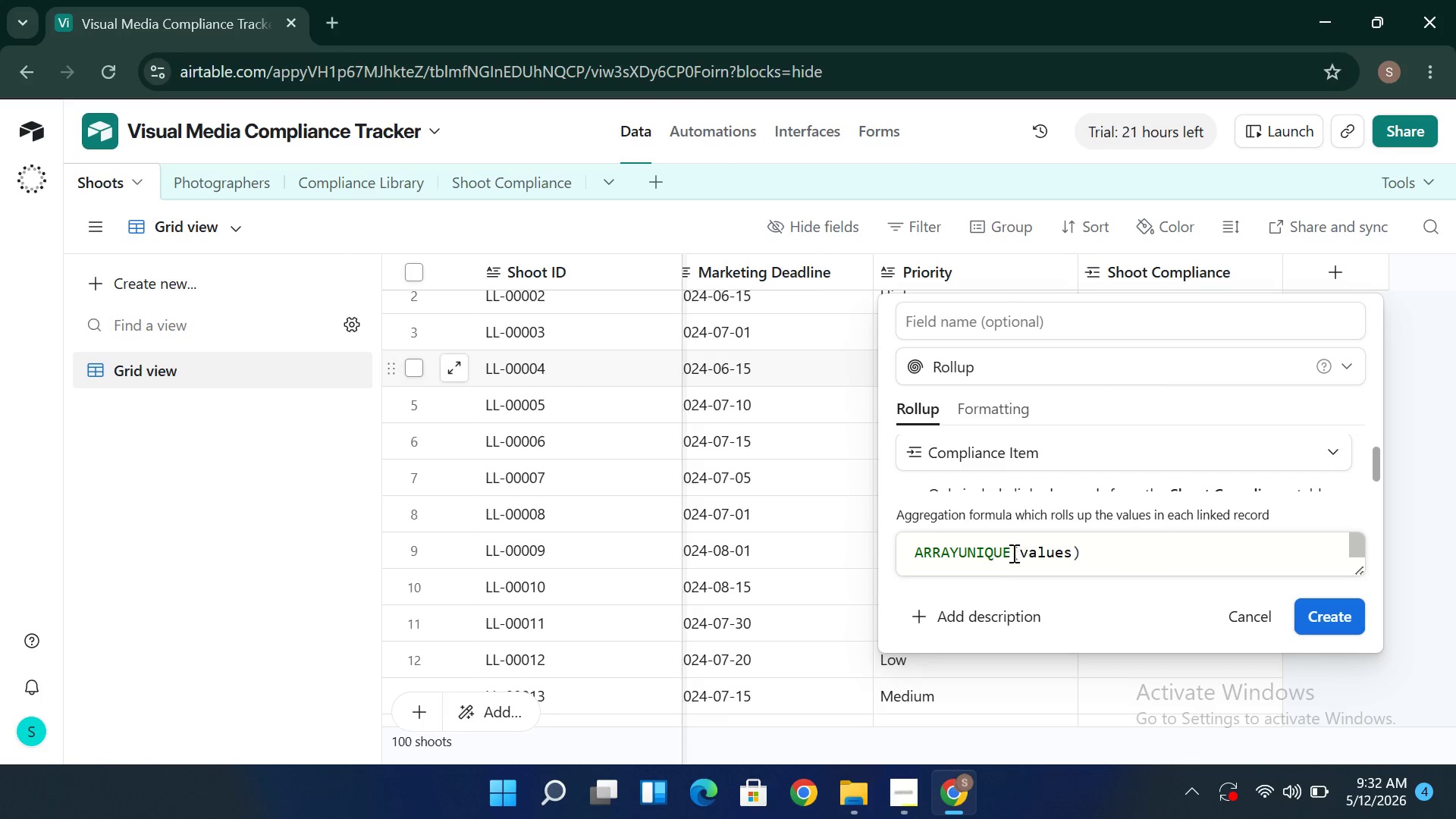 
wait(7.59)
 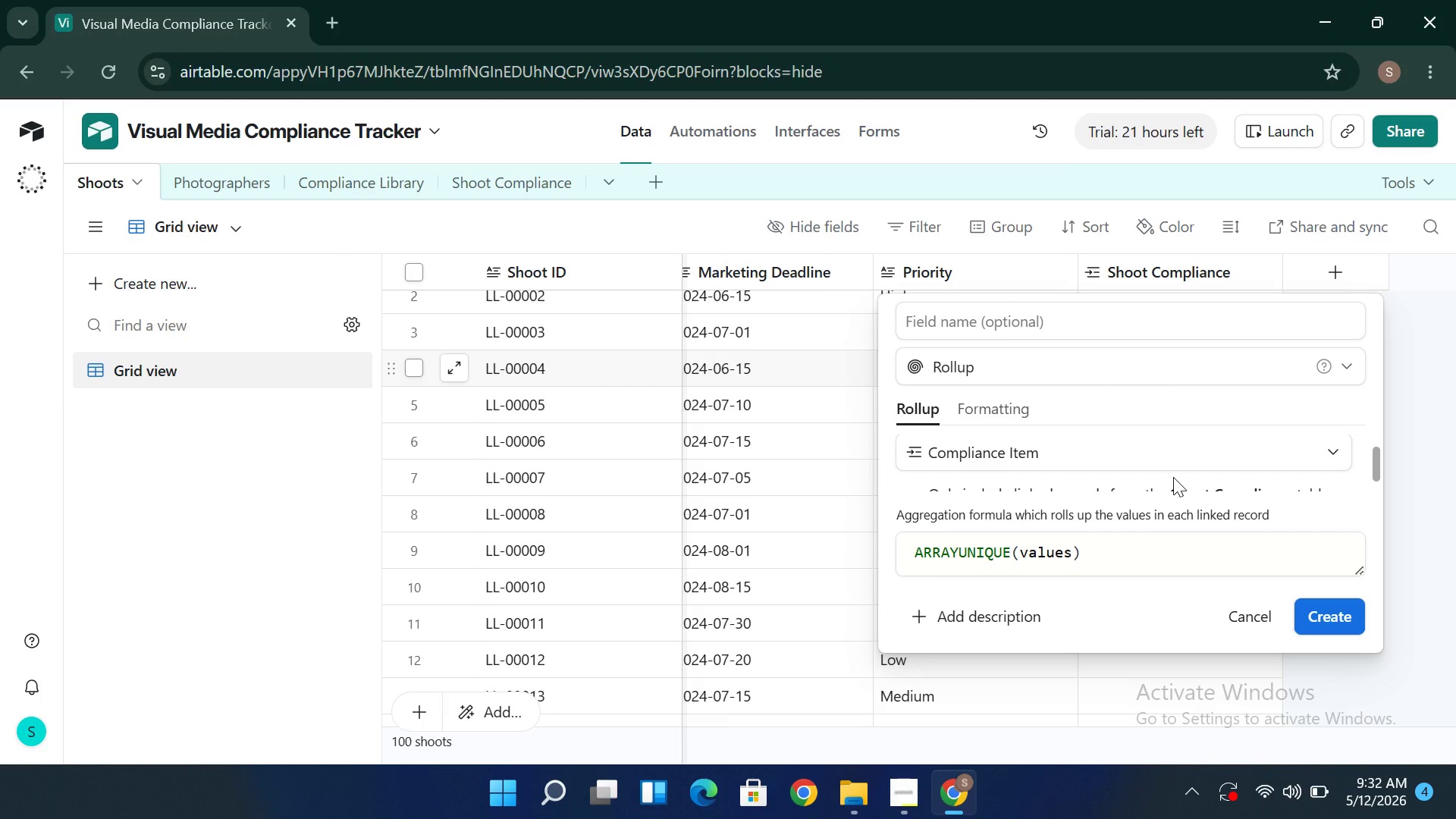 
left_click([1012, 553])
 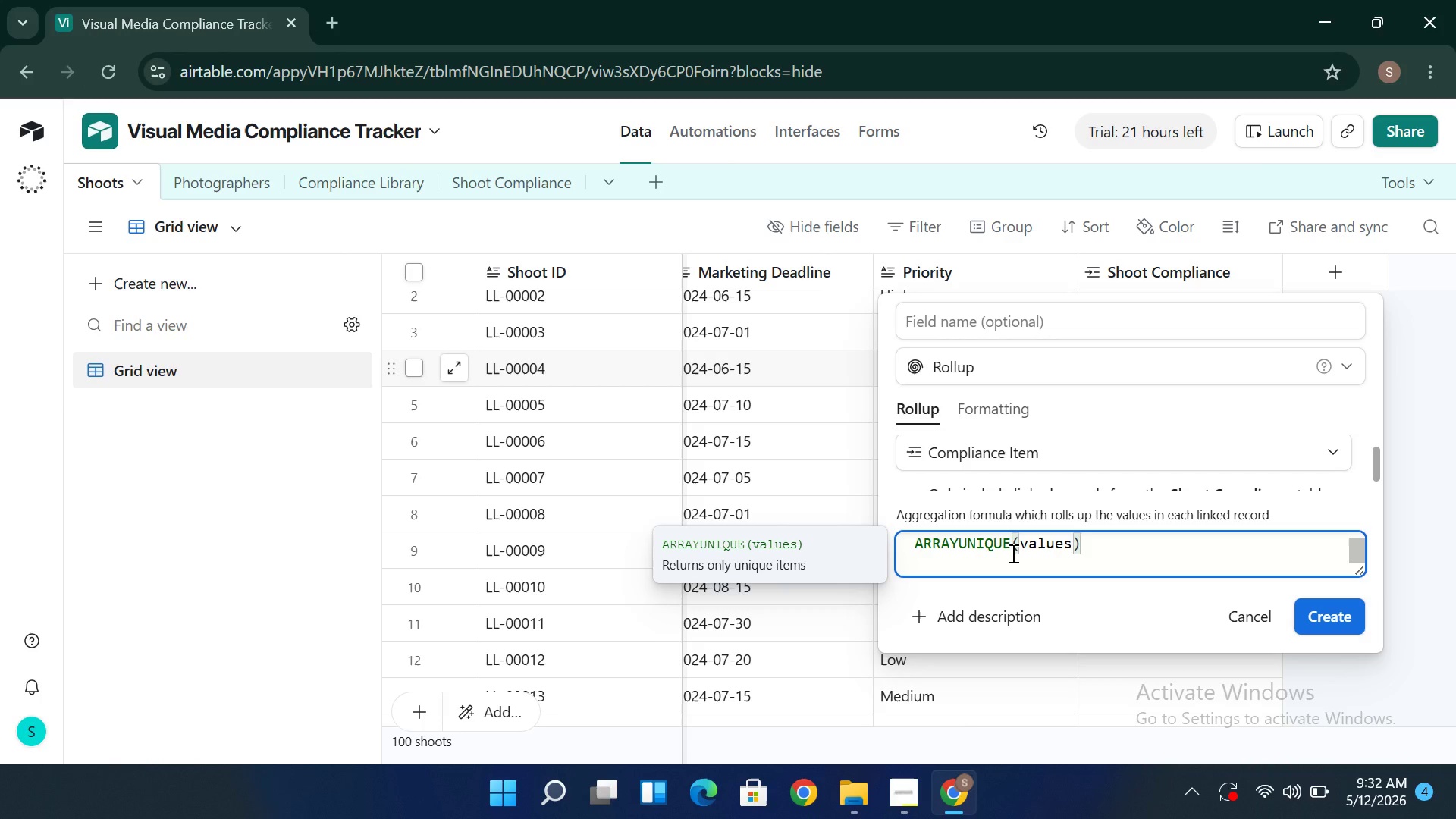 
key(Backspace)
 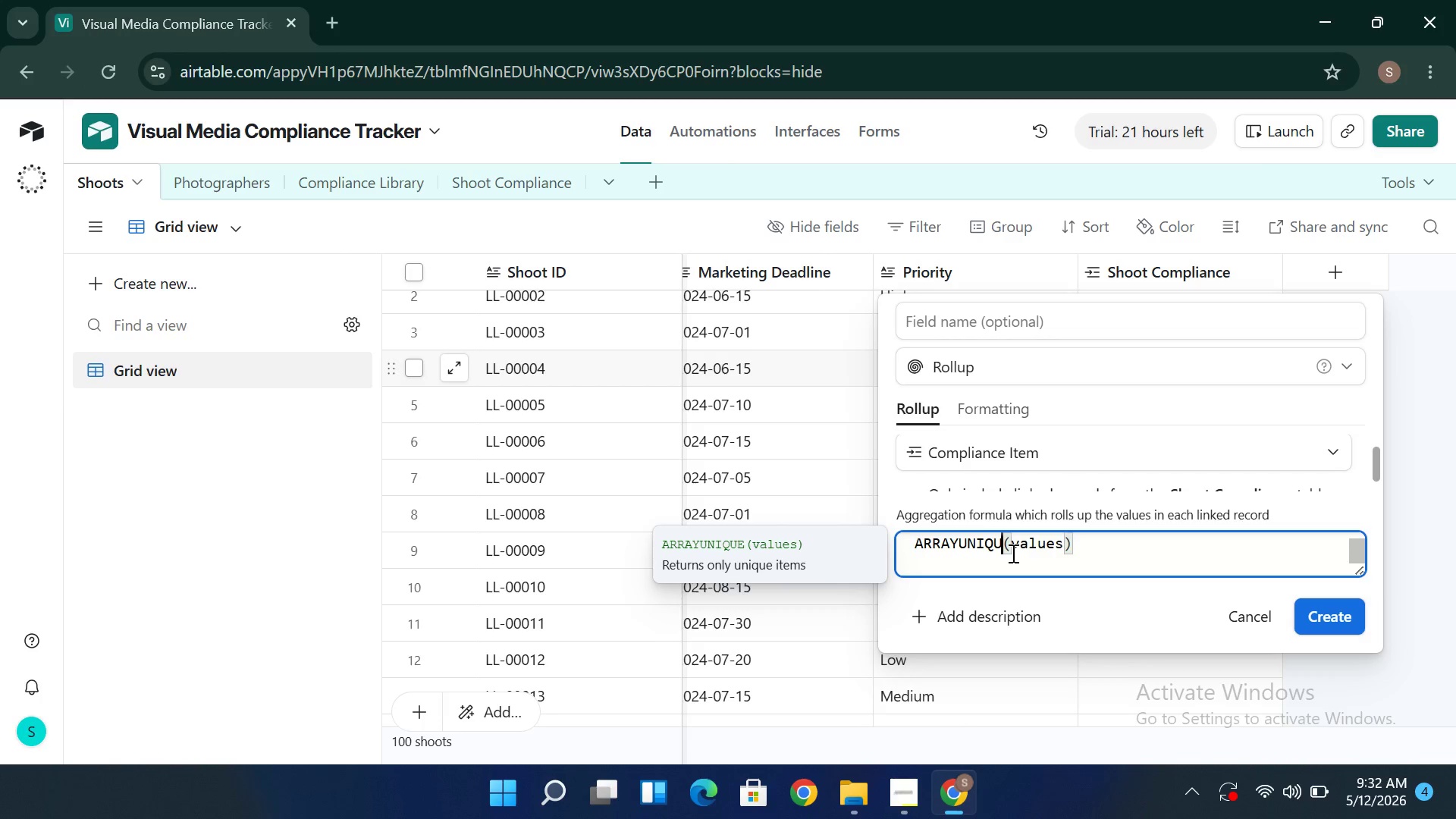 
key(Backspace)
 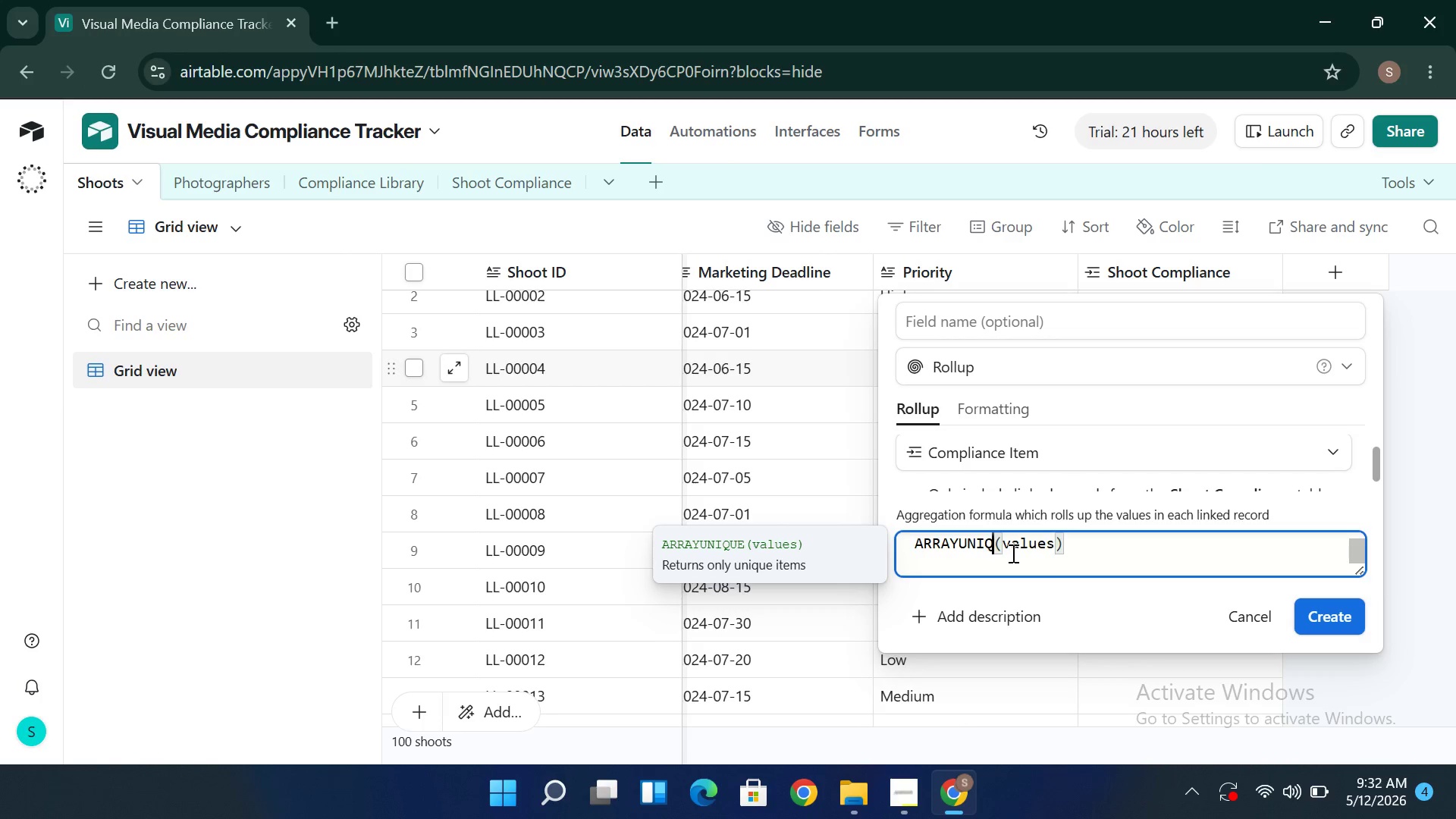 
key(Backspace)
 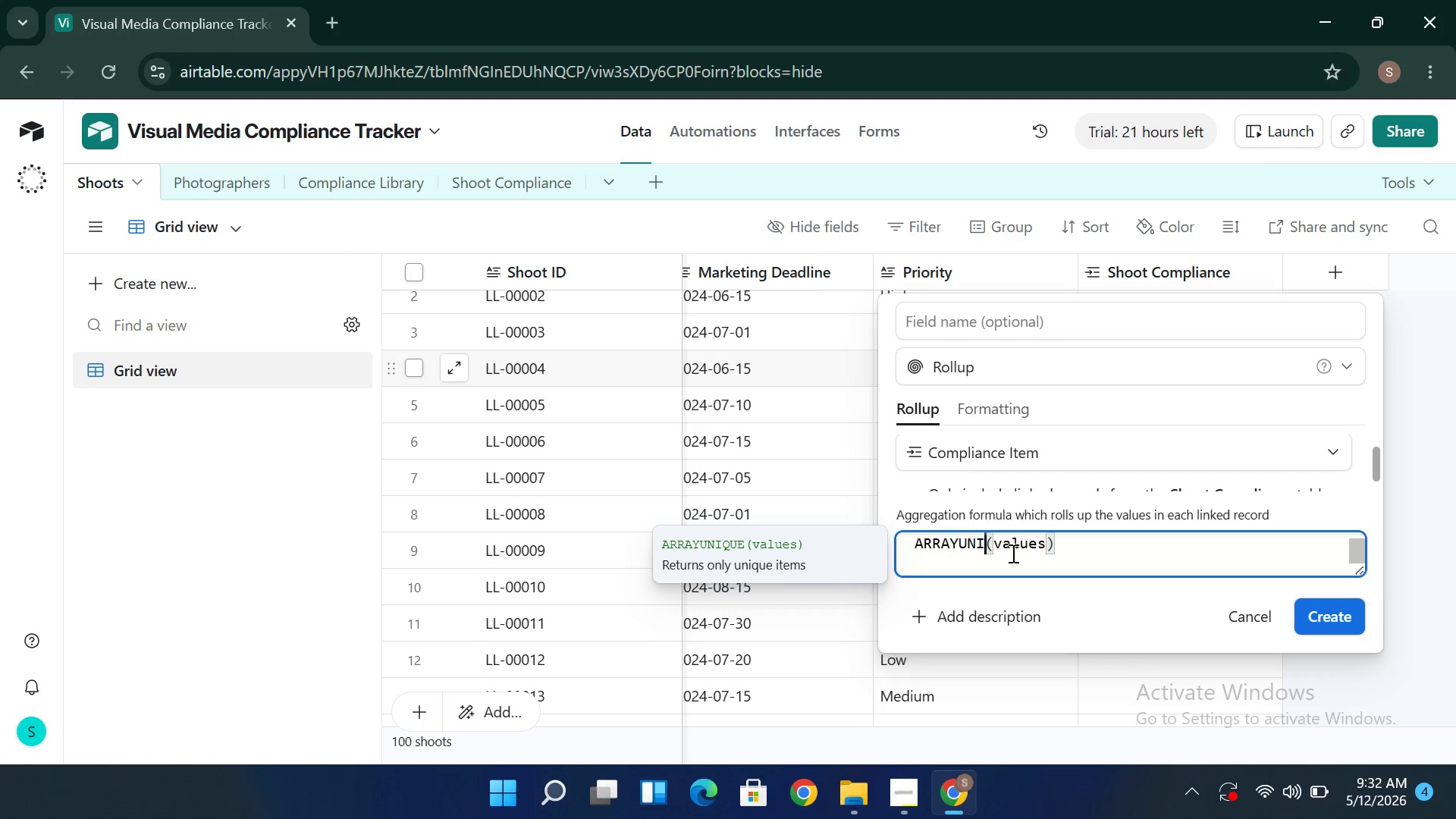 
key(Backspace)
 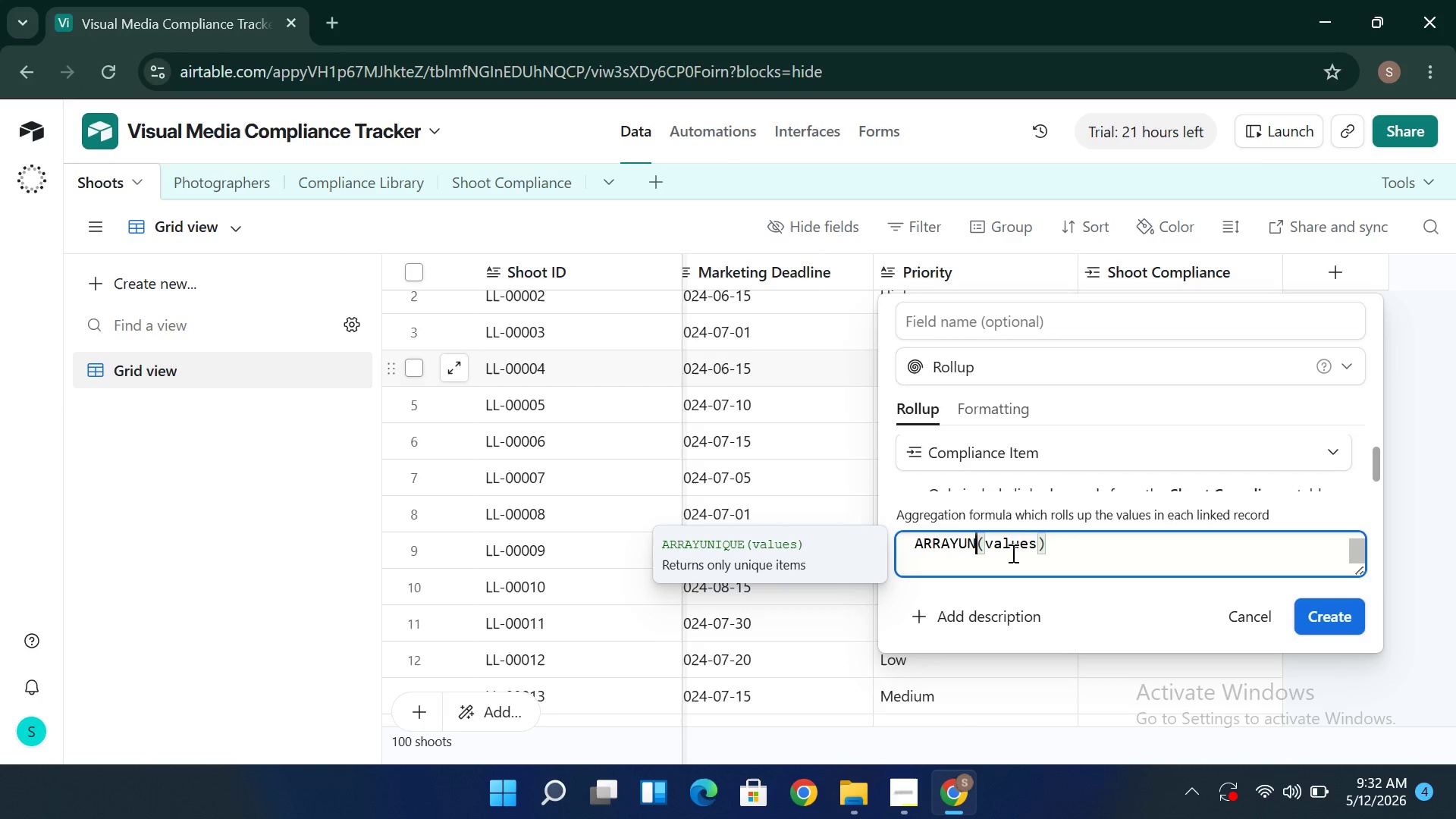 
key(Backspace)
 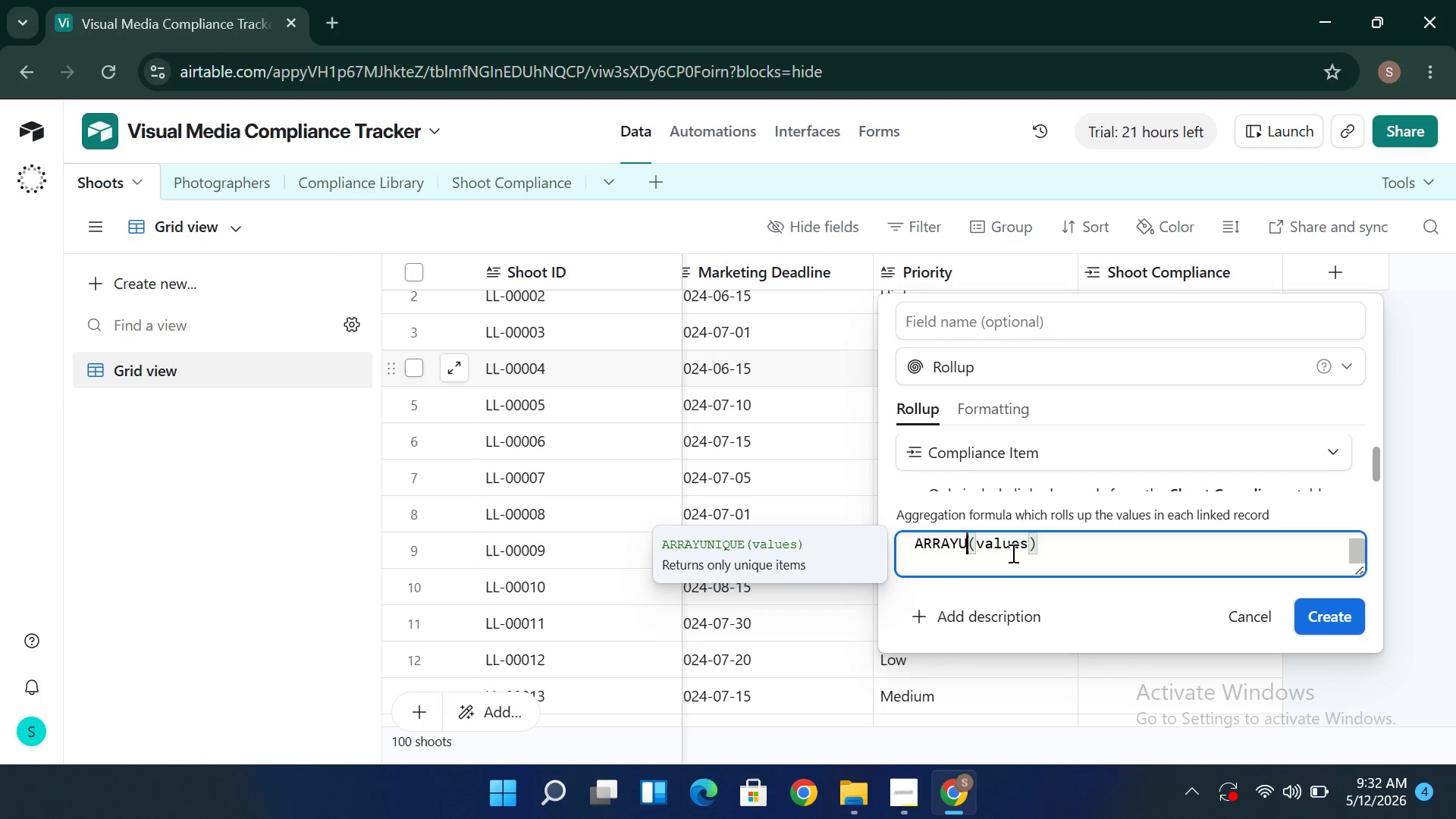 
key(Backspace)
 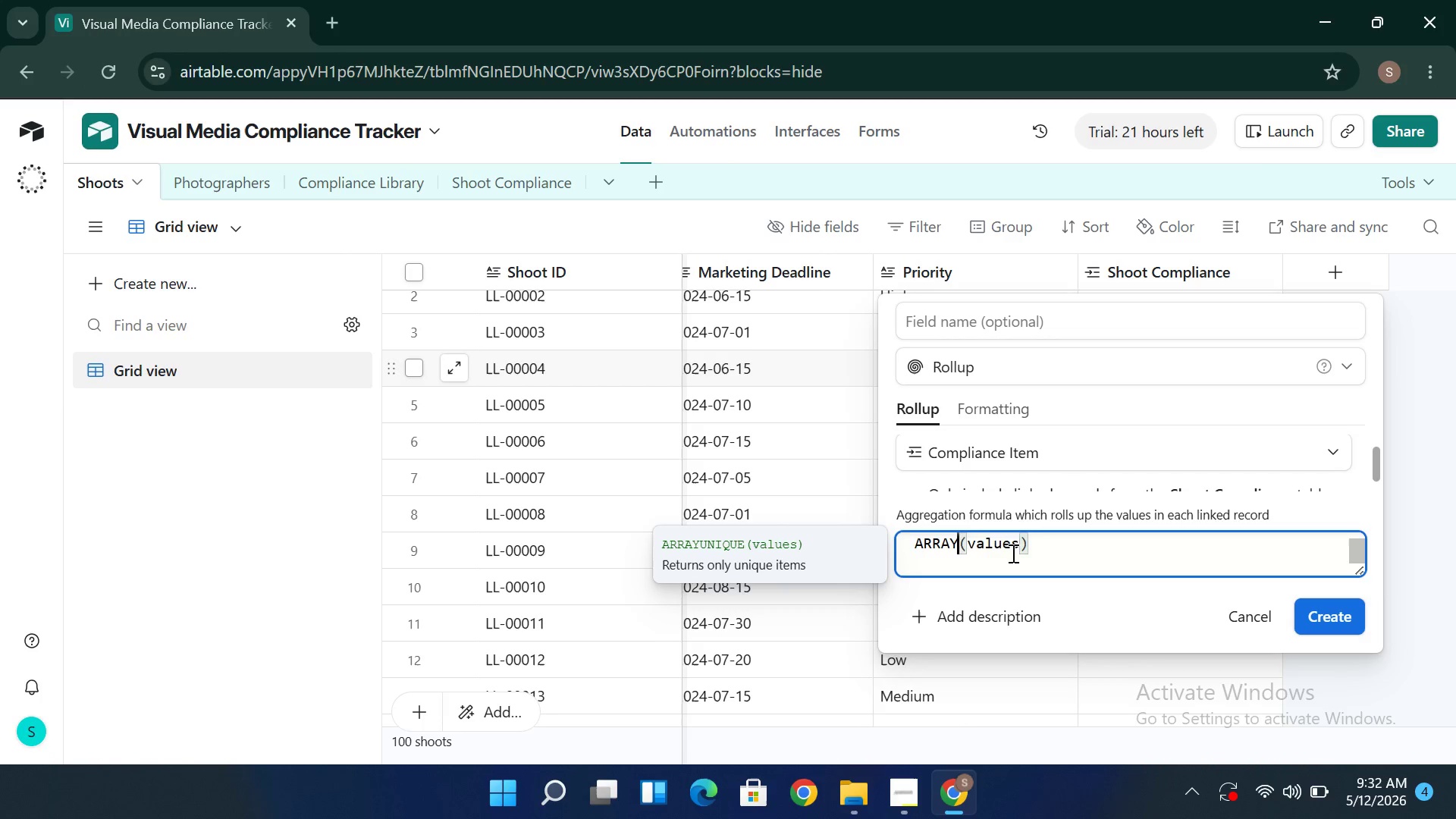 
key(Backspace)
 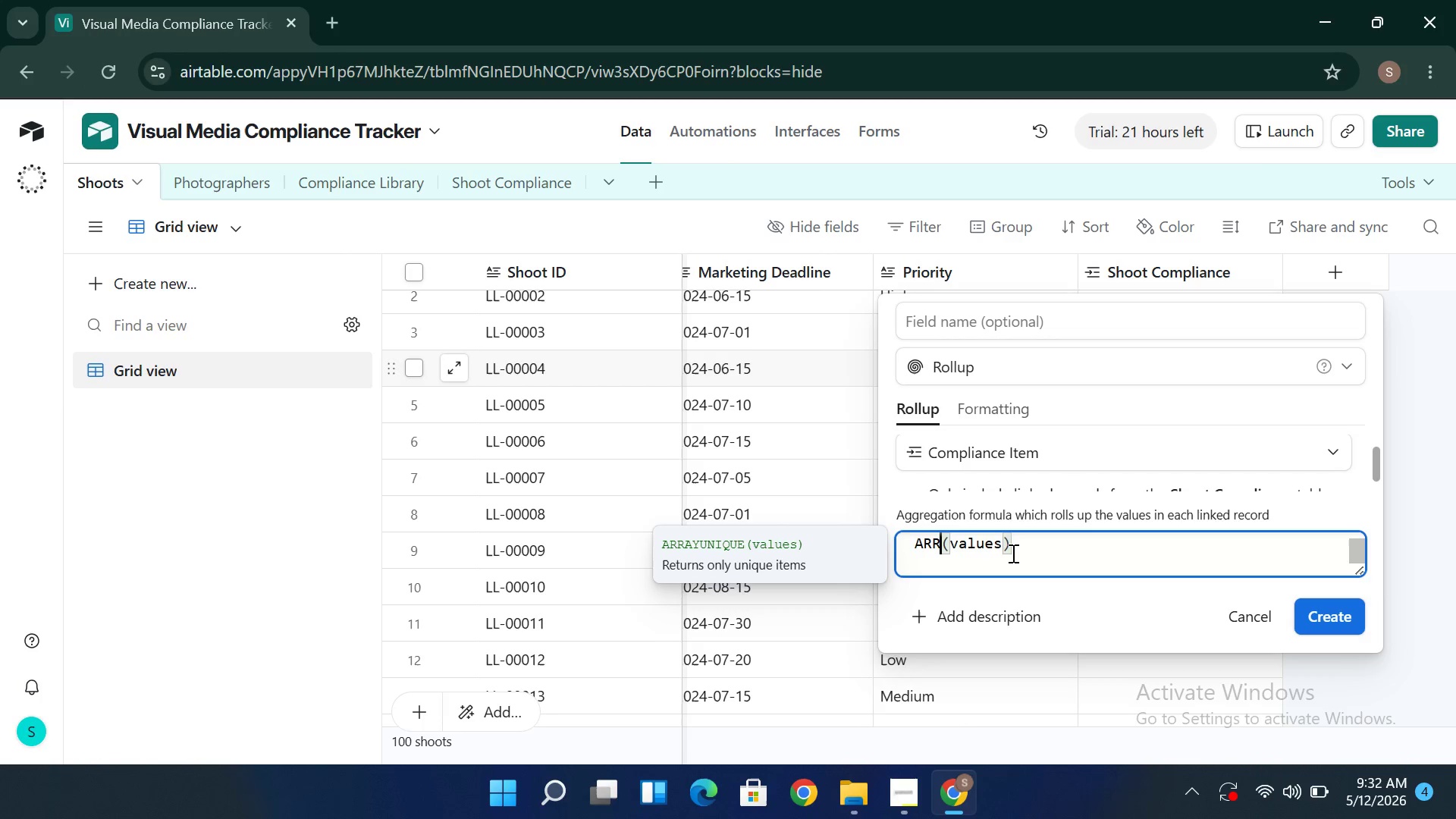 
key(Backspace)
 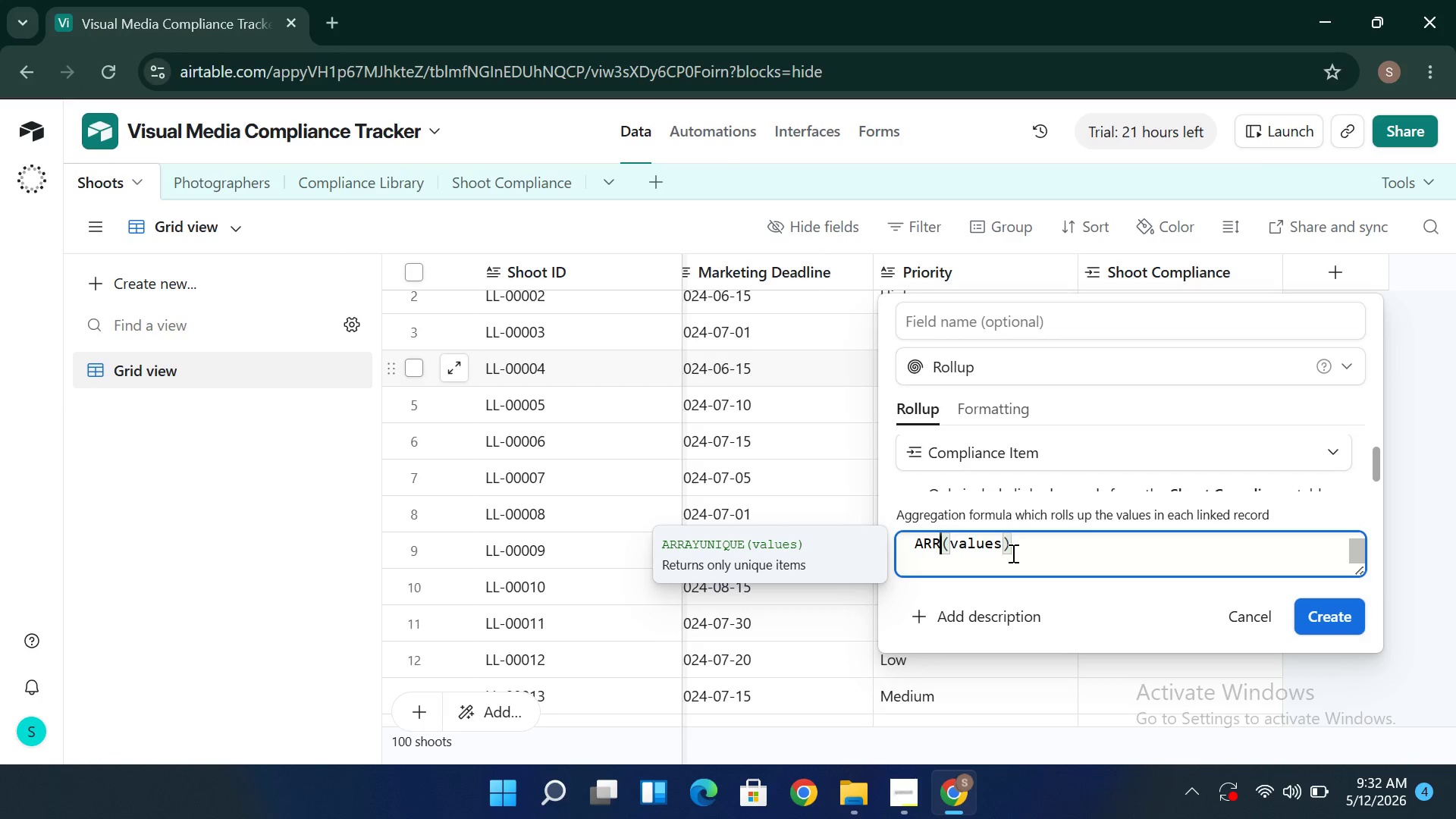 
key(Backspace)
 